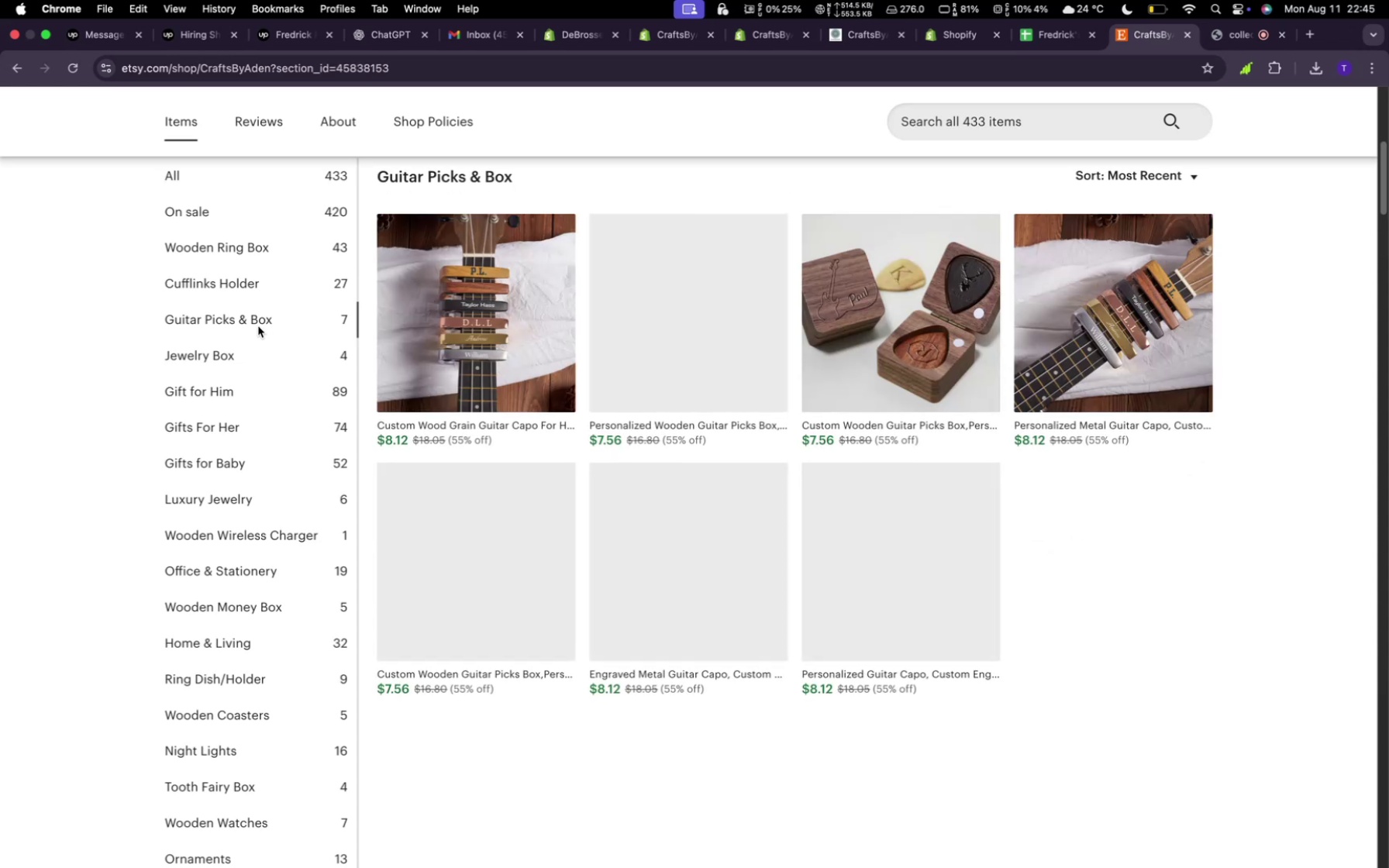 
scroll: coordinate [281, 446], scroll_direction: down, amount: 7.0
 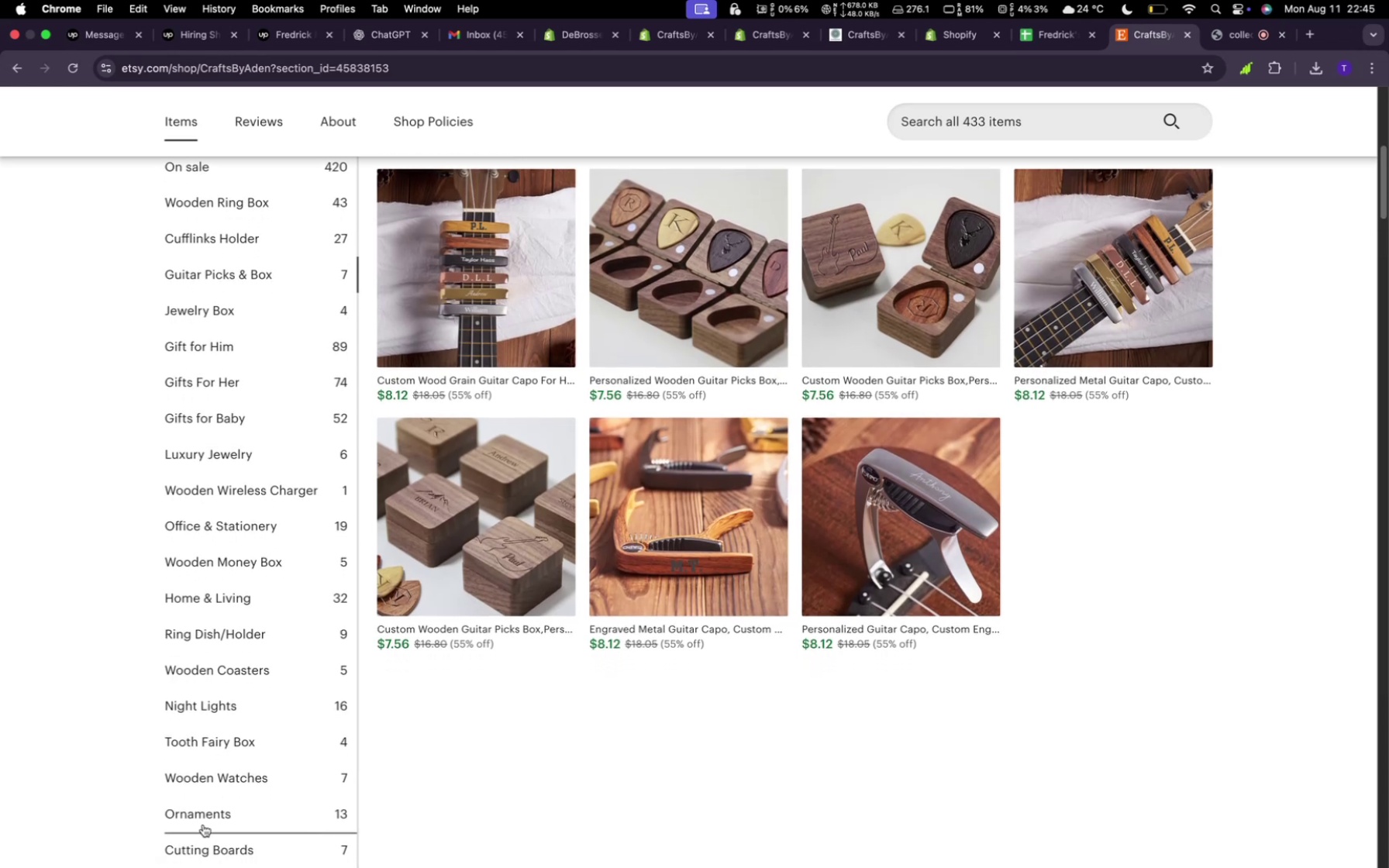 
left_click([206, 734])
 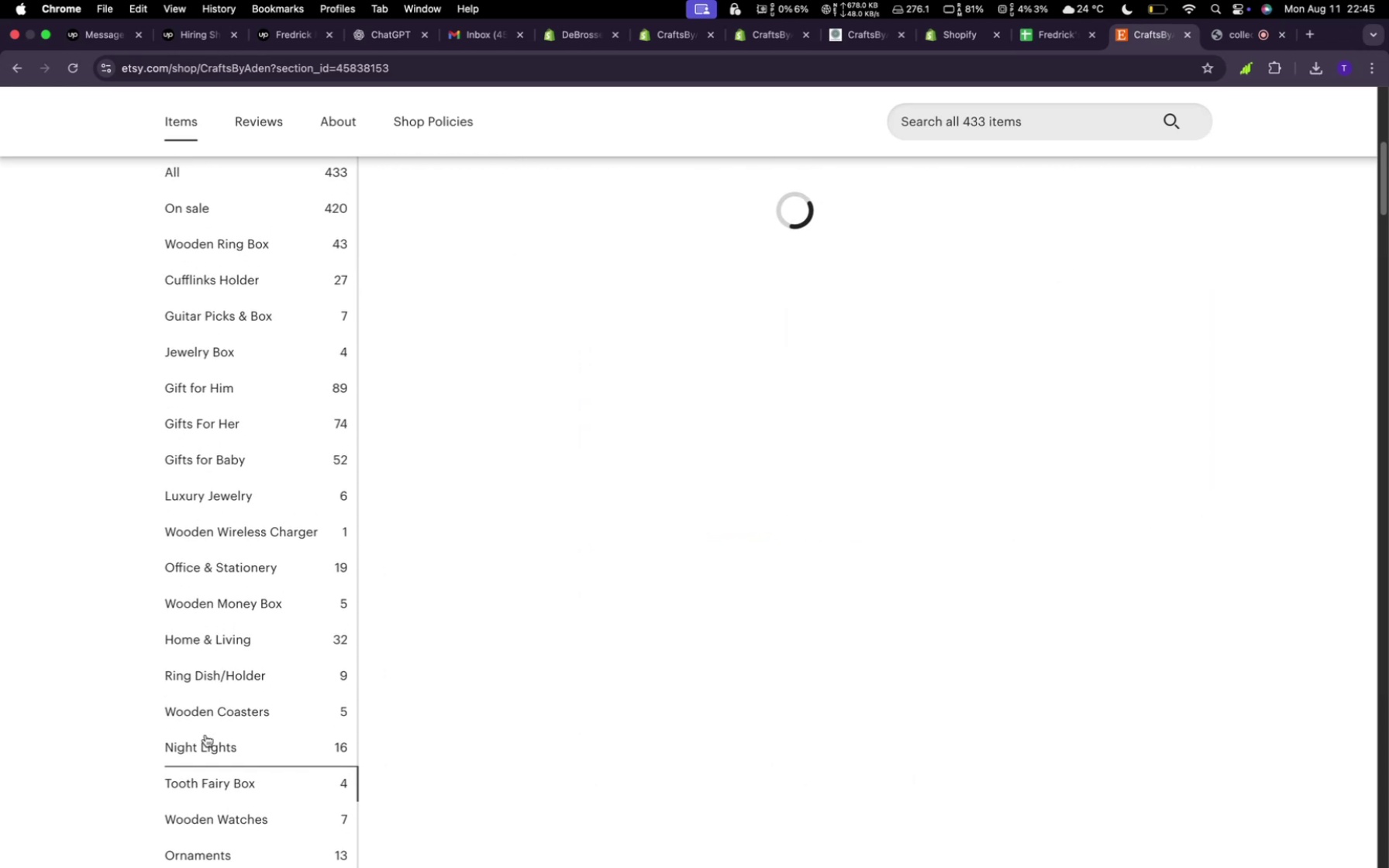 
scroll: coordinate [205, 740], scroll_direction: down, amount: 4.0
 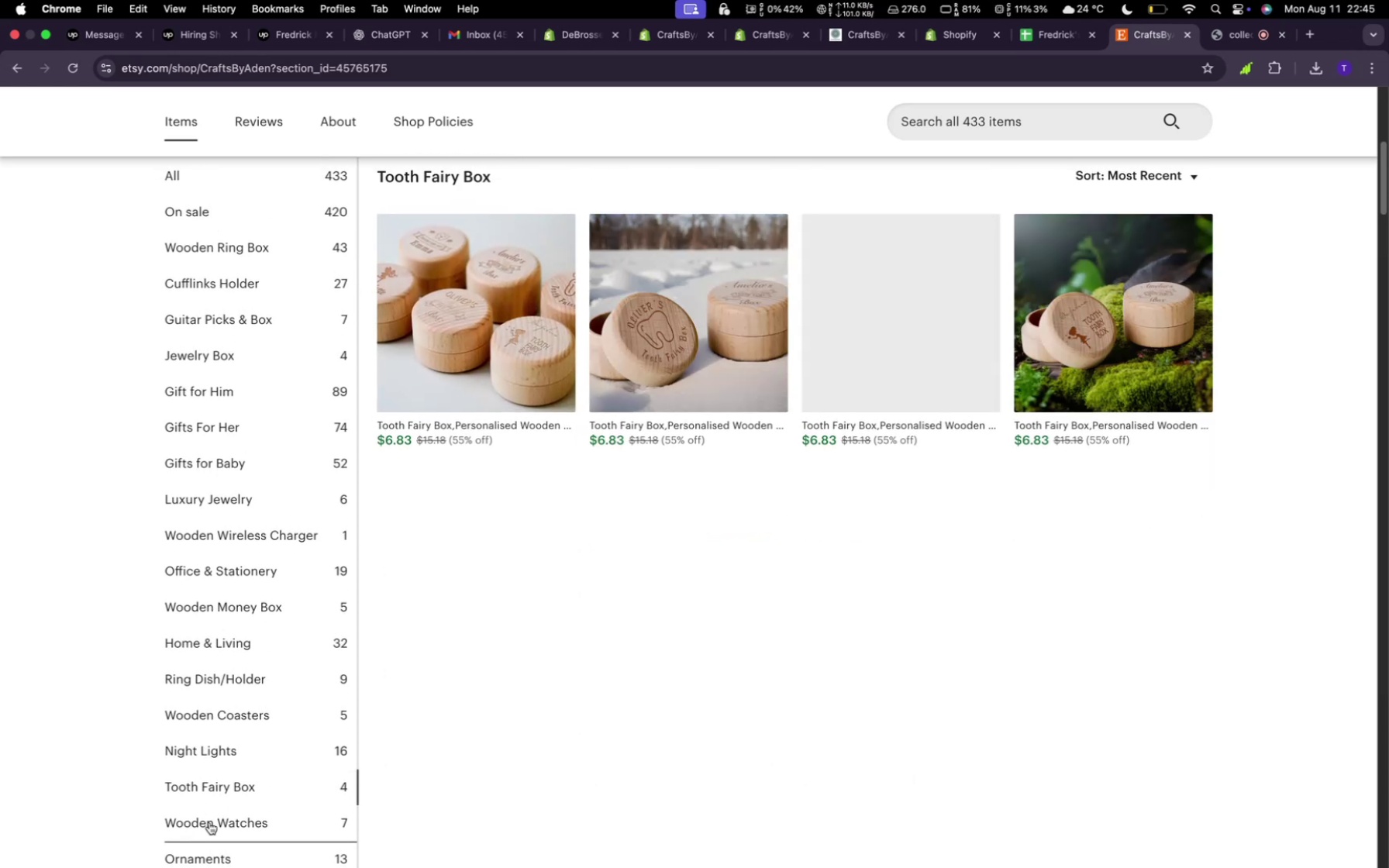 
left_click([209, 822])
 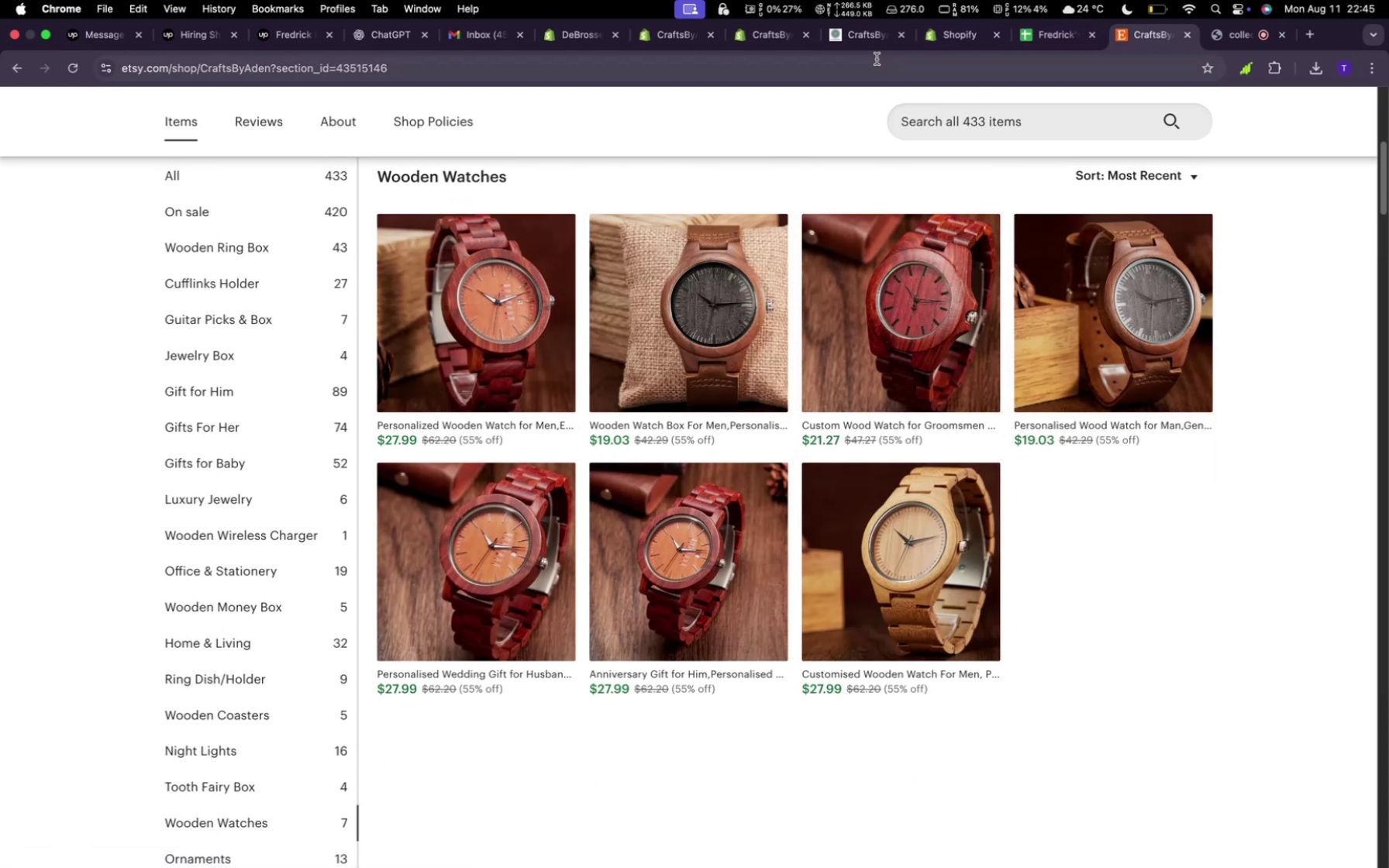 
wait(5.94)
 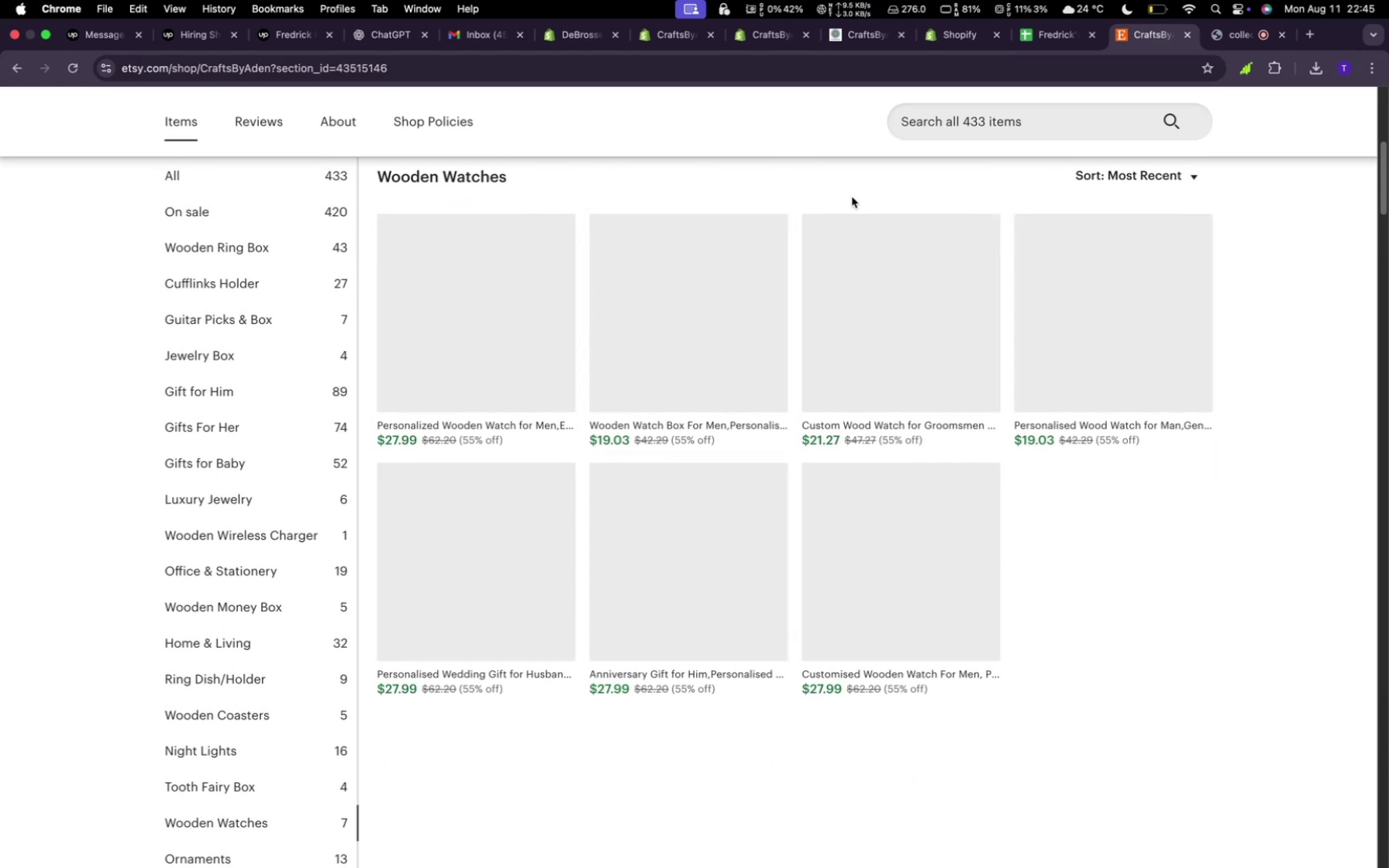 
left_click([660, 41])
 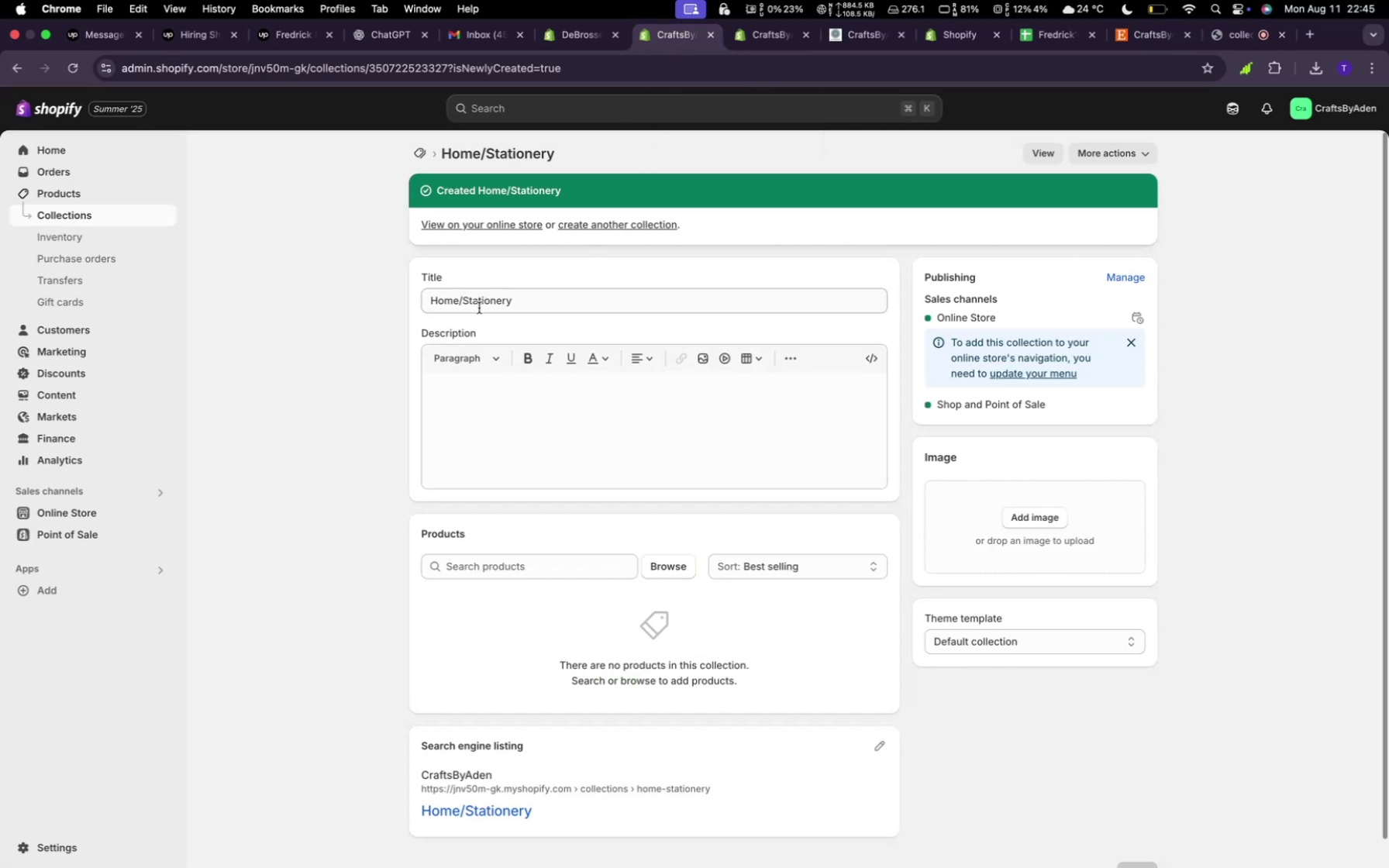 
left_click([460, 304])
 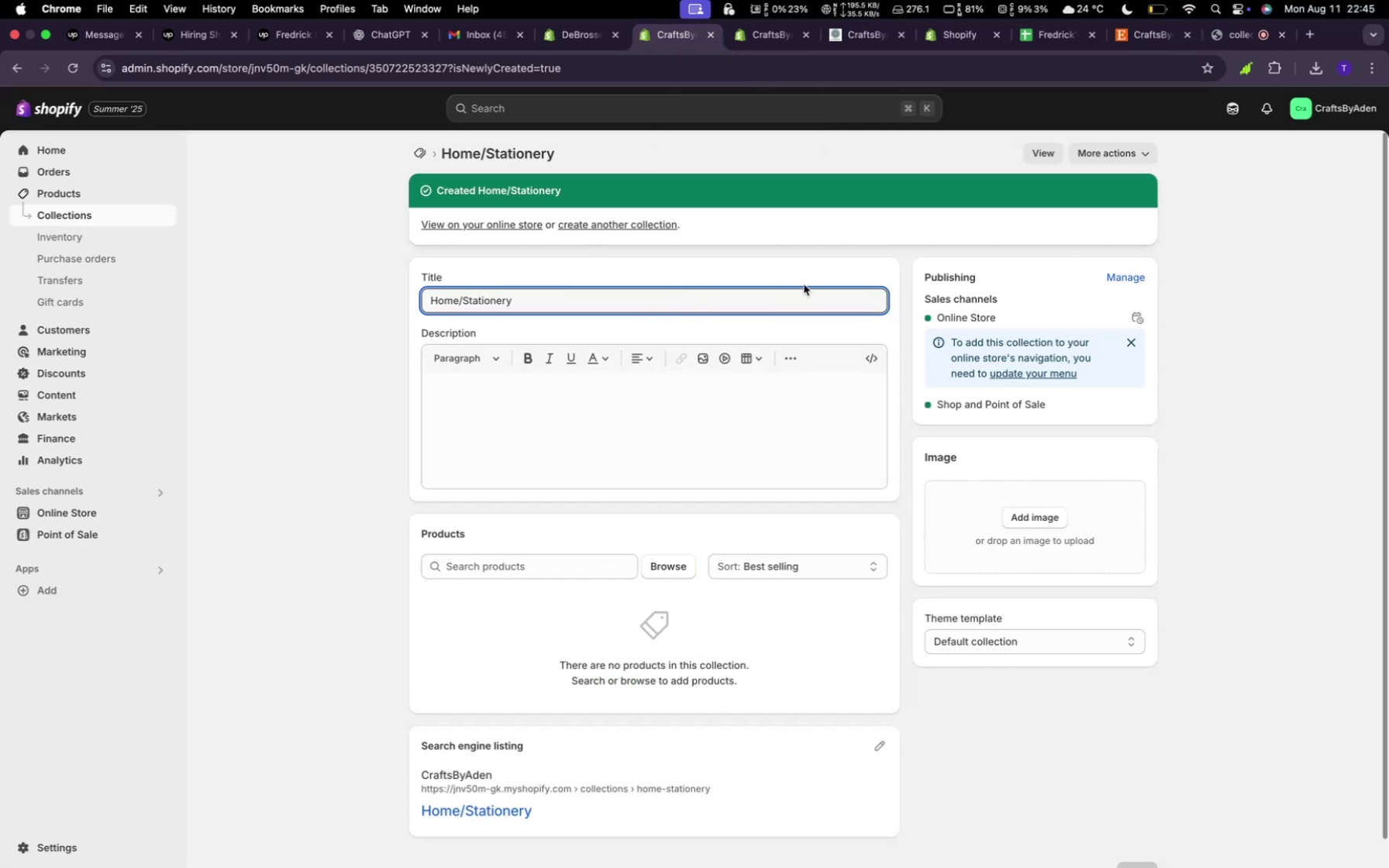 
key(Backspace)
key(Backspace)
key(Backspace)
key(Backspace)
key(Backspace)
type(Office )
 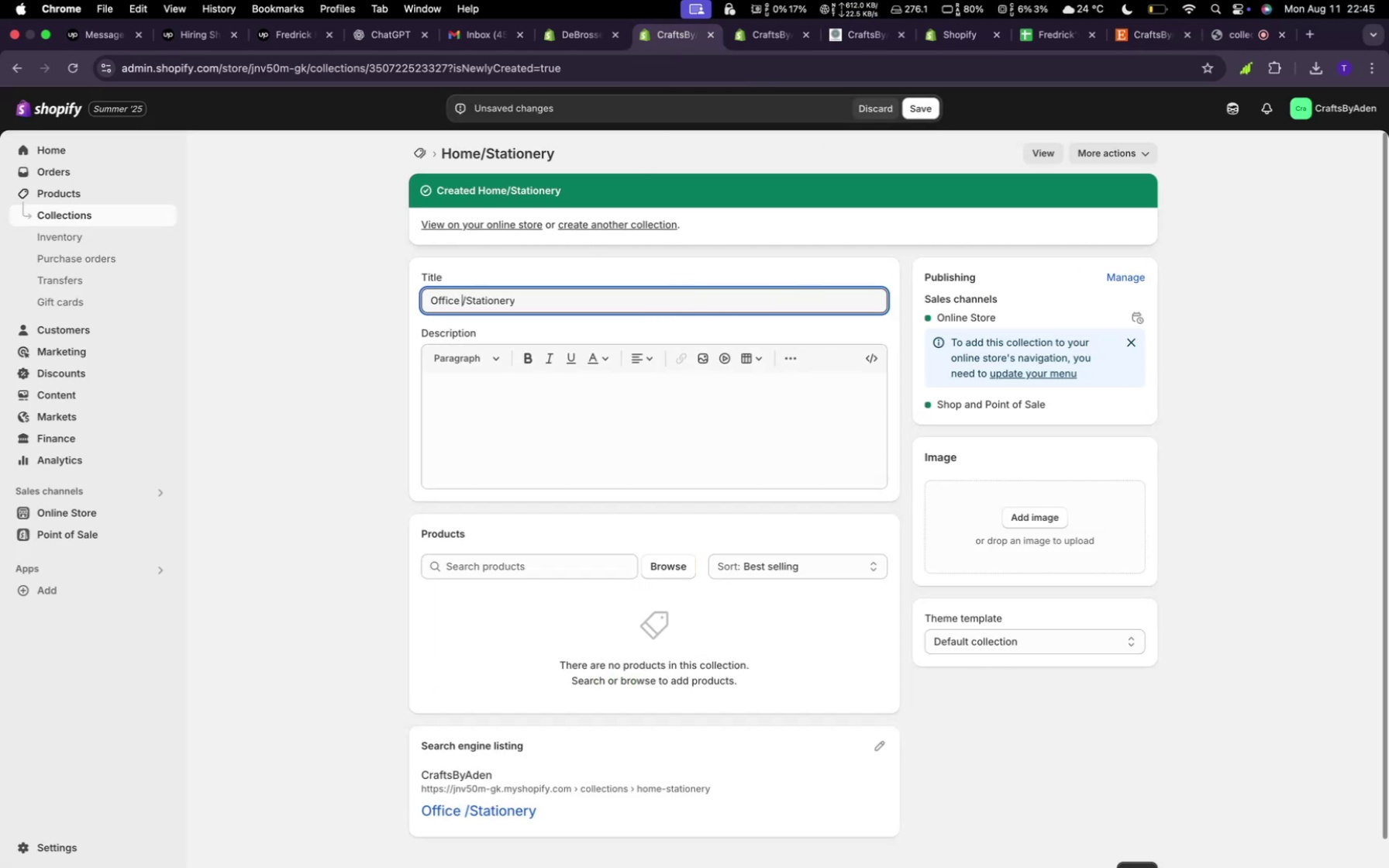 
key(Backspace)
type( and )
 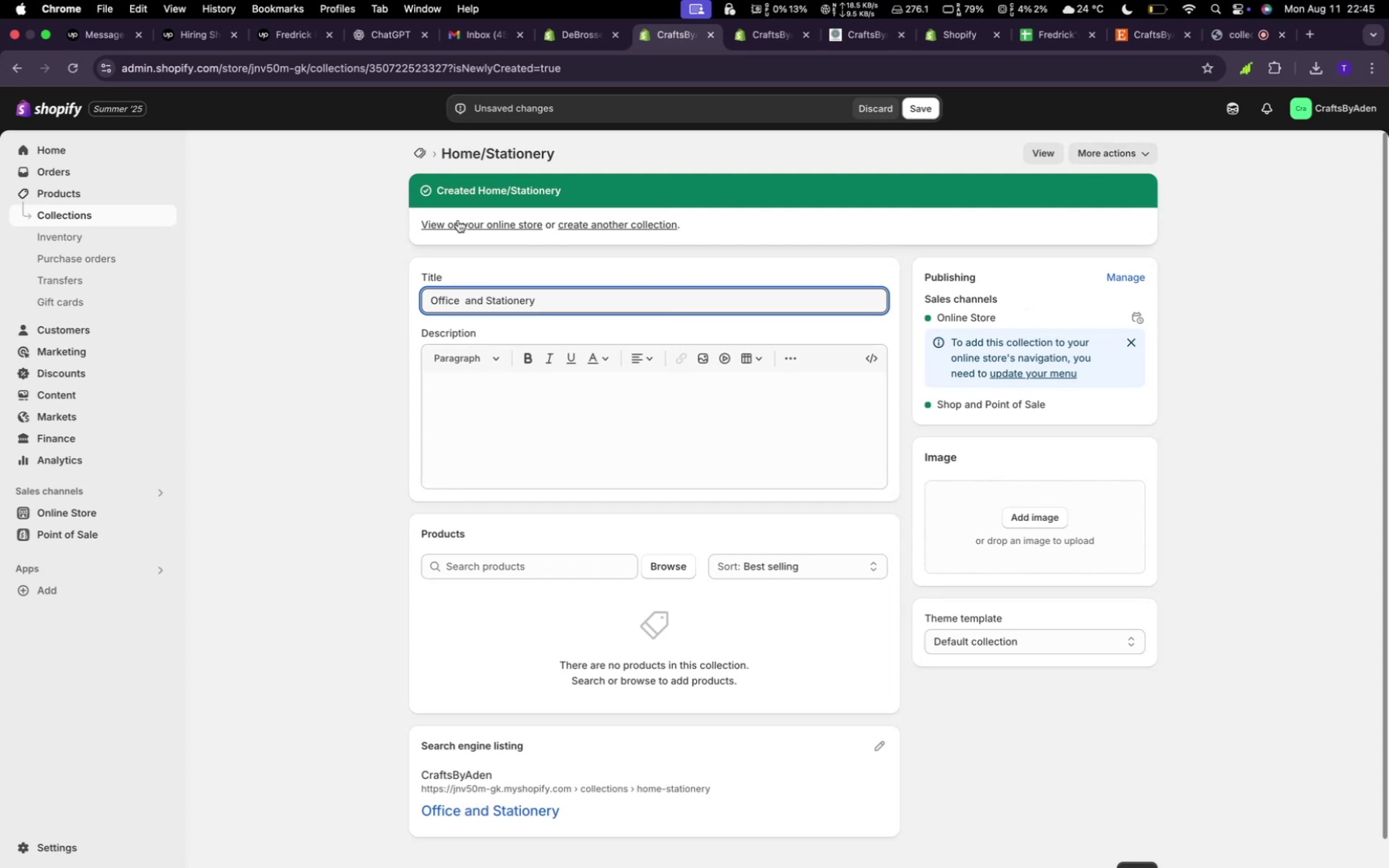 
wait(5.33)
 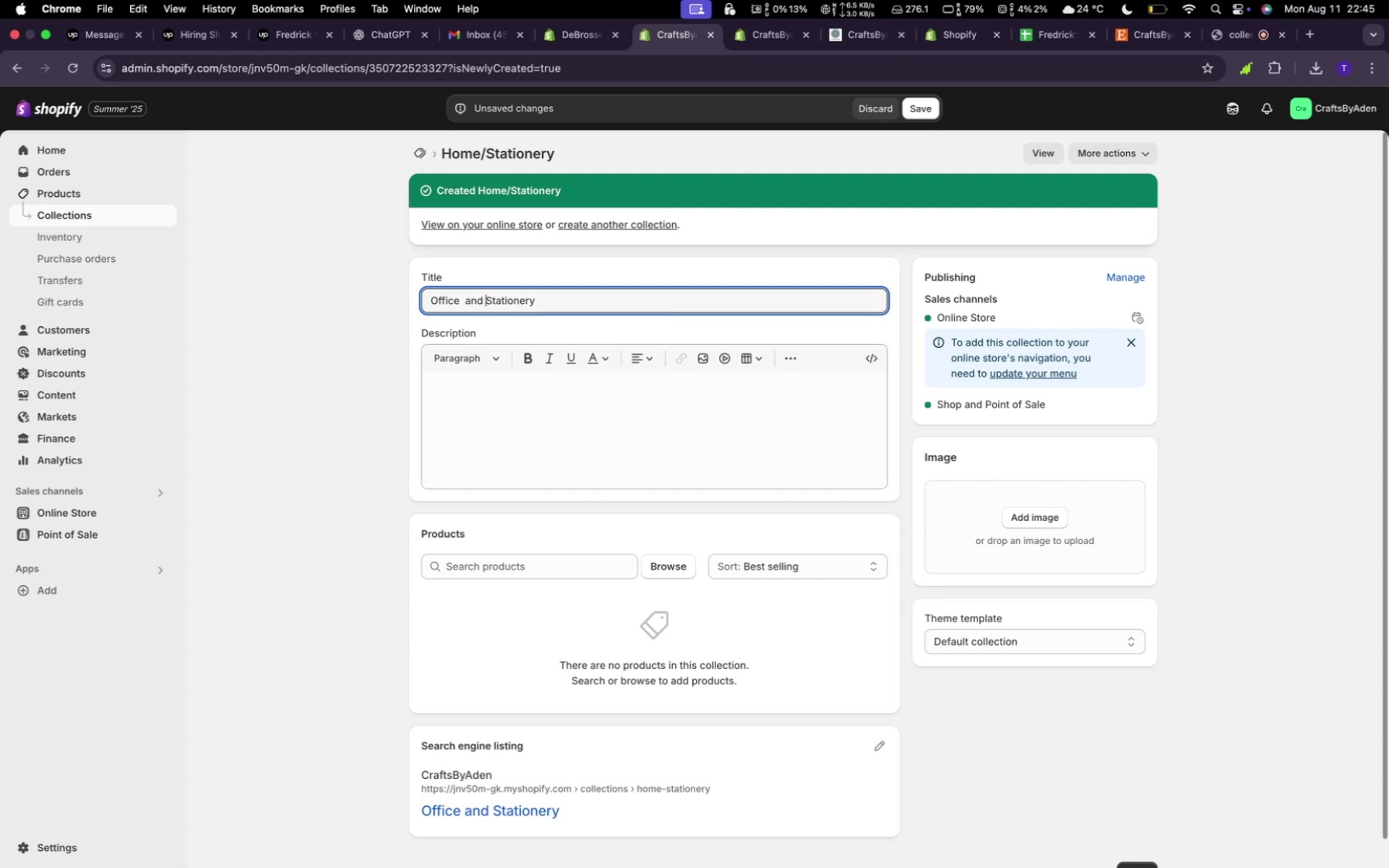 
left_click([929, 104])
 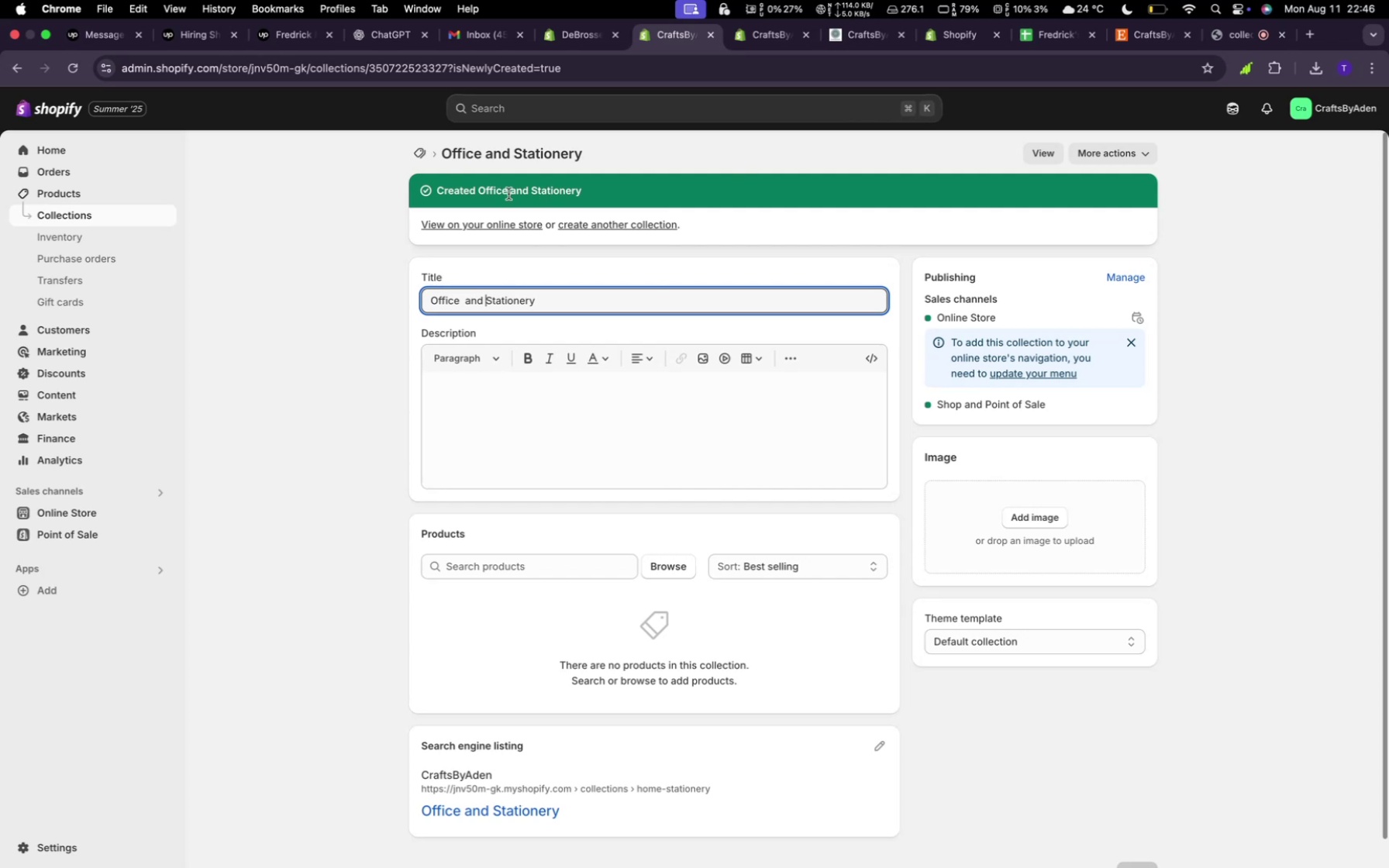 
left_click([422, 143])
 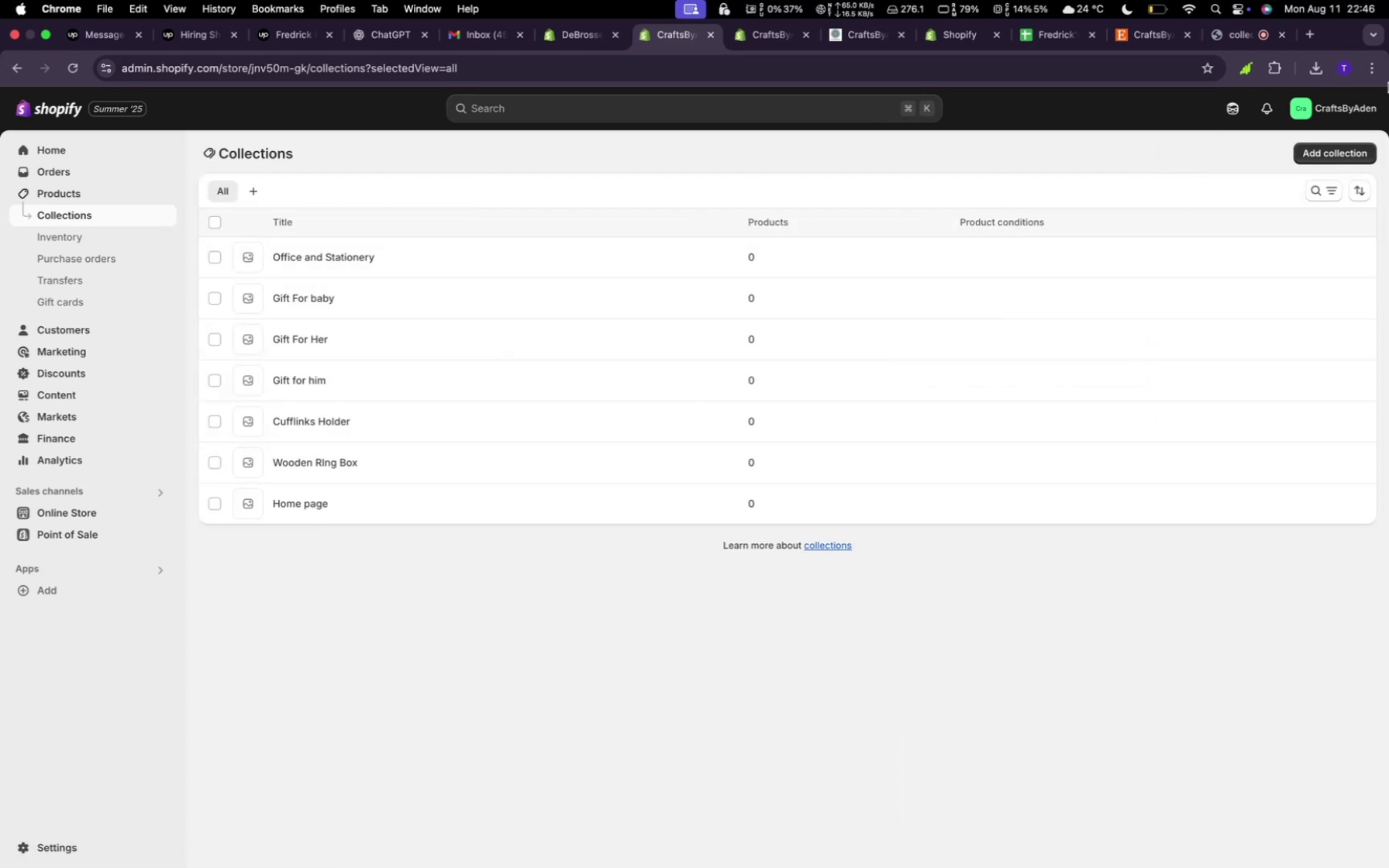 
left_click([1339, 155])
 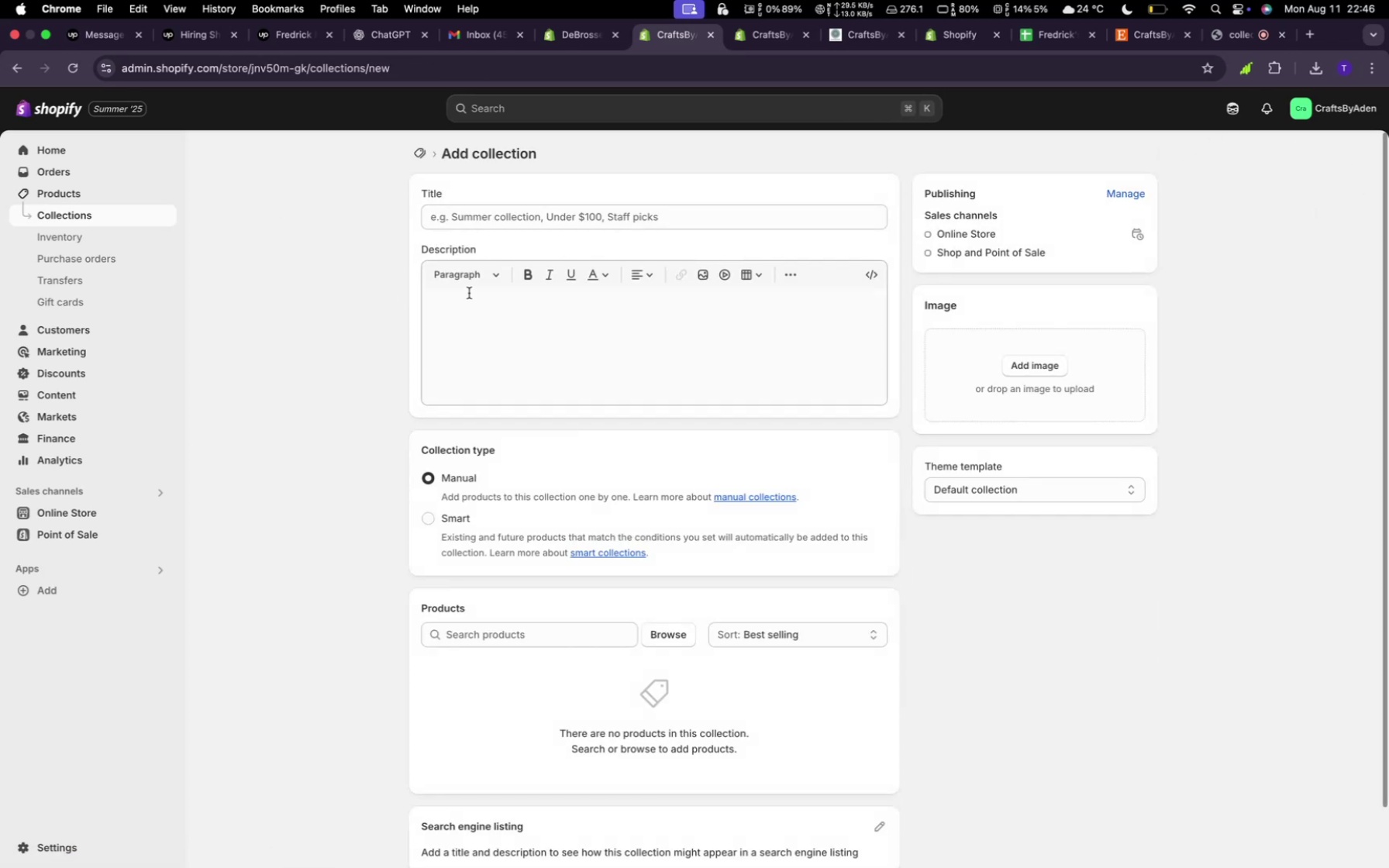 
left_click([460, 219])
 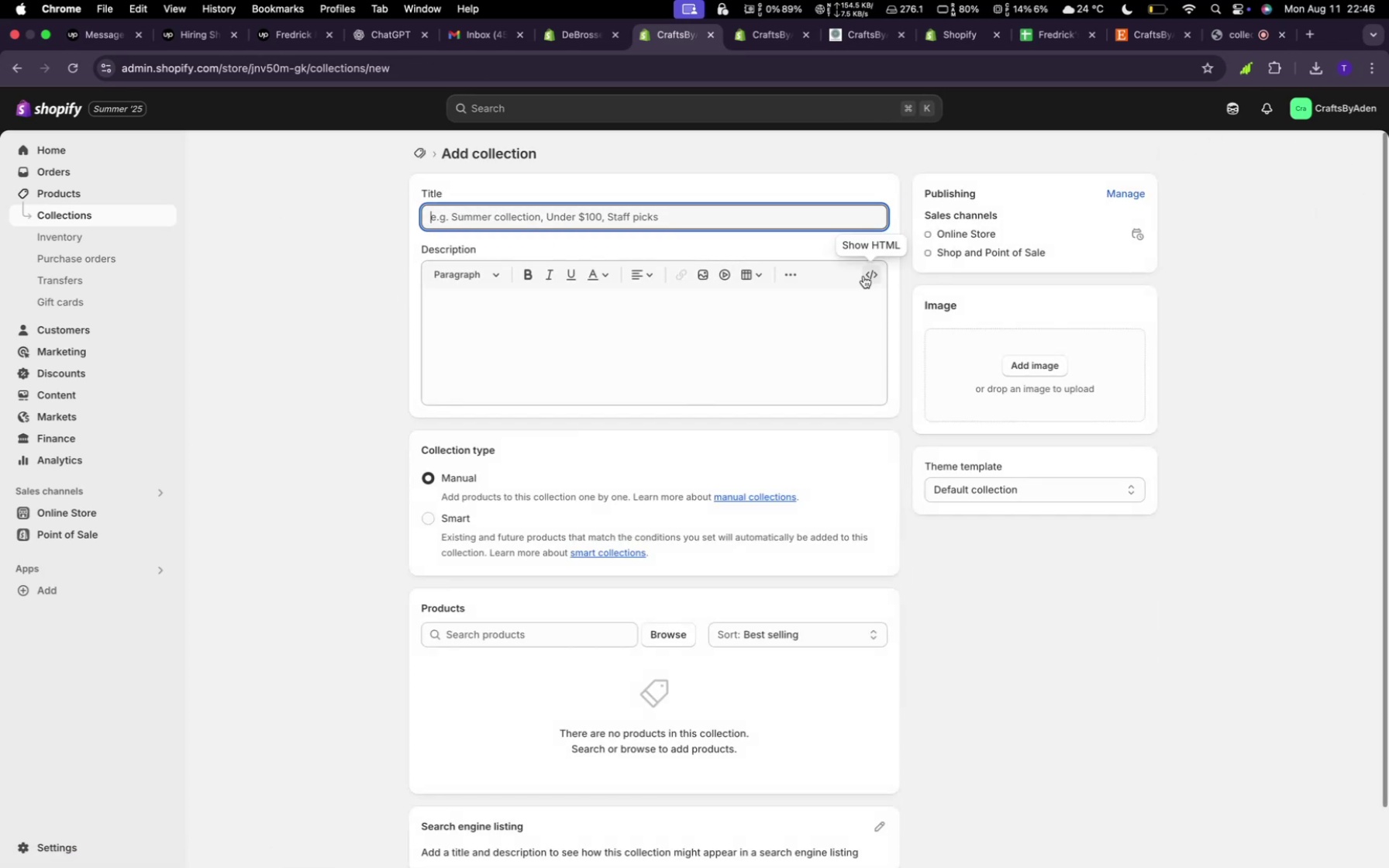 
type(Wooden Watches)
 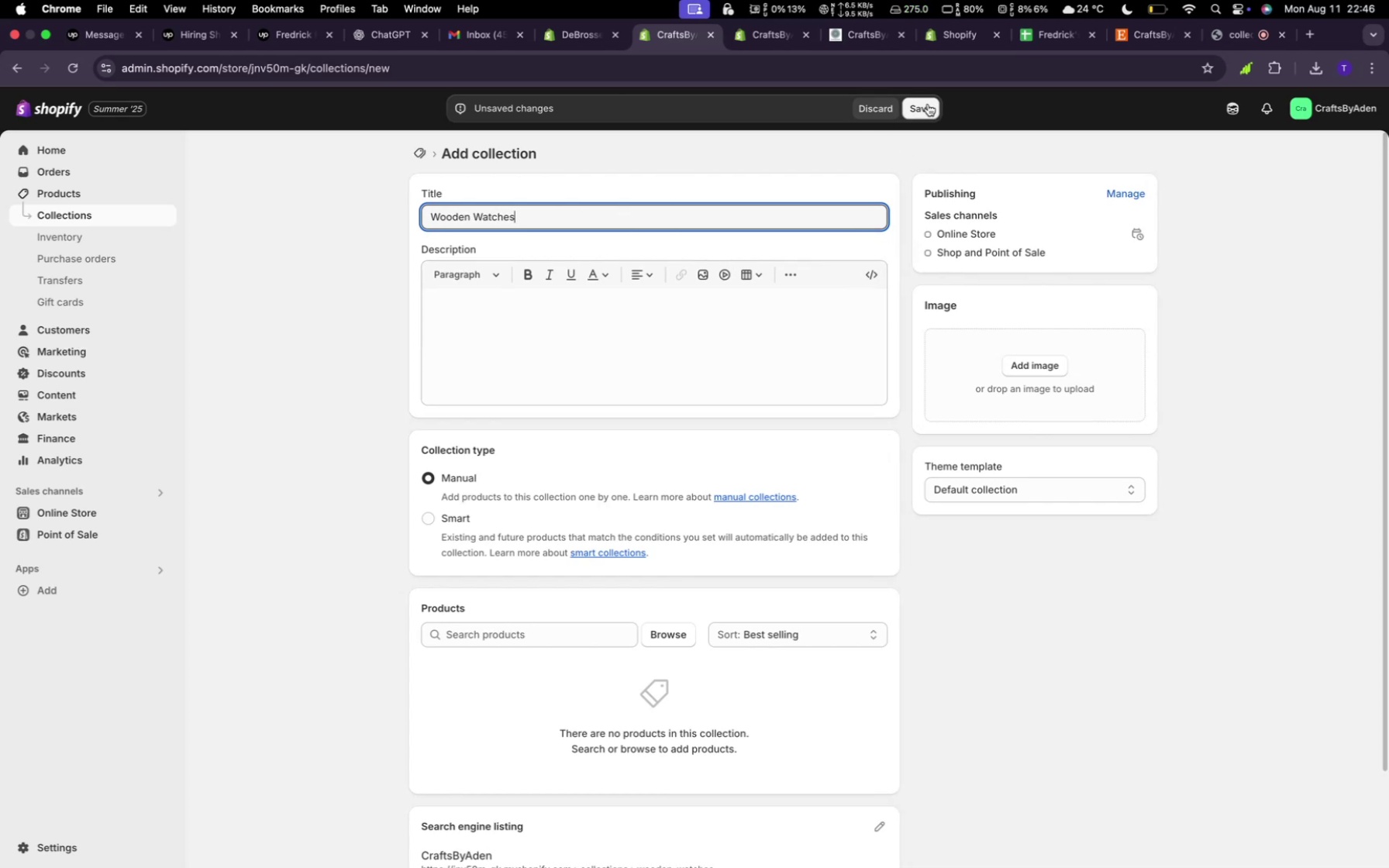 
wait(8.51)
 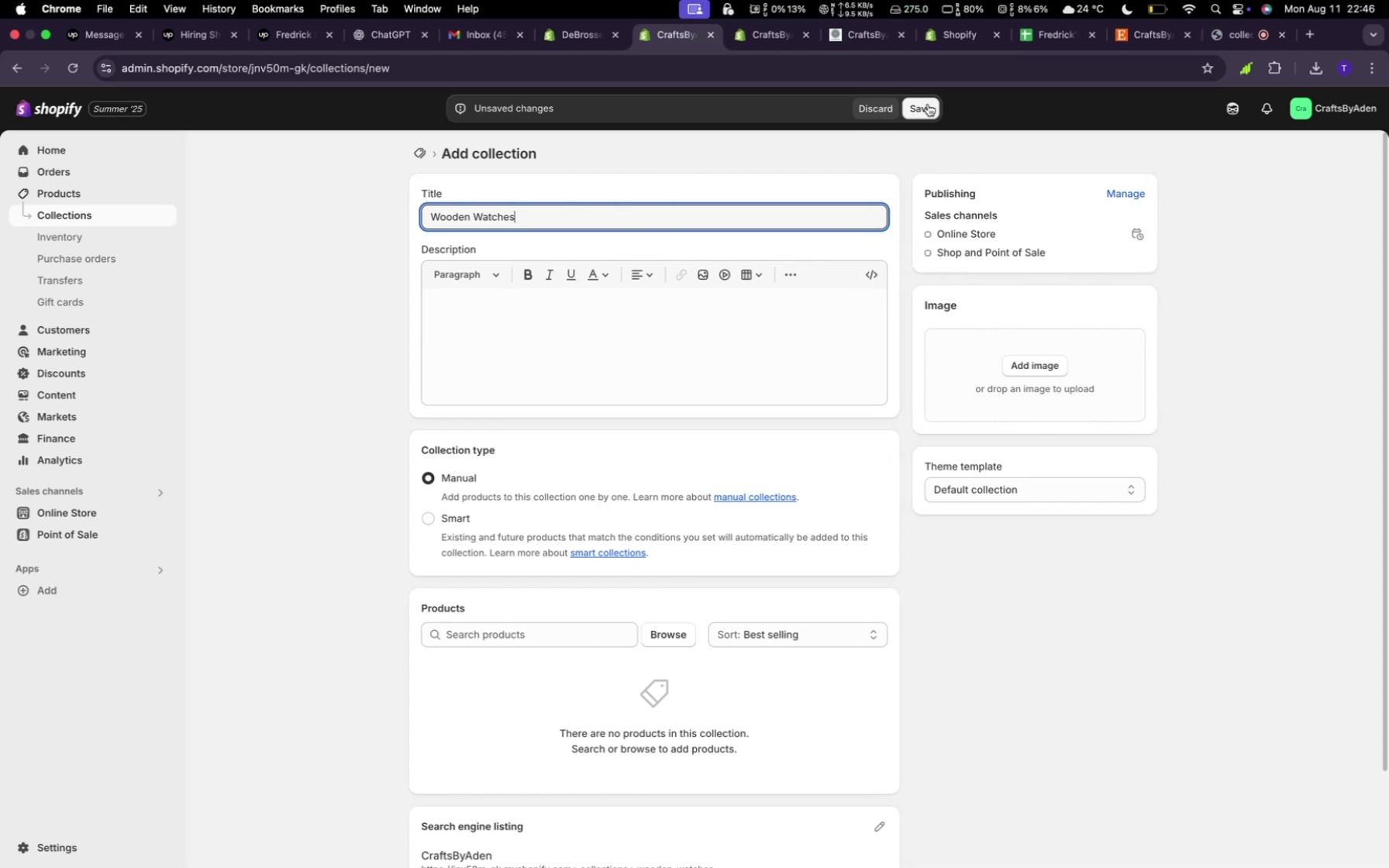 
left_click([928, 104])
 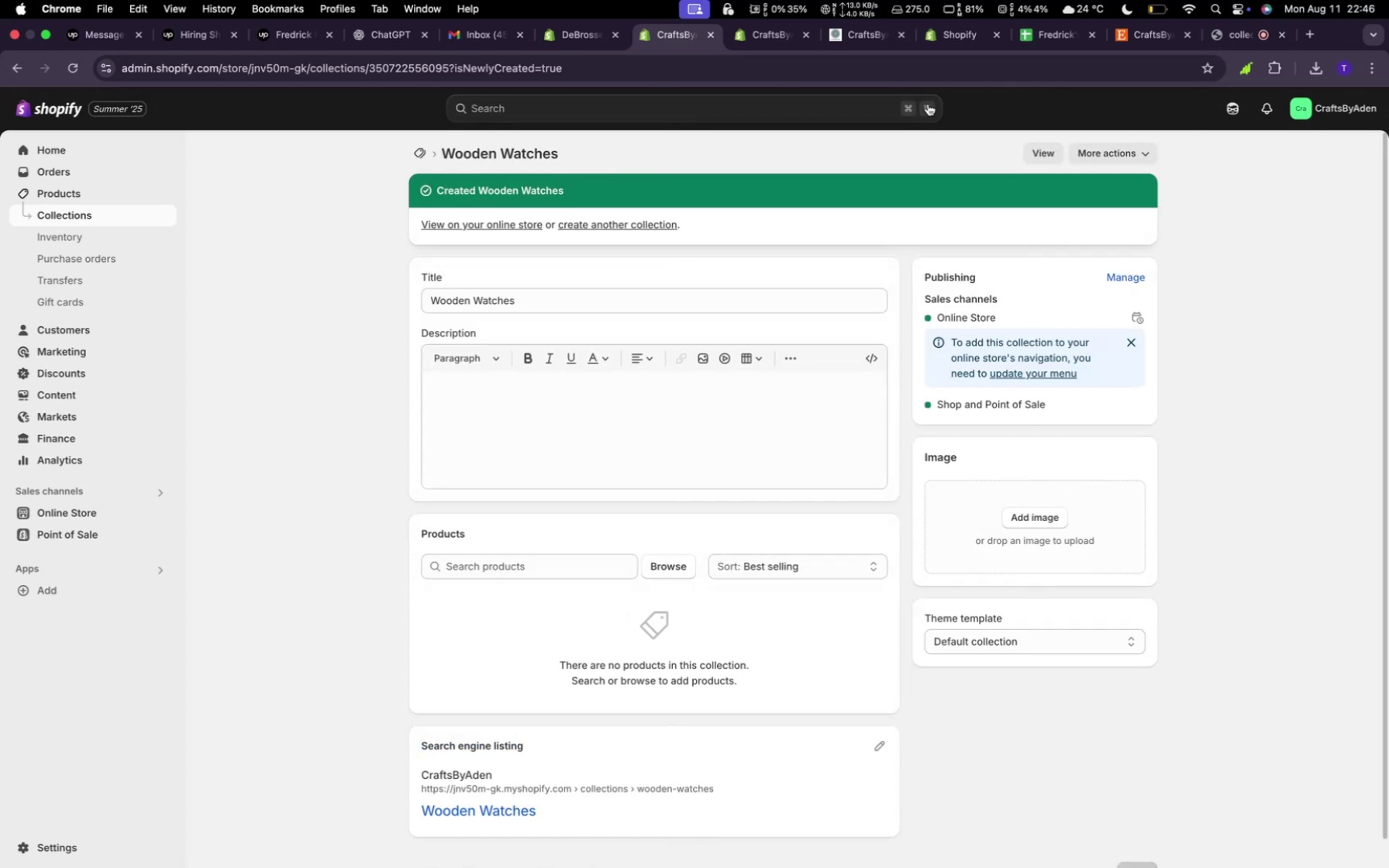 
wait(5.79)
 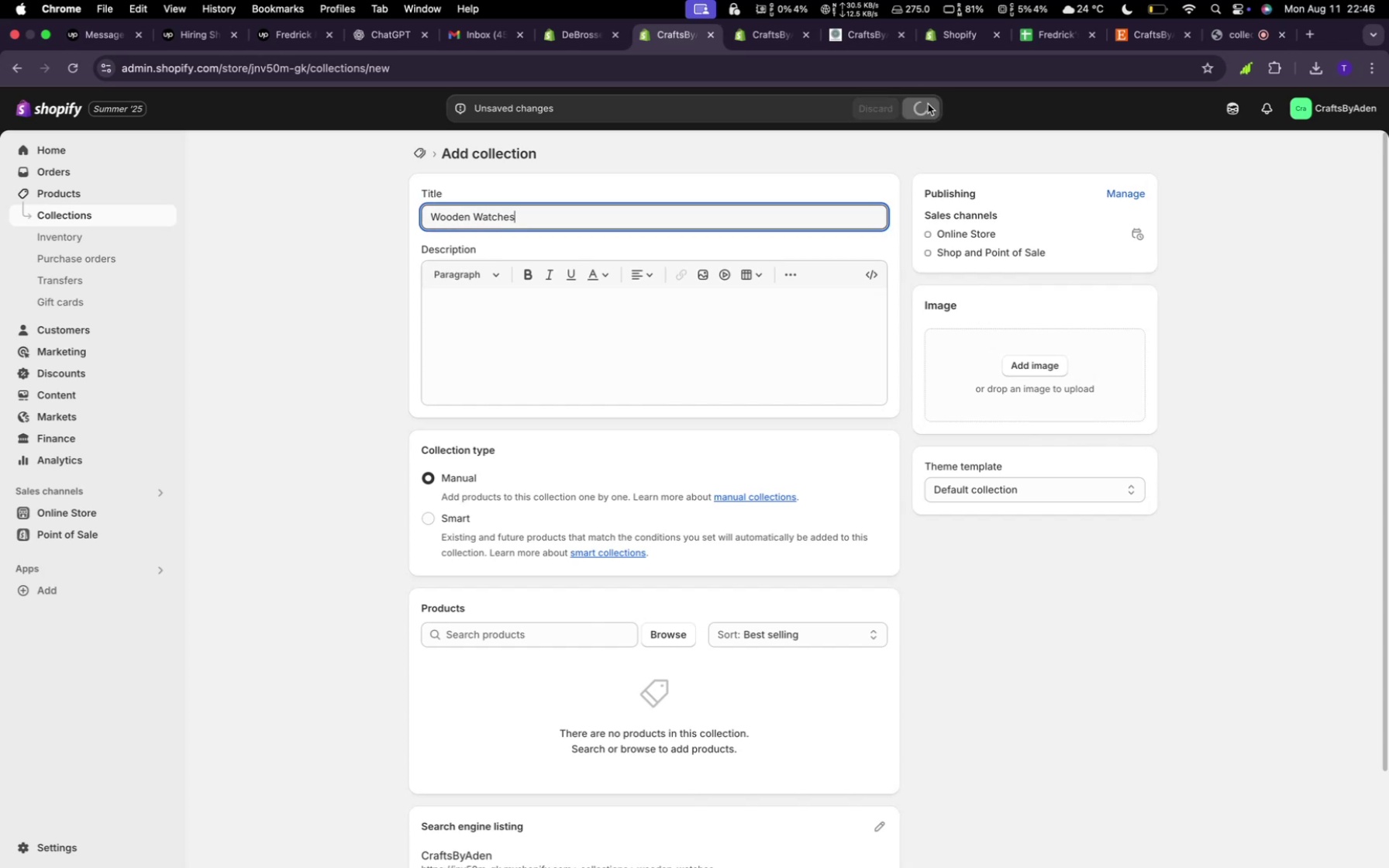 
left_click([415, 152])
 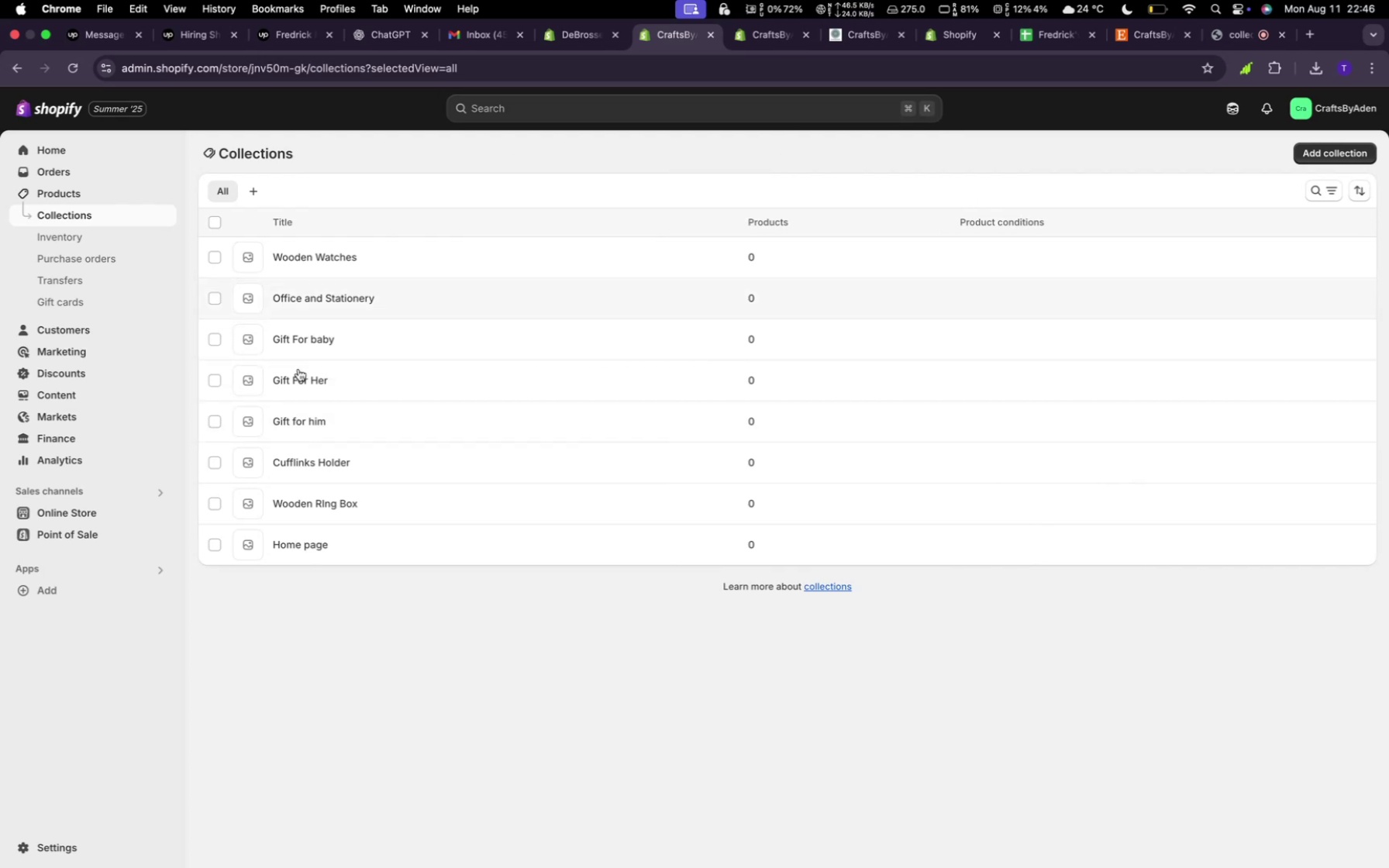 
wait(6.22)
 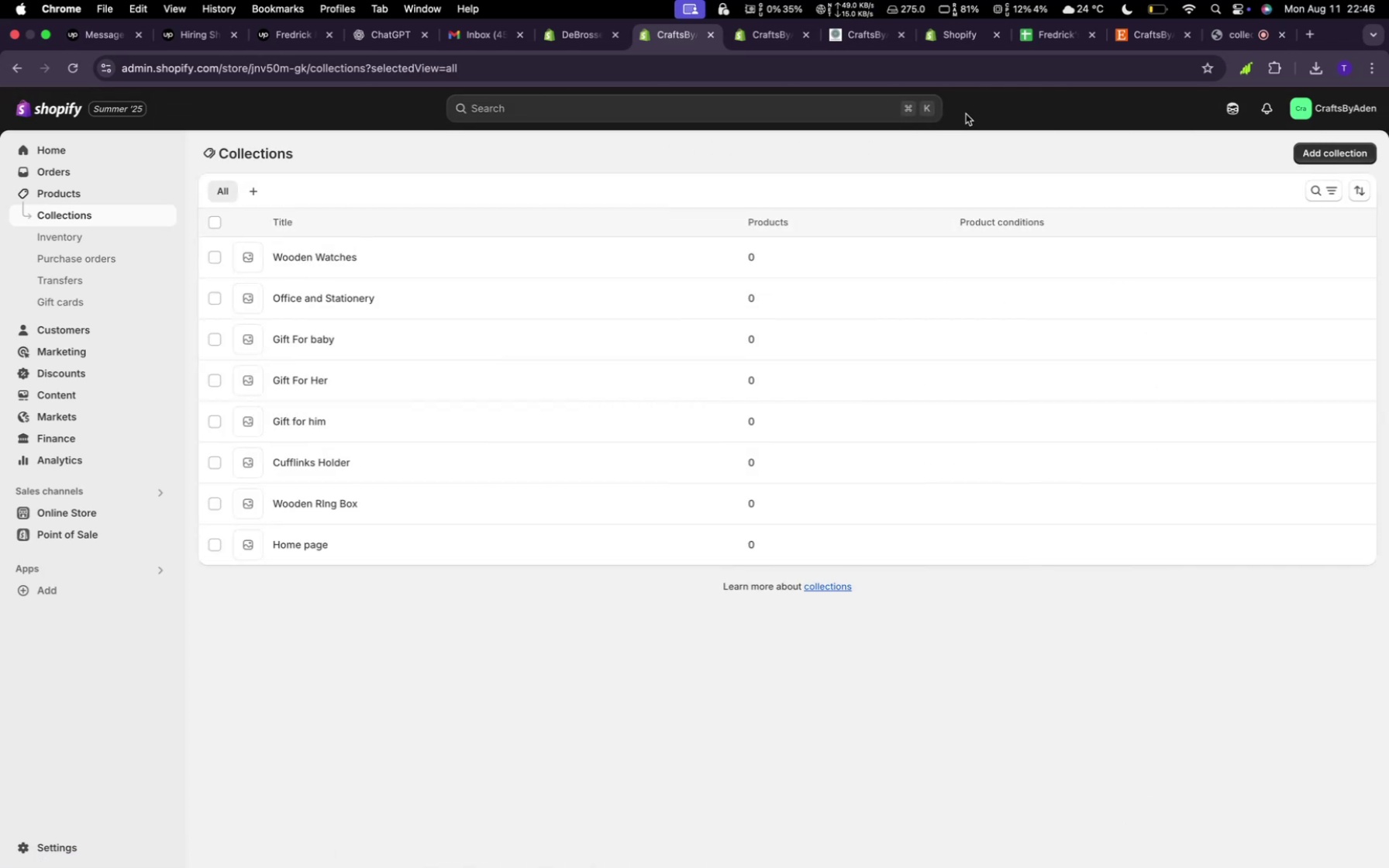 
left_click([91, 387])
 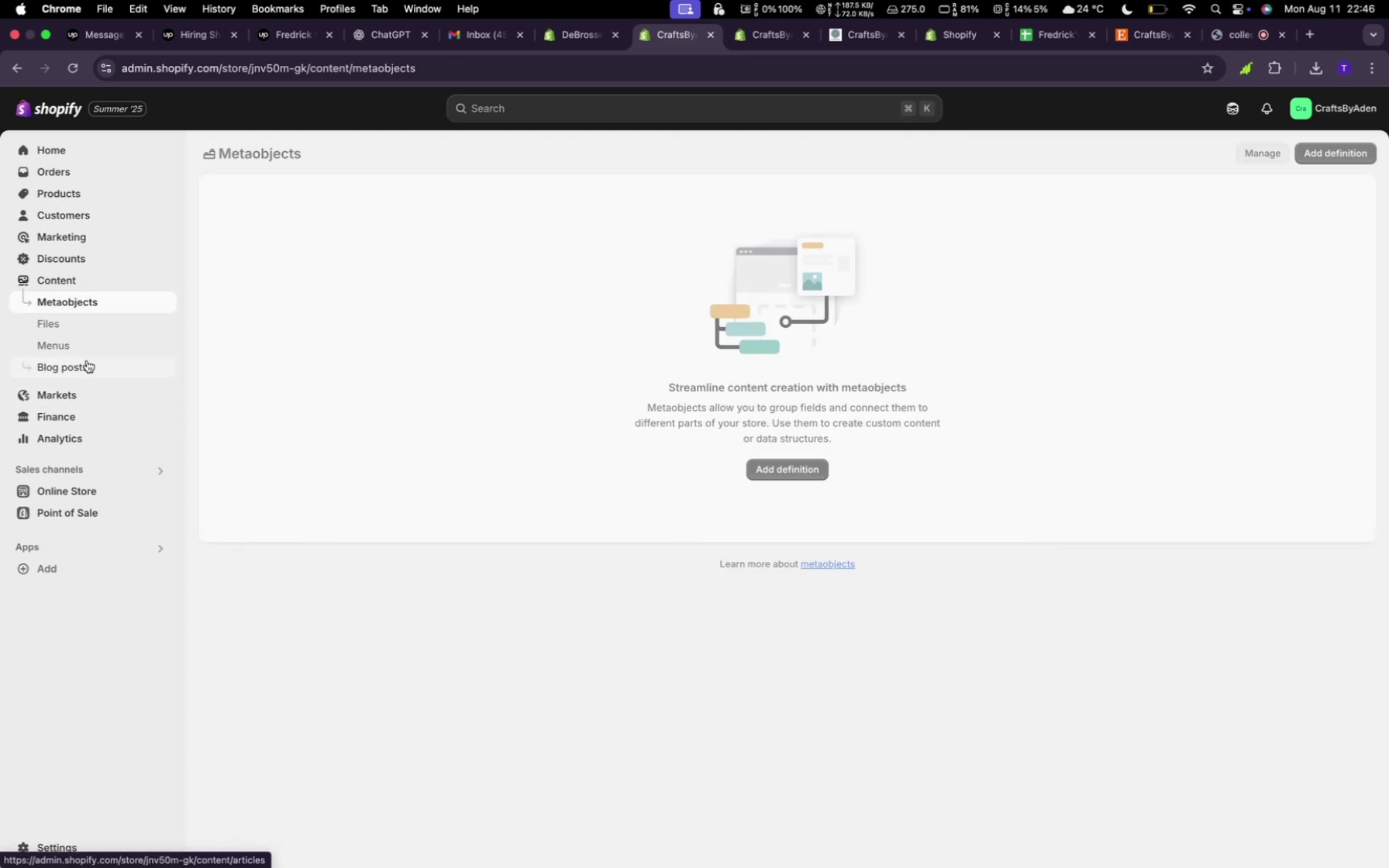 
left_click([85, 350])
 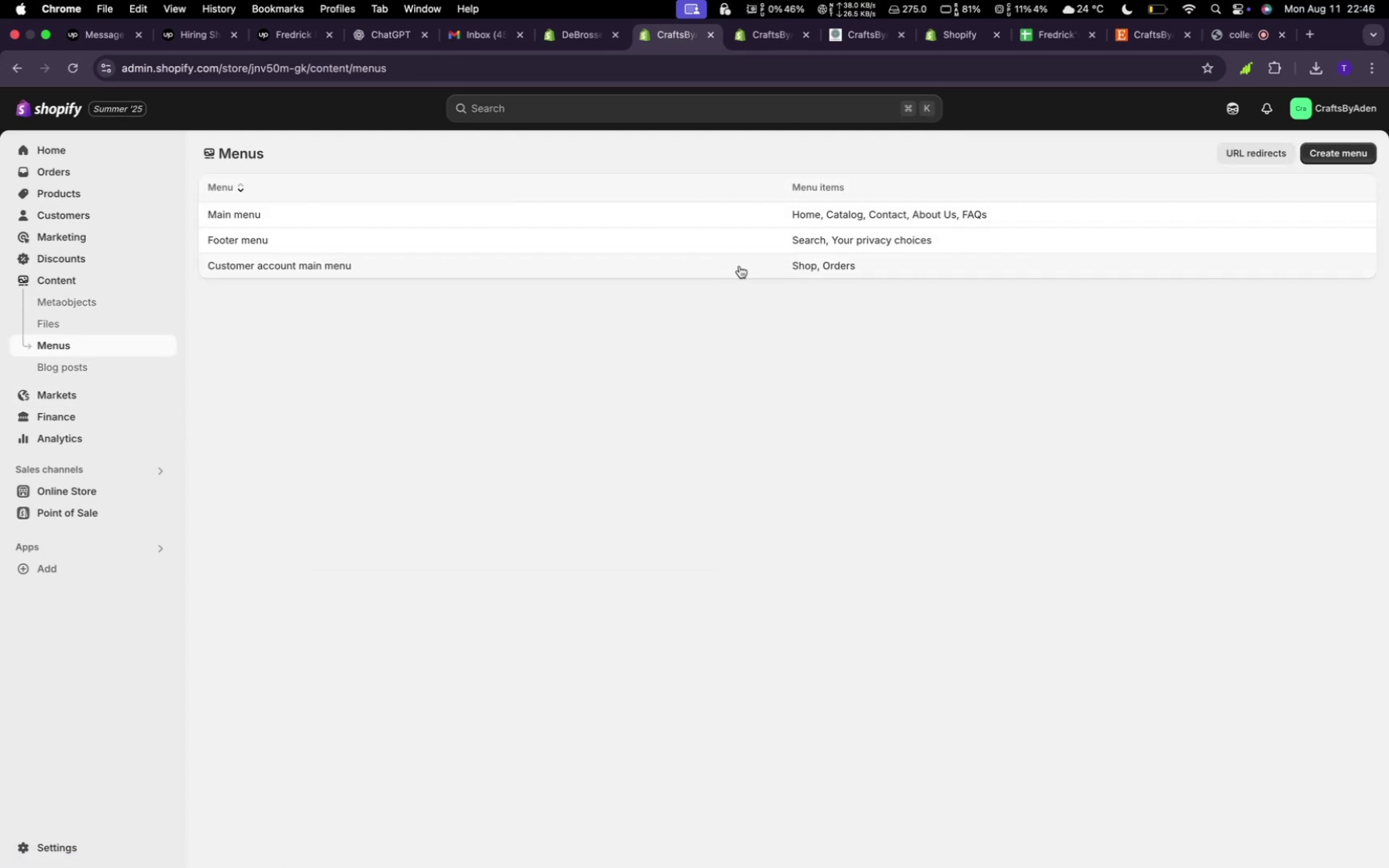 
left_click([731, 214])
 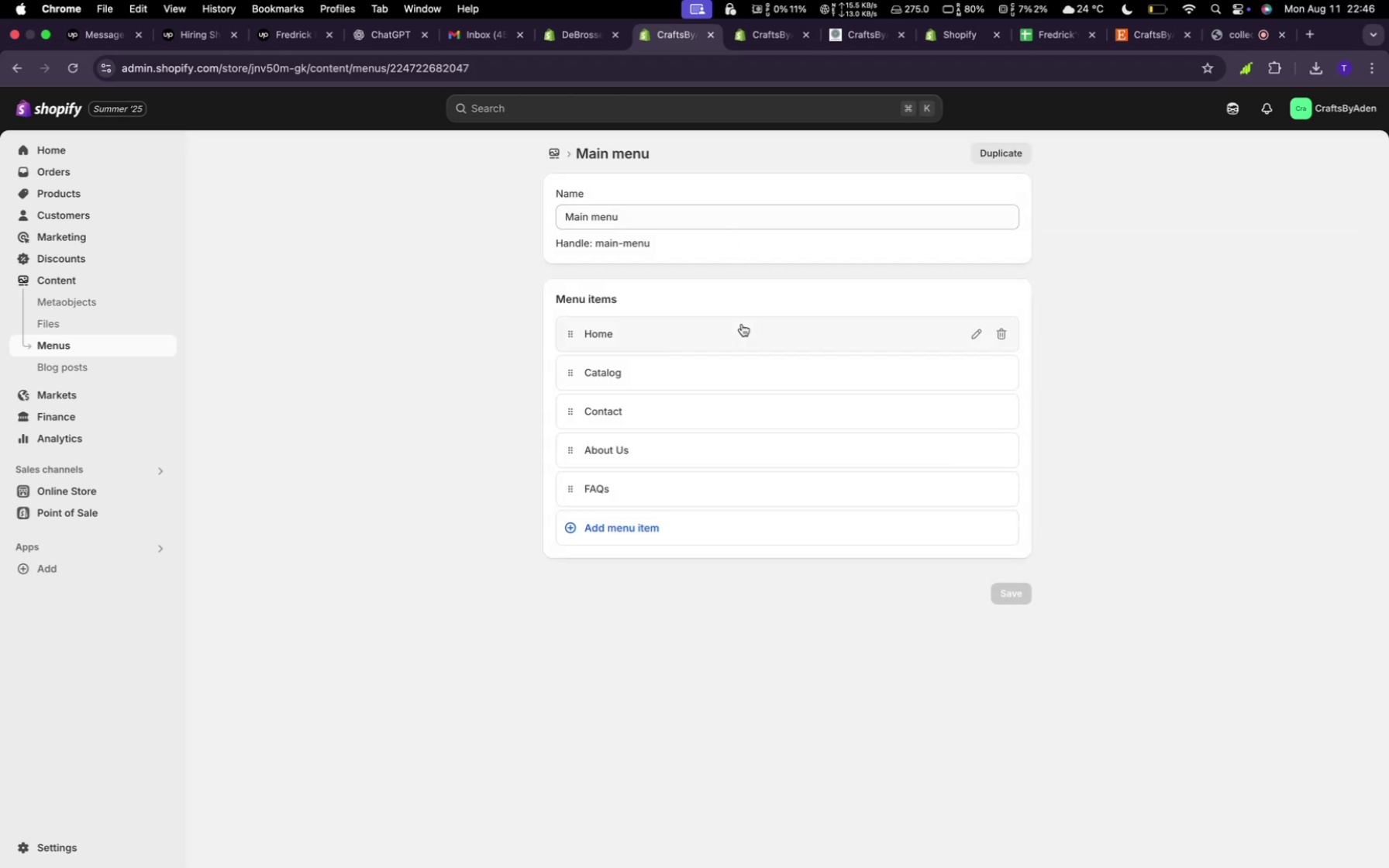 
wait(5.48)
 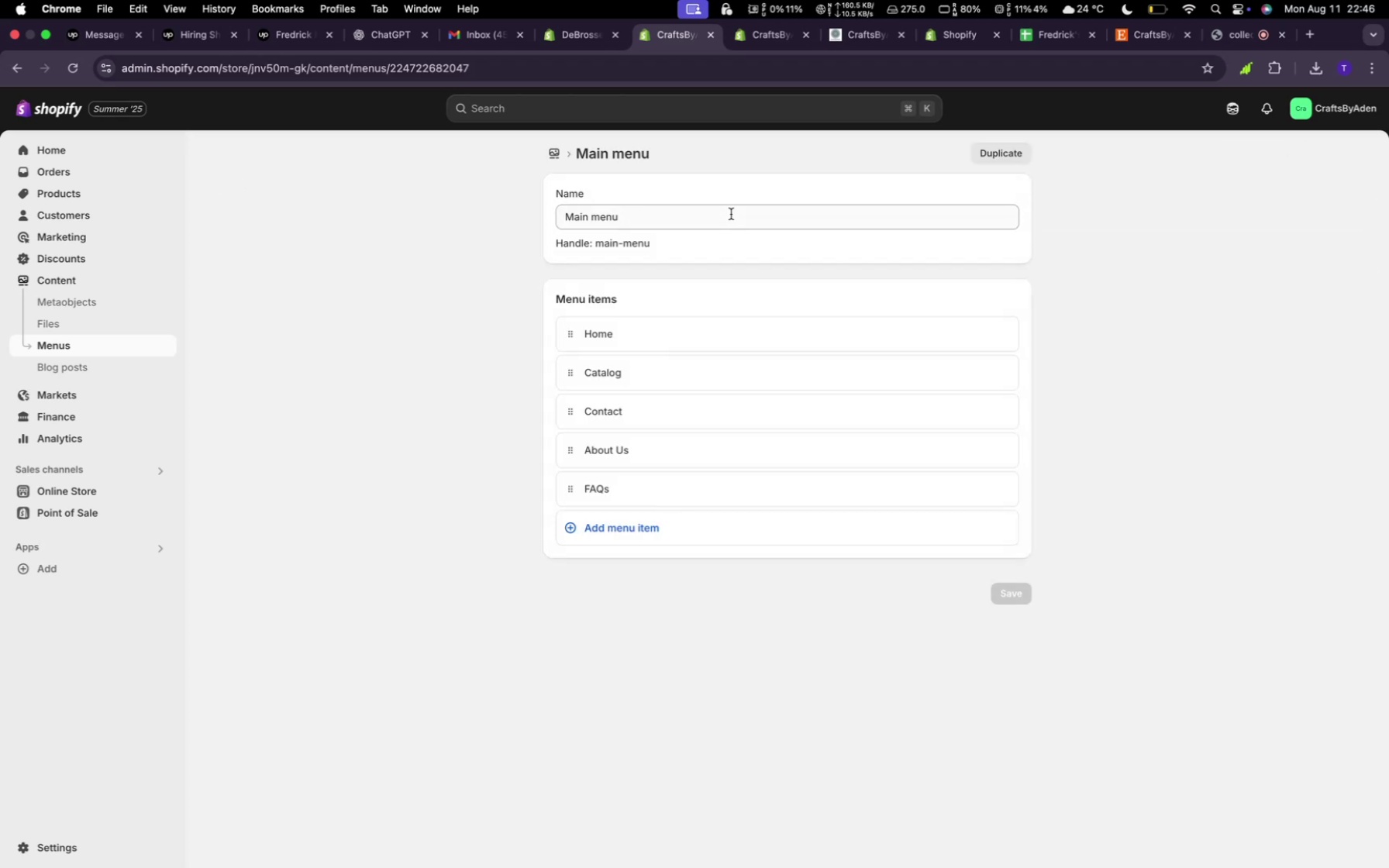 
left_click([750, 386])
 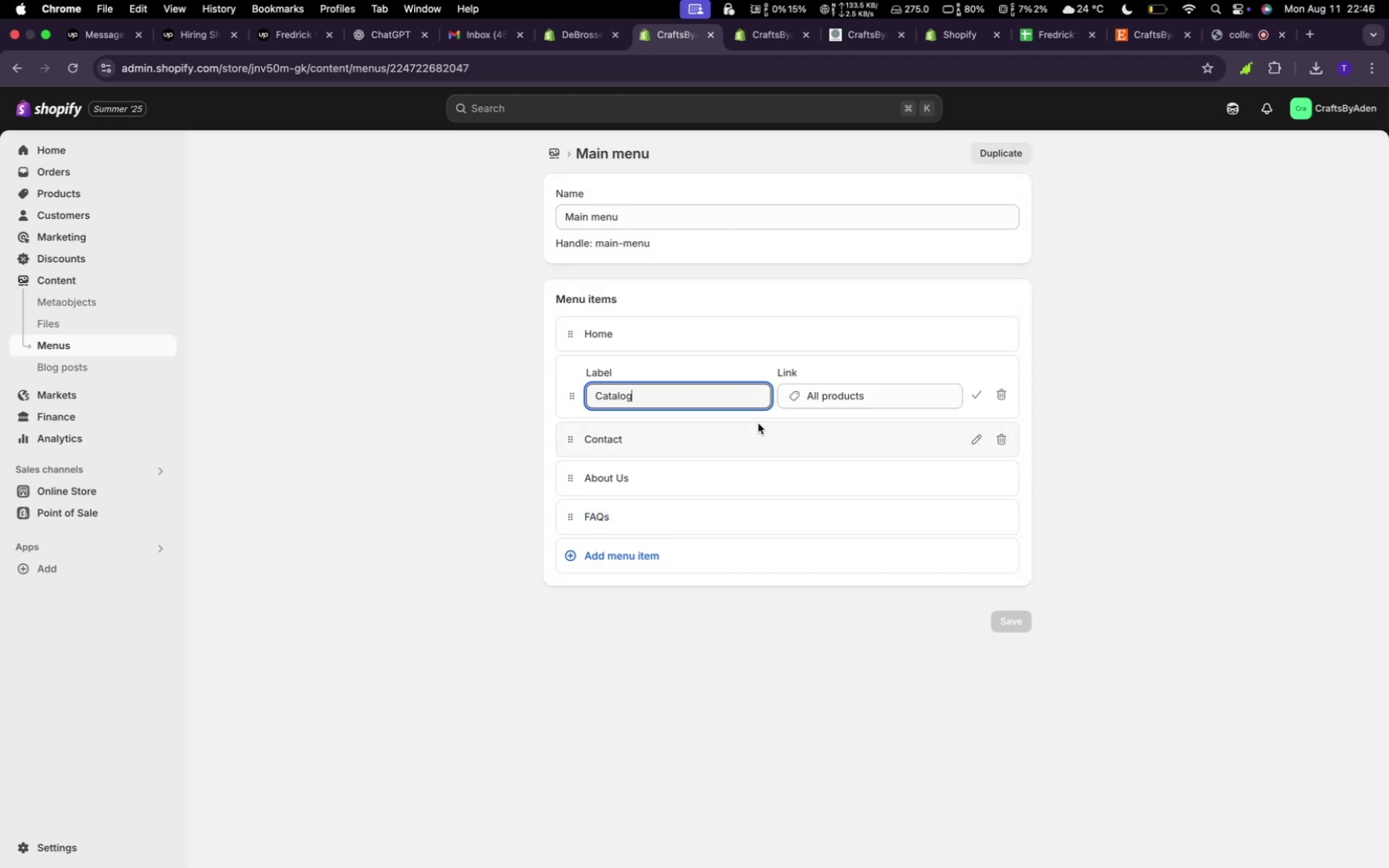 
left_click([664, 548])
 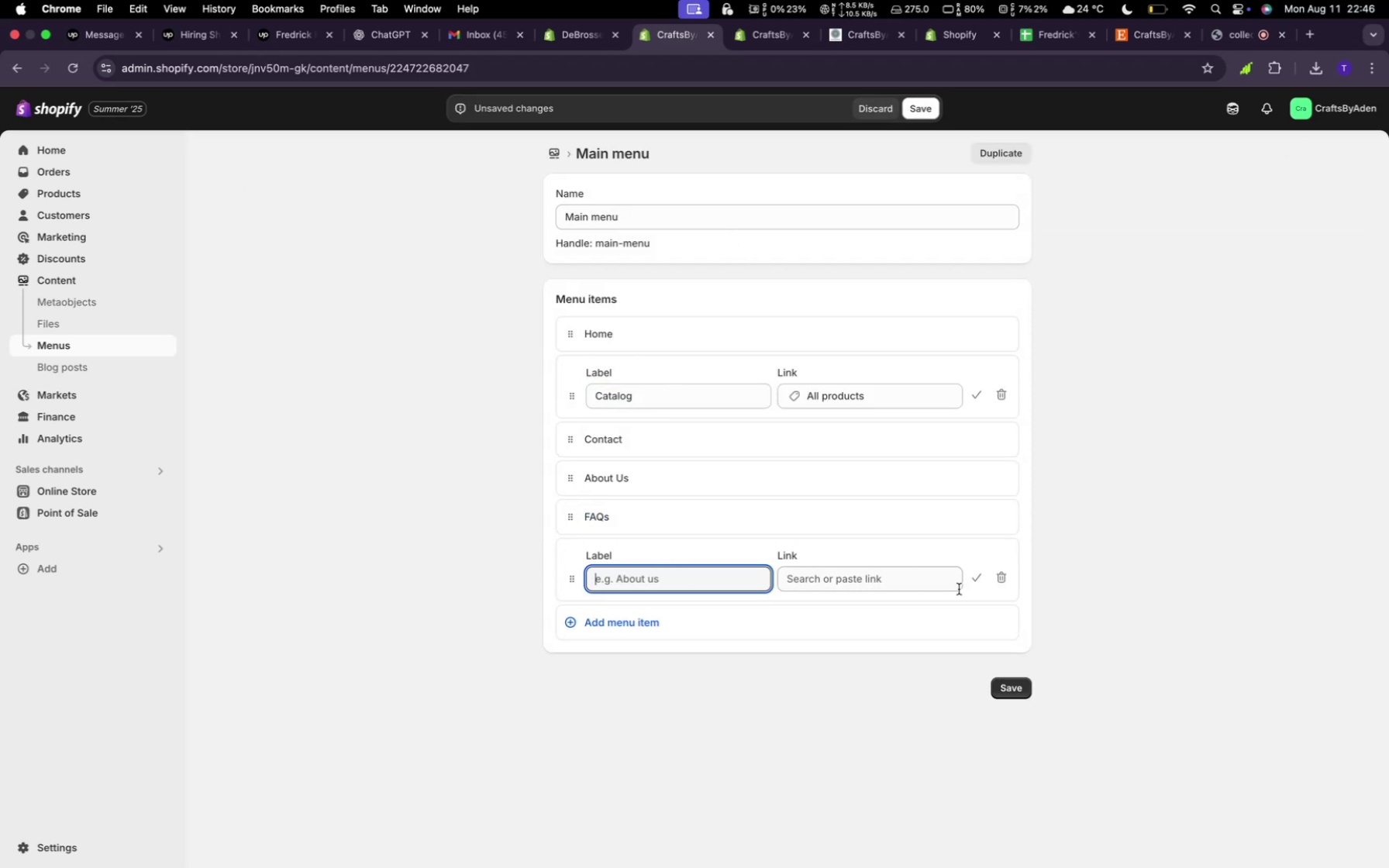 
left_click([974, 578])
 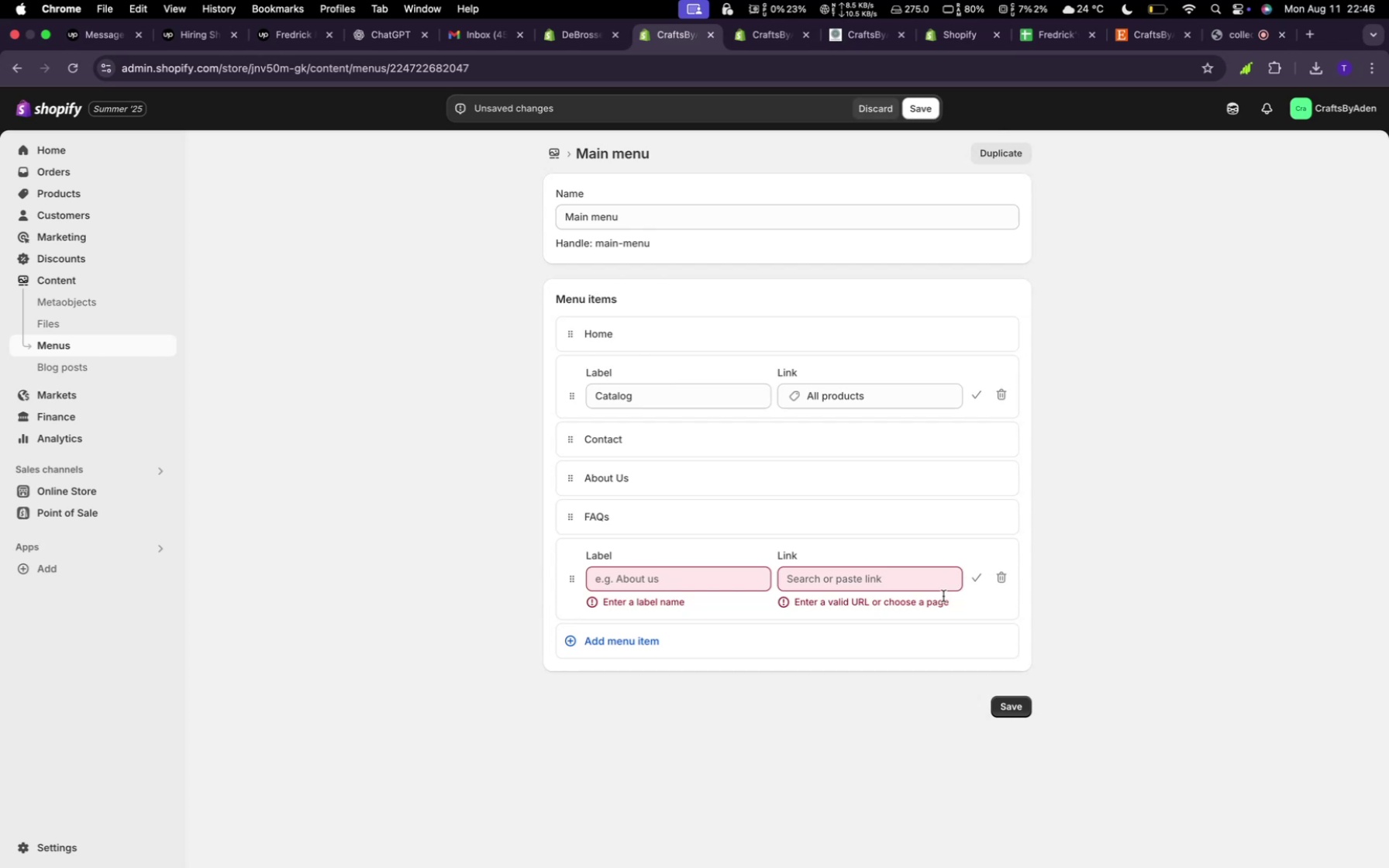 
left_click([930, 580])
 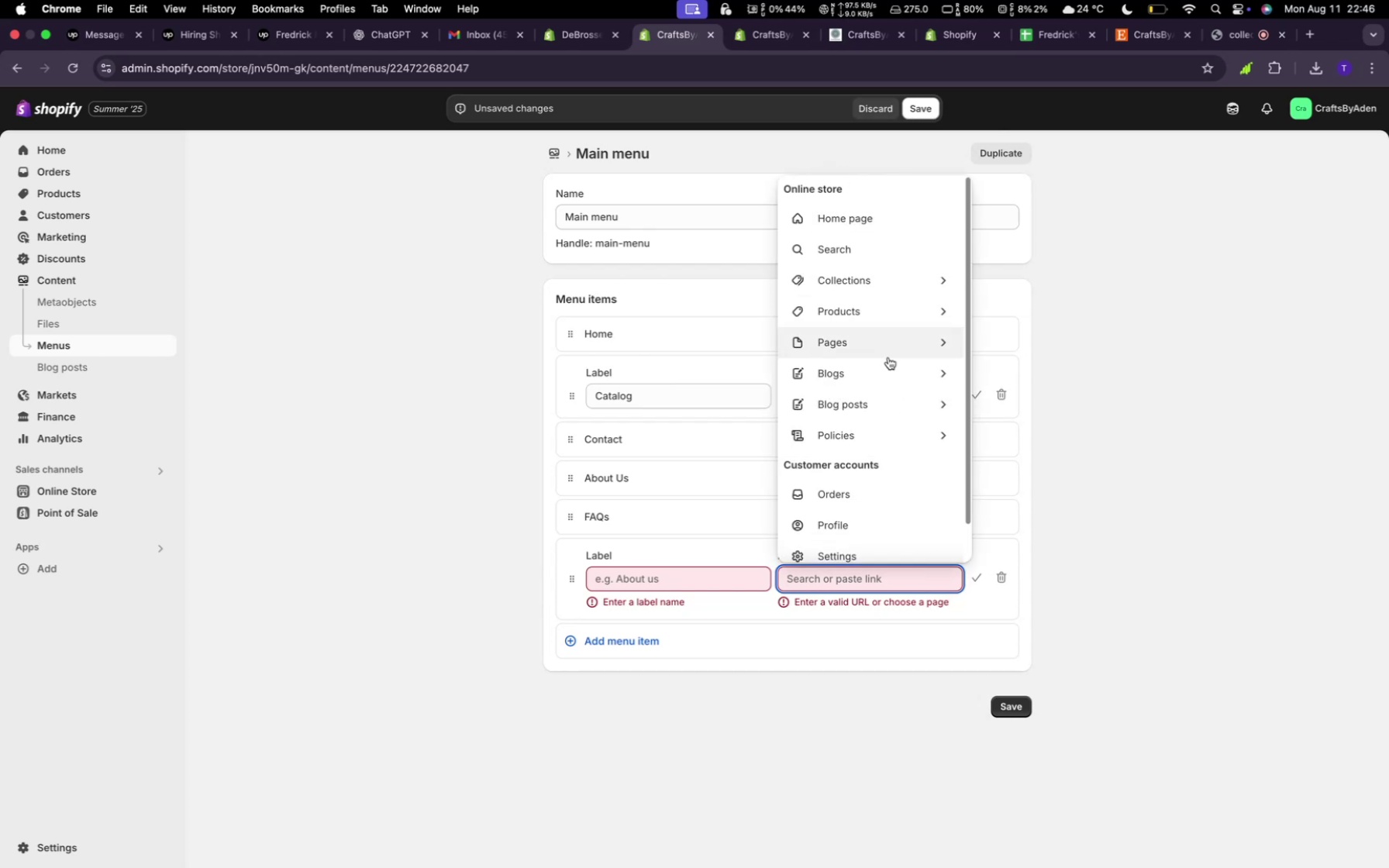 
left_click([882, 272])
 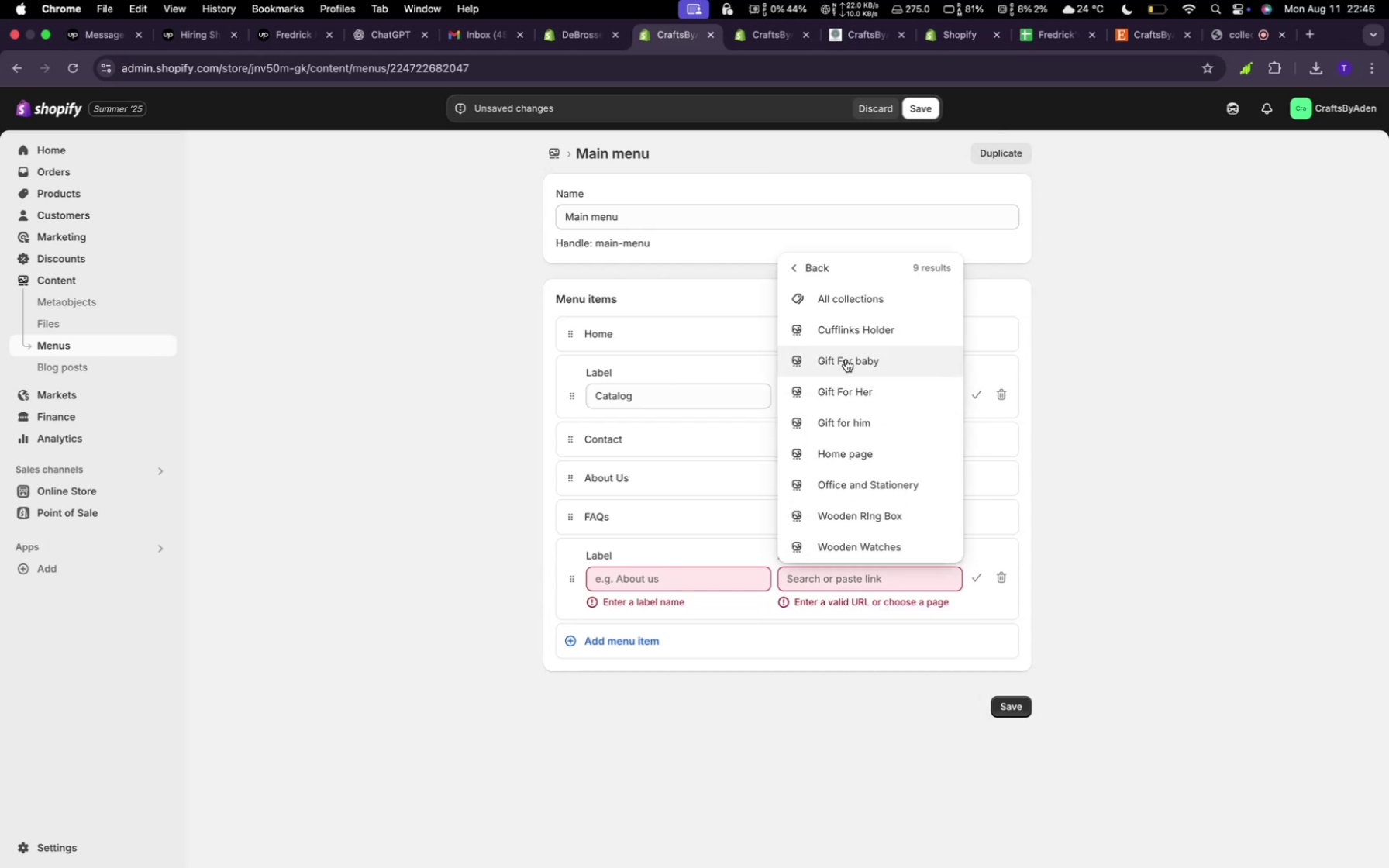 
left_click([846, 337])
 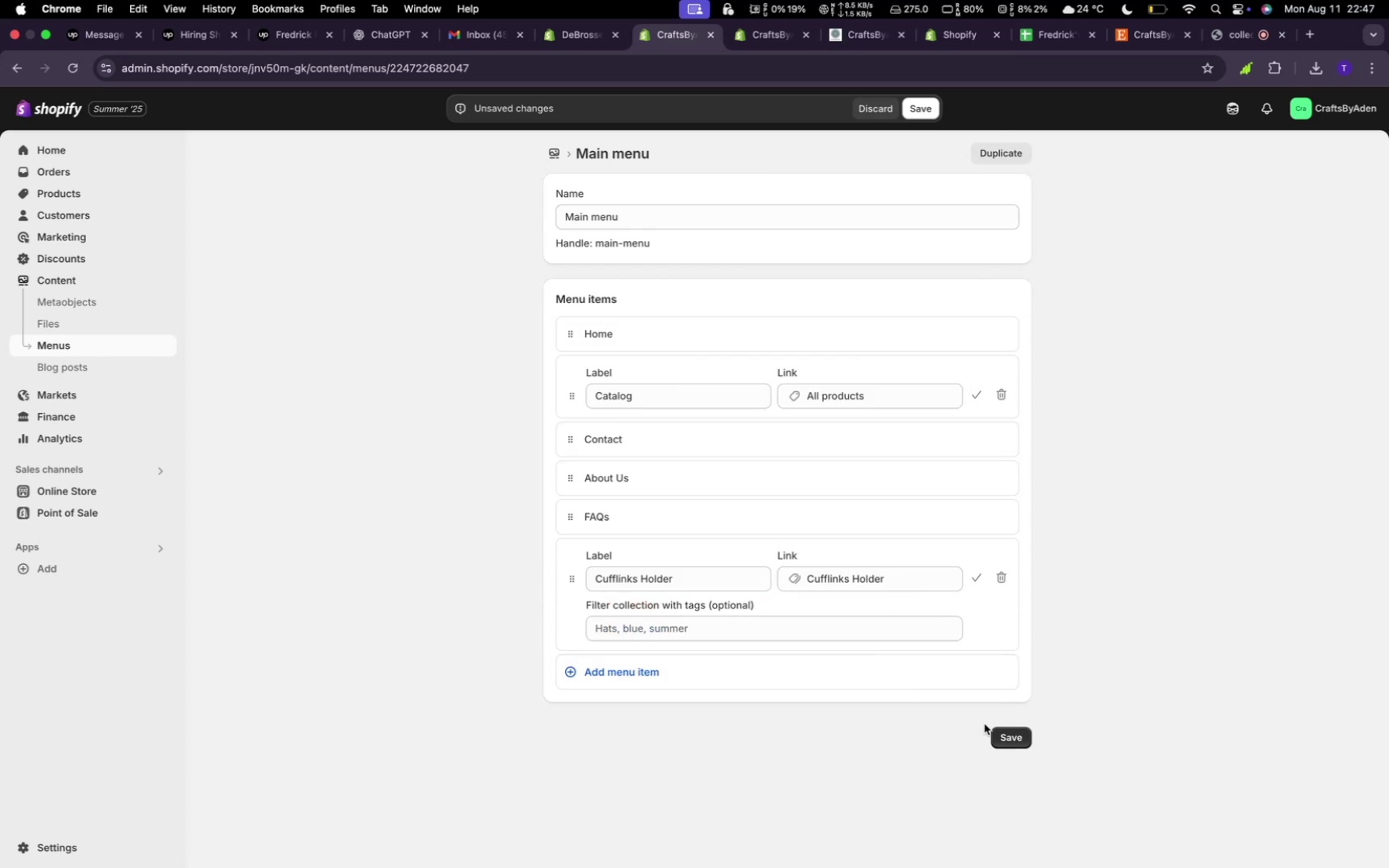 
left_click([994, 733])
 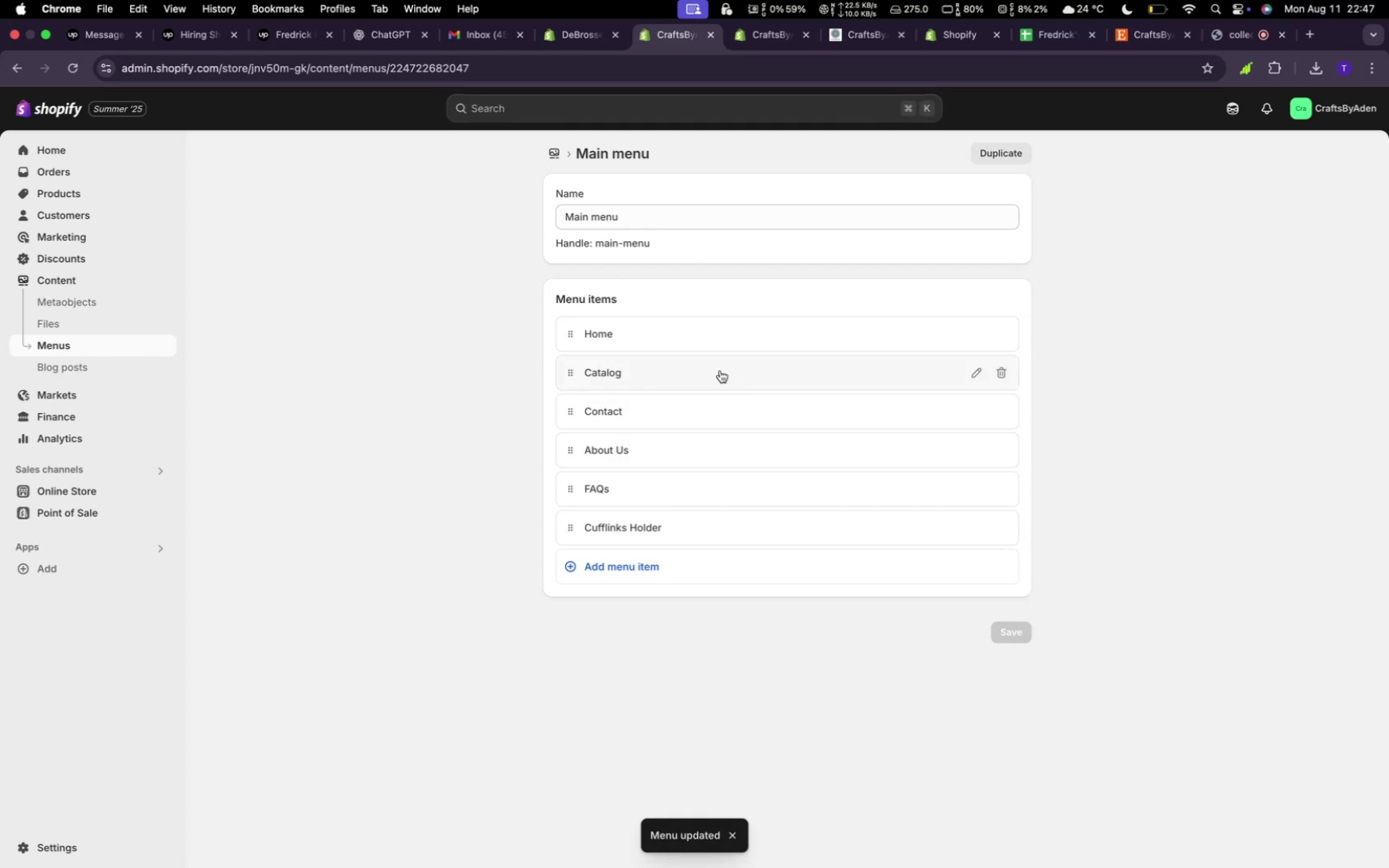 
left_click([975, 376])
 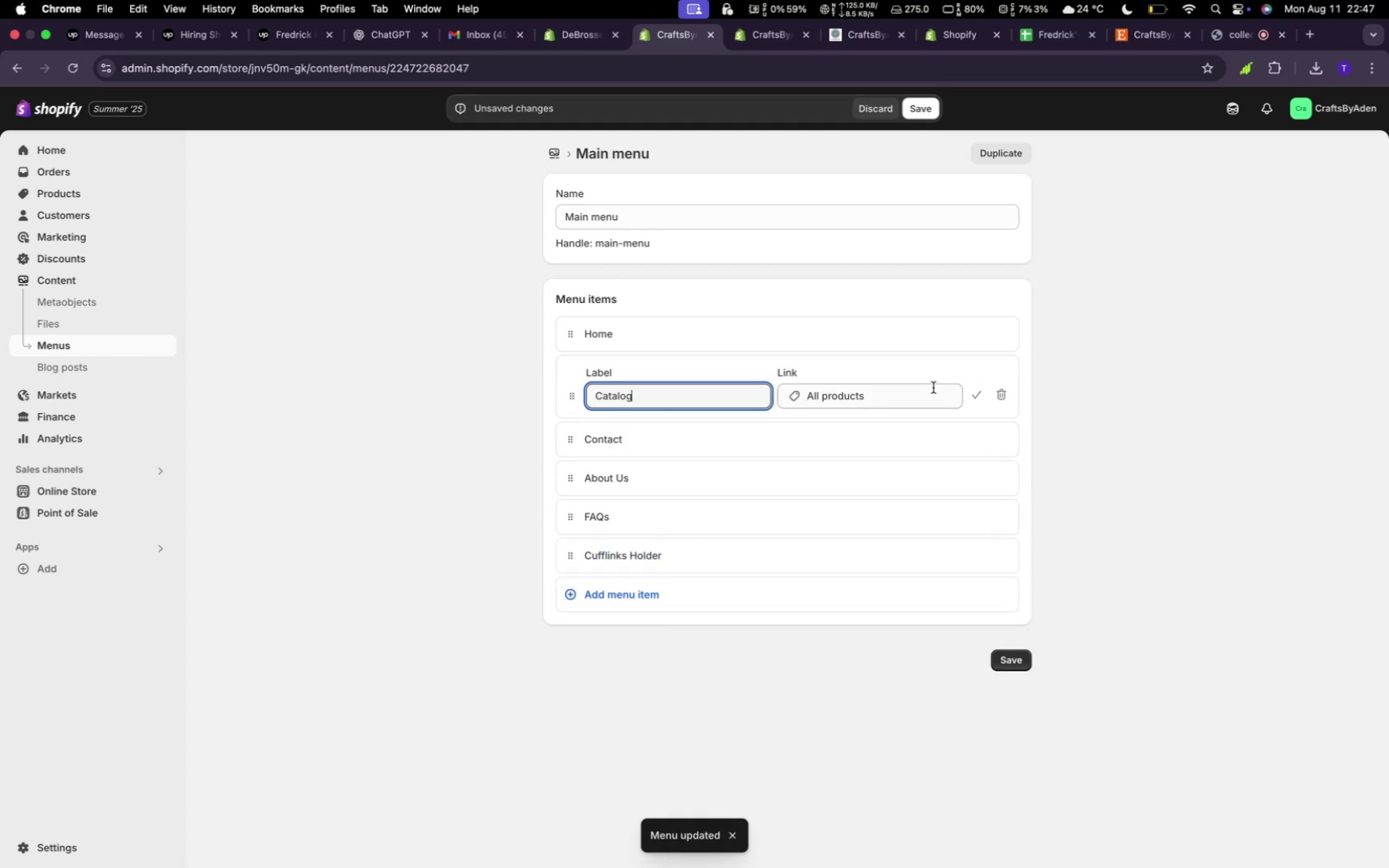 
left_click([925, 397])
 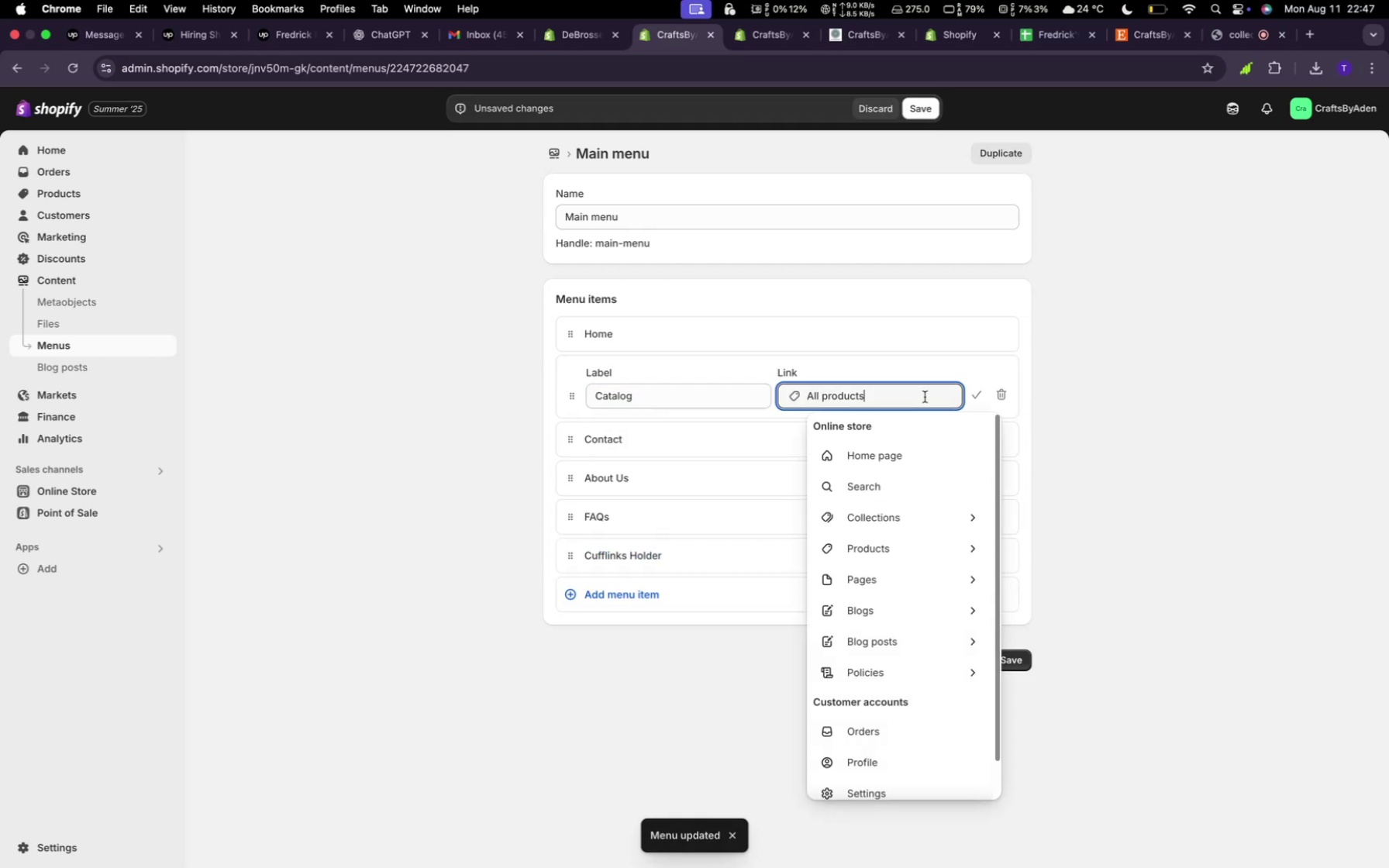 
hold_key(key=Backspace, duration=1.5)
 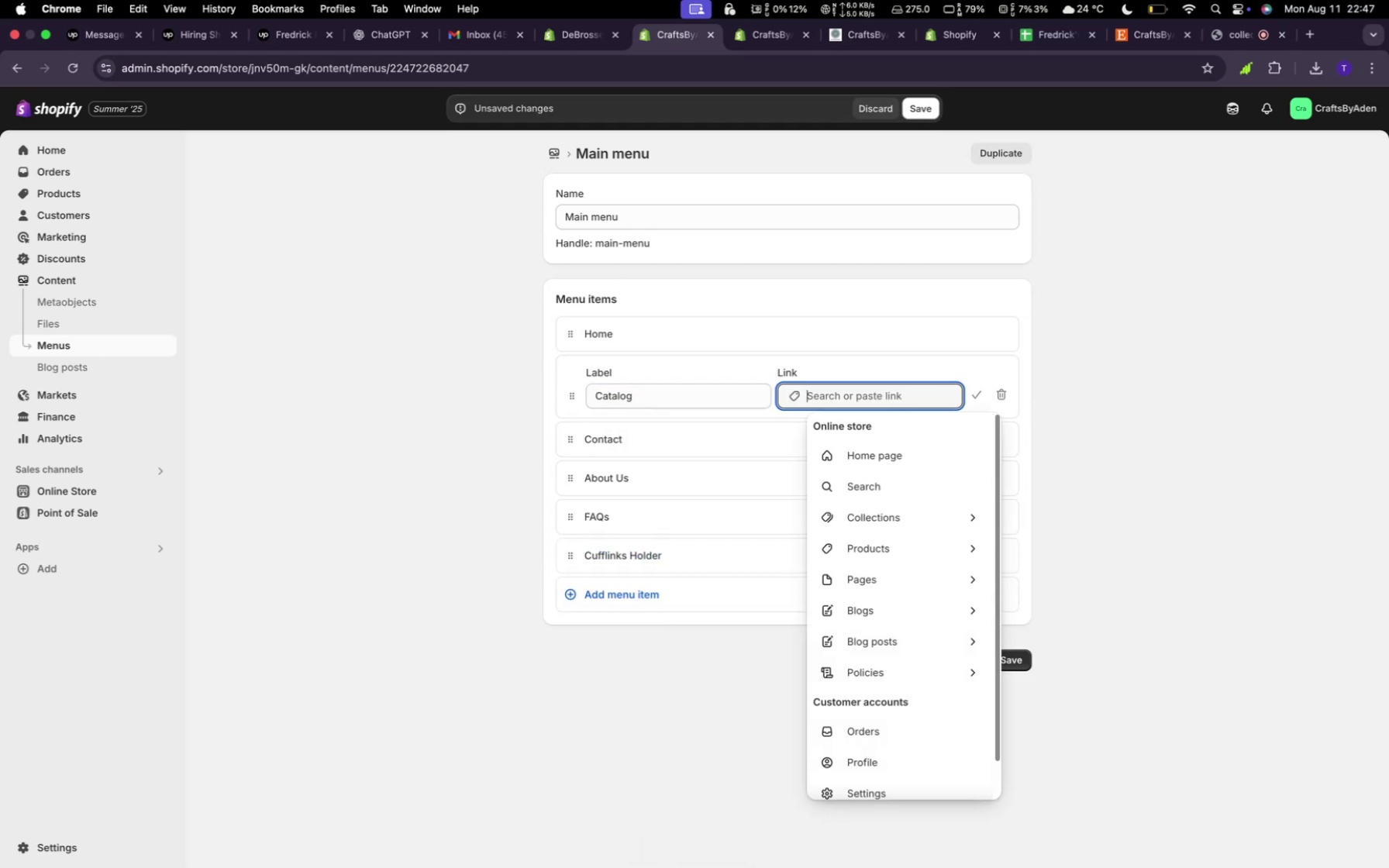 
key(Backspace)
 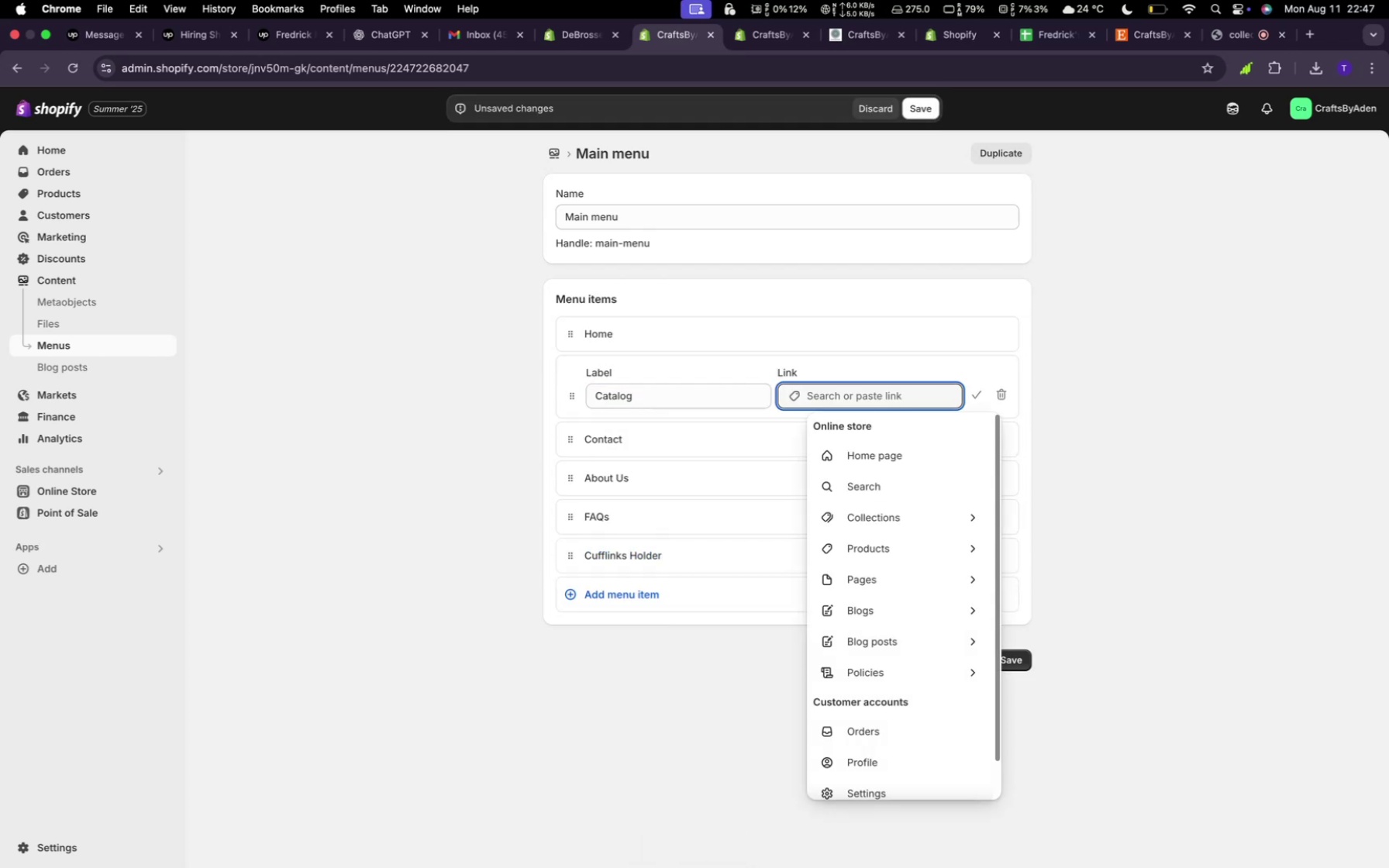 
key(Shift+3)
 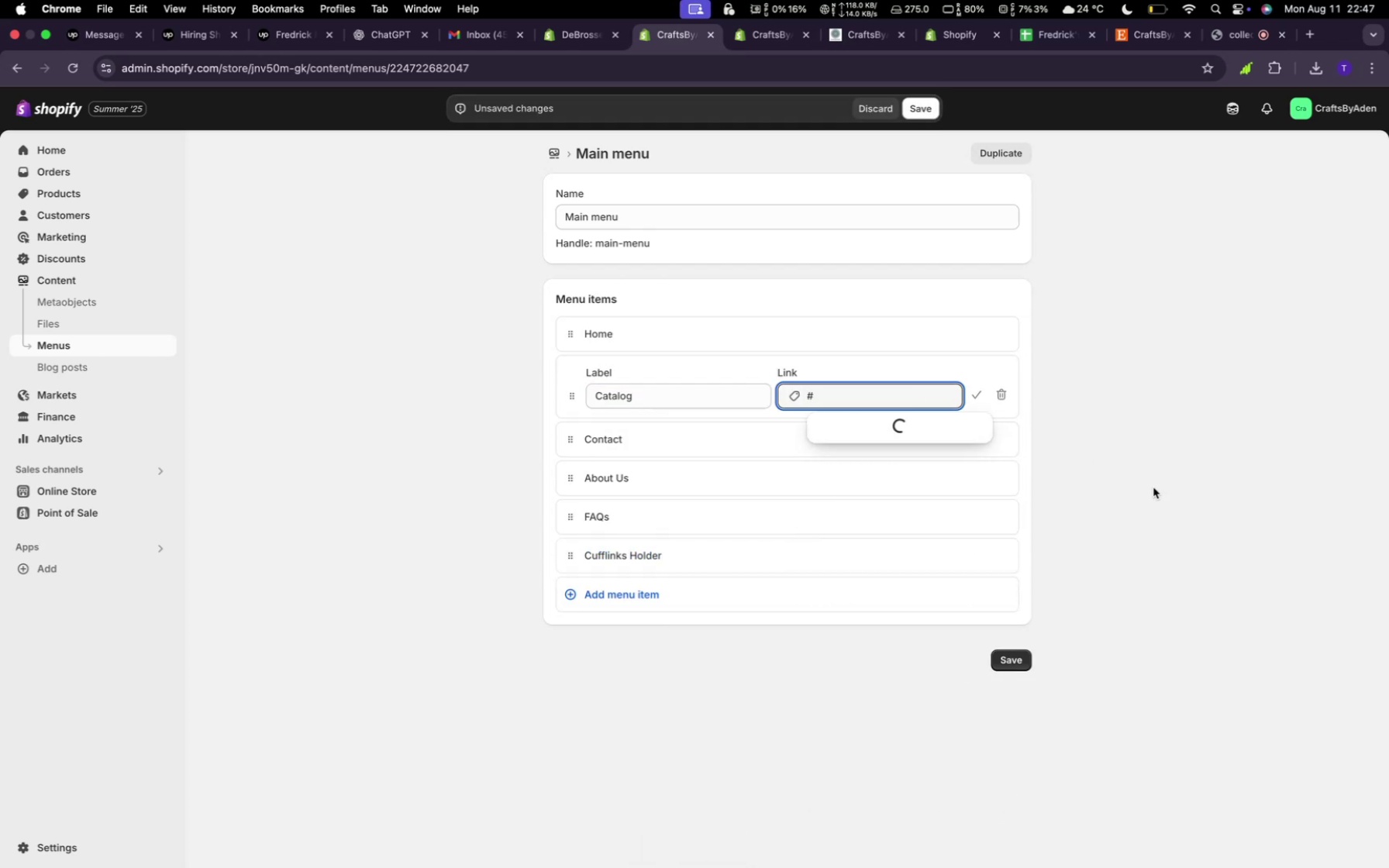 
key(Enter)
 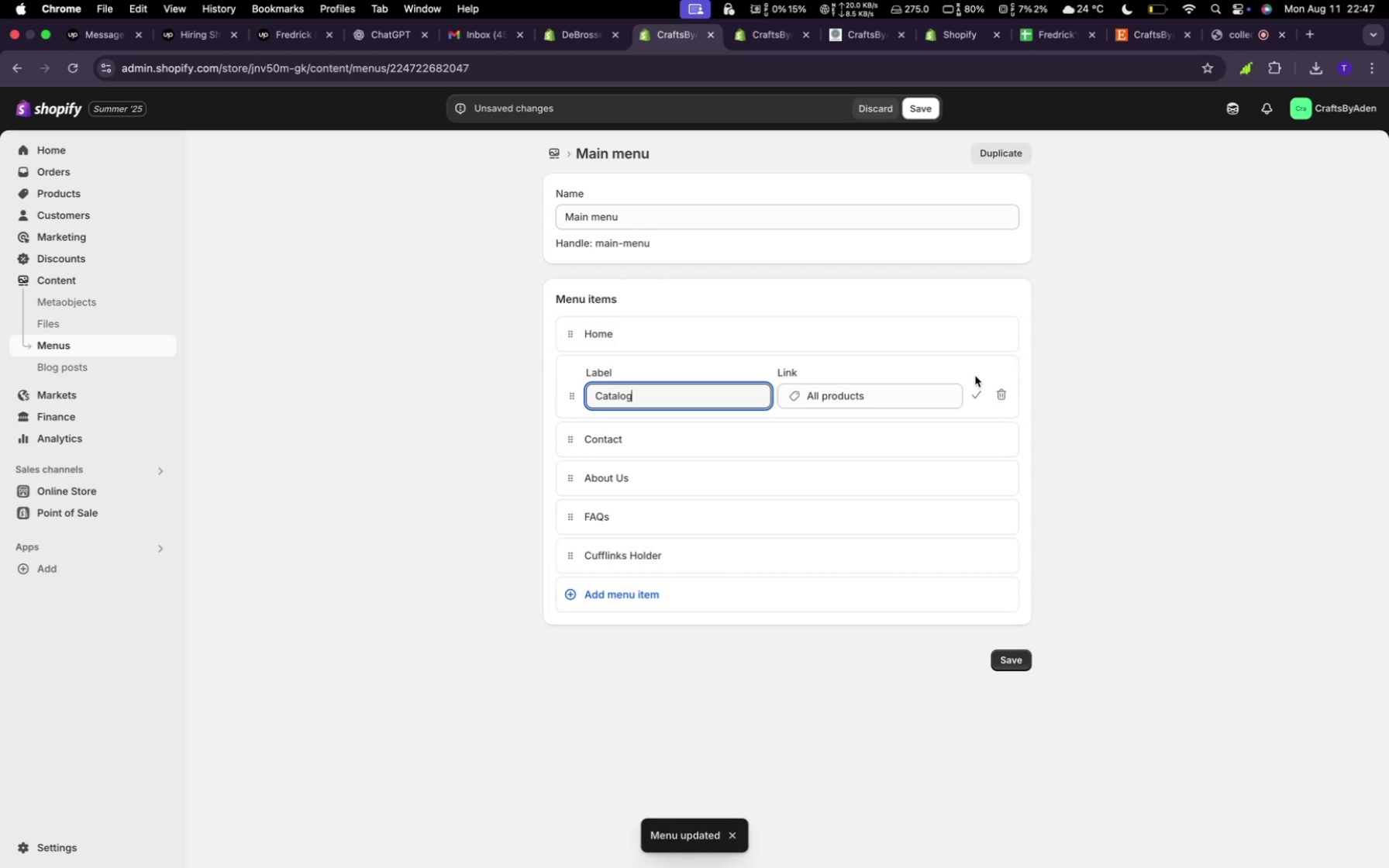 
left_click([884, 400])
 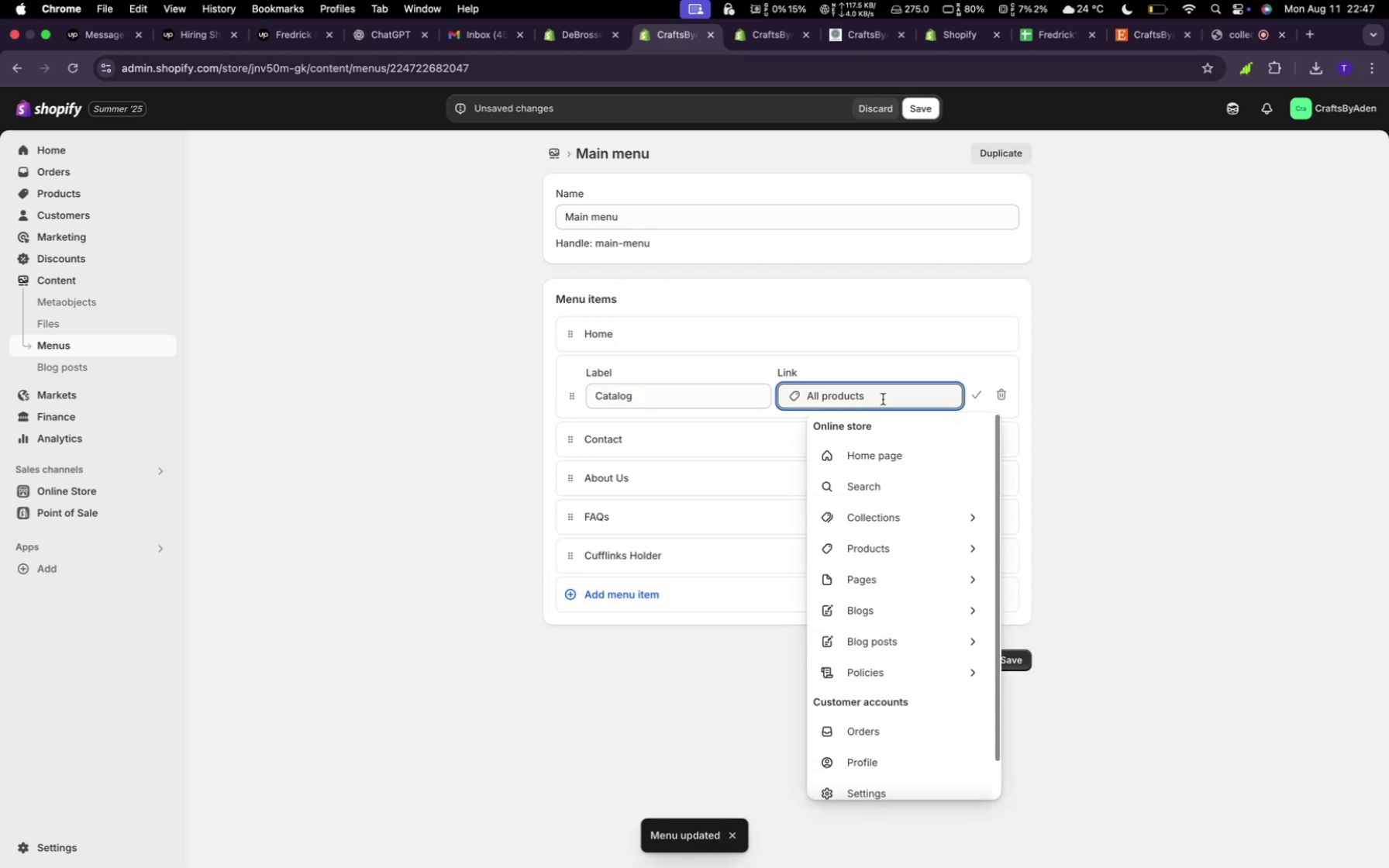 
hold_key(key=Backspace, duration=1.5)
 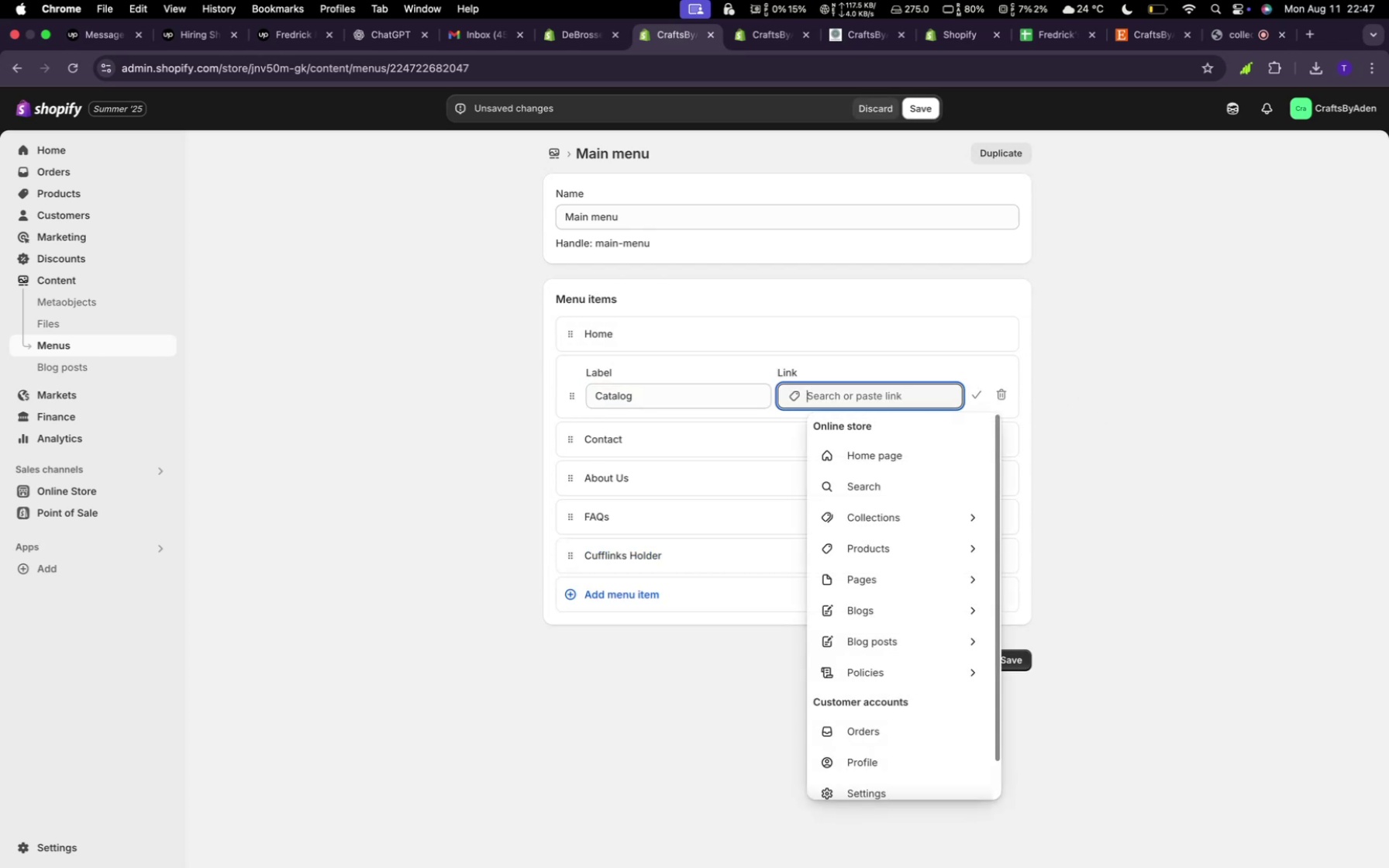 
key(Backspace)
 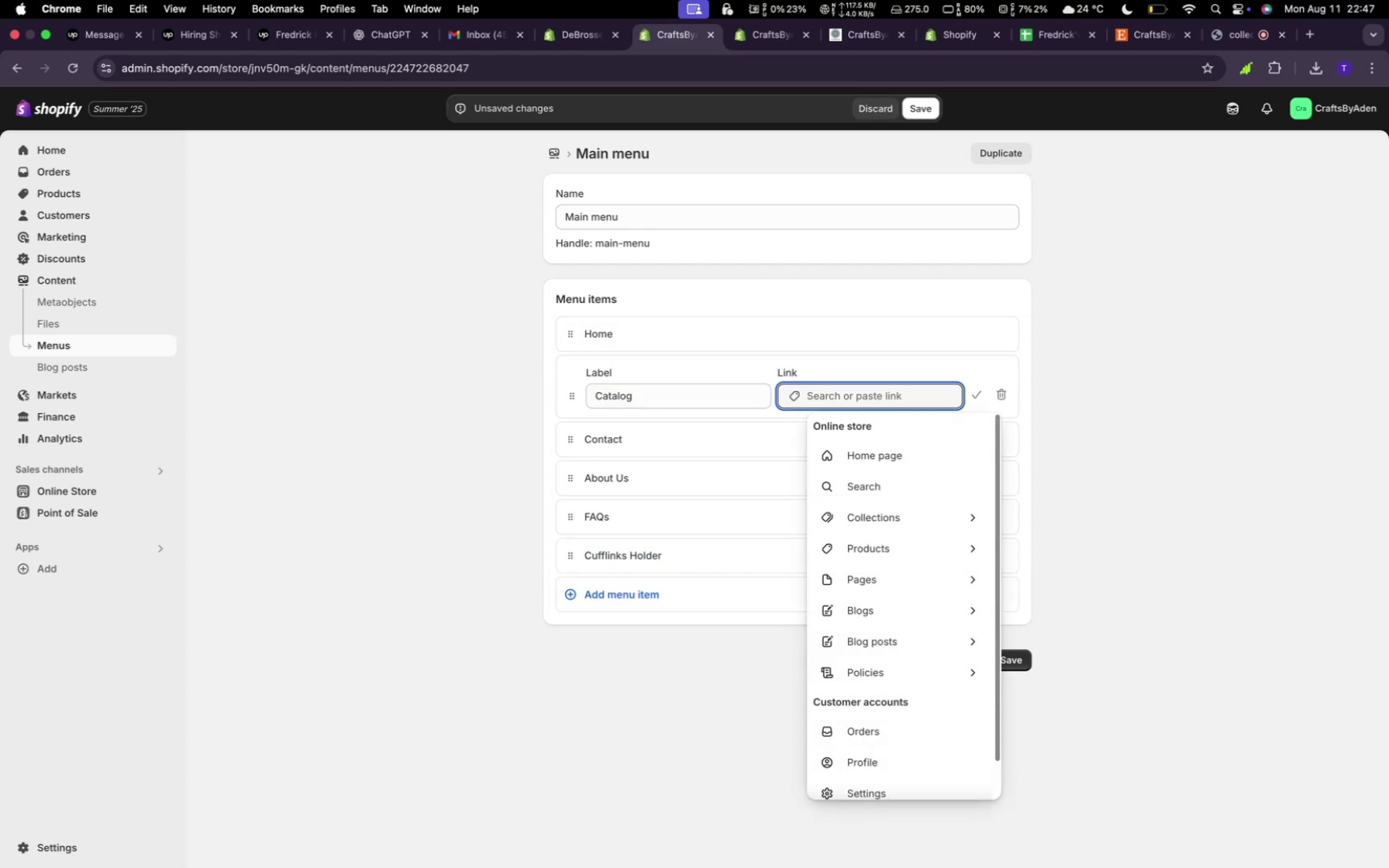 
key(Shift+Backspace)
 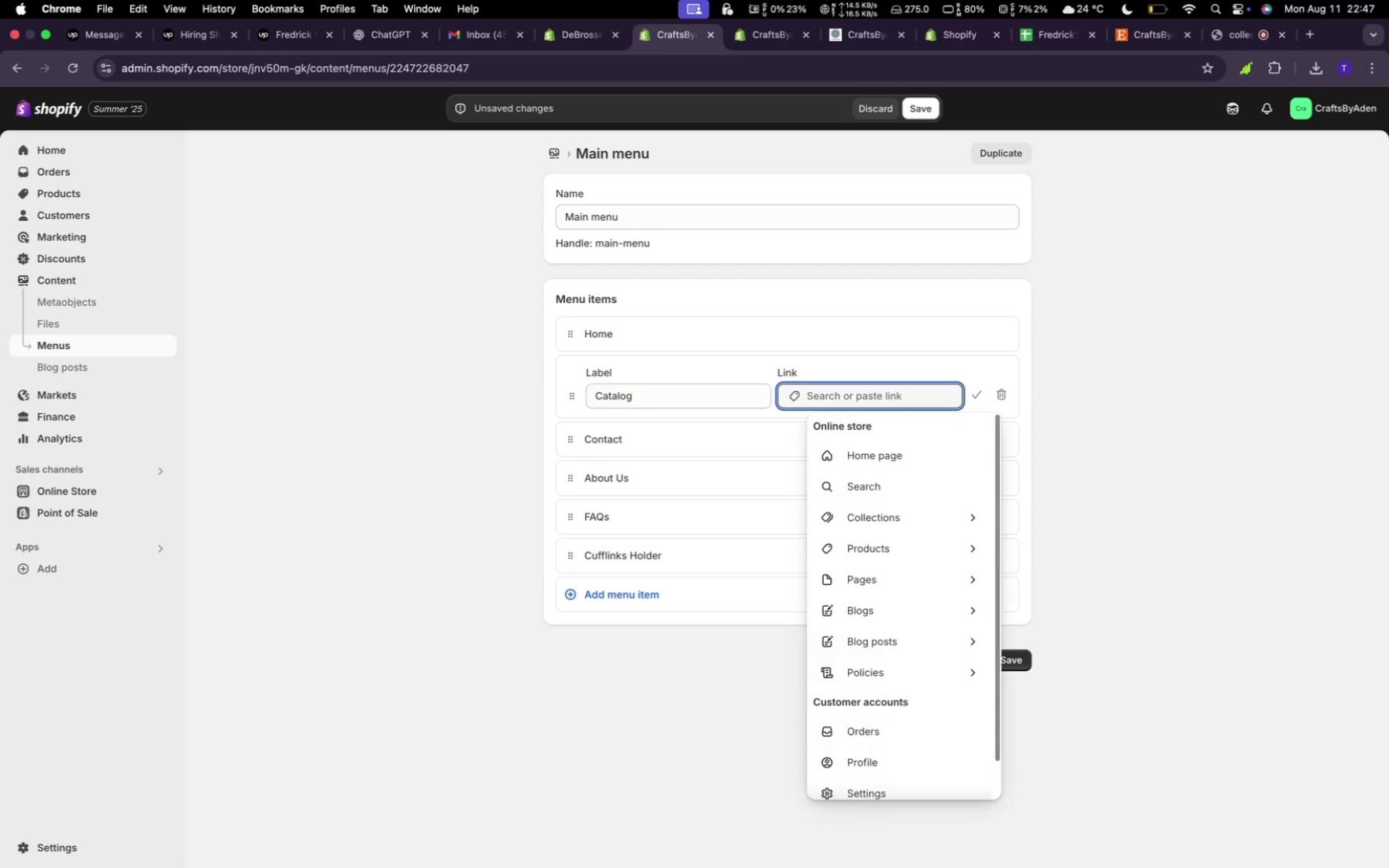 
key(Shift+3)
 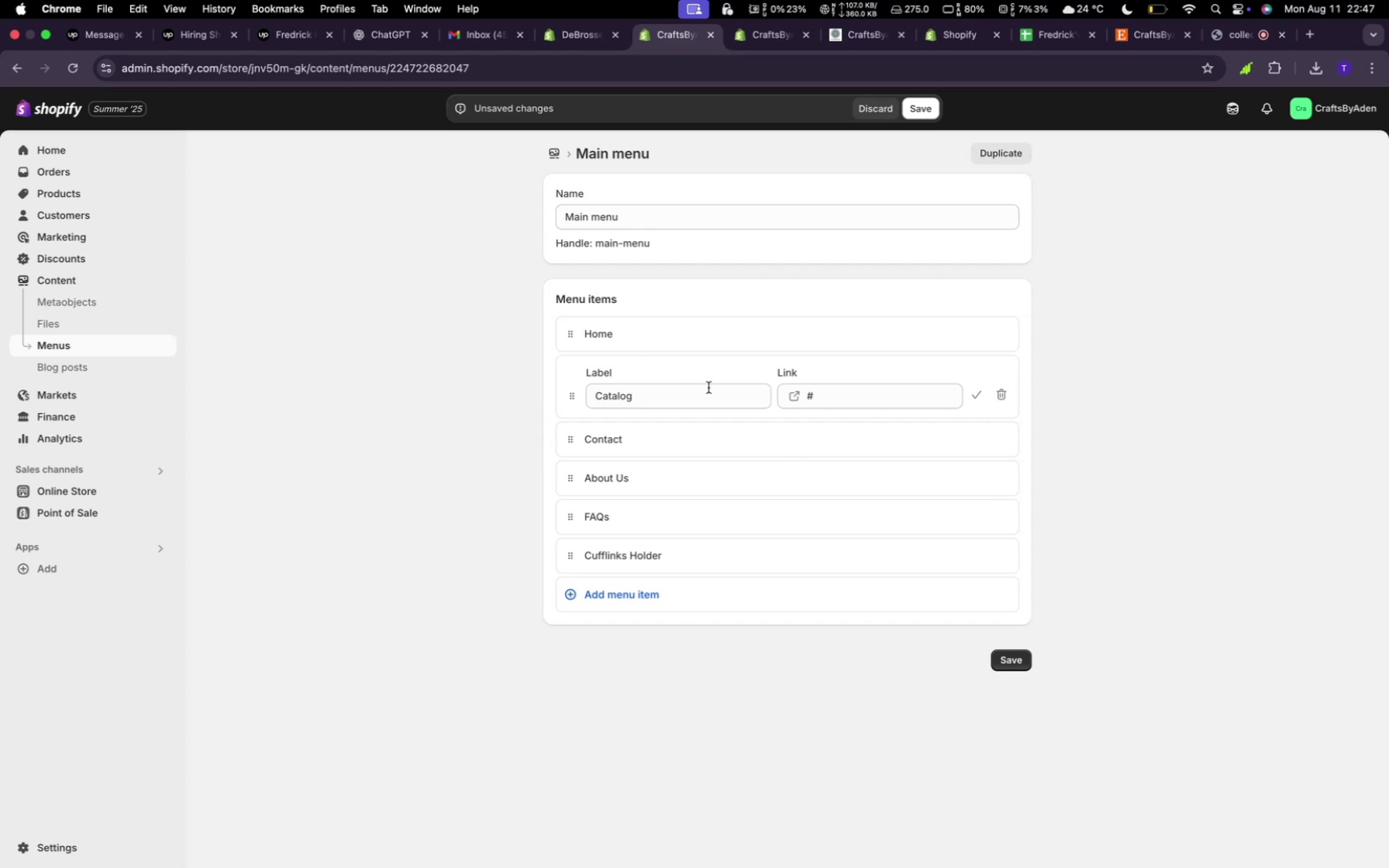 
hold_key(key=Backspace, duration=1.24)
 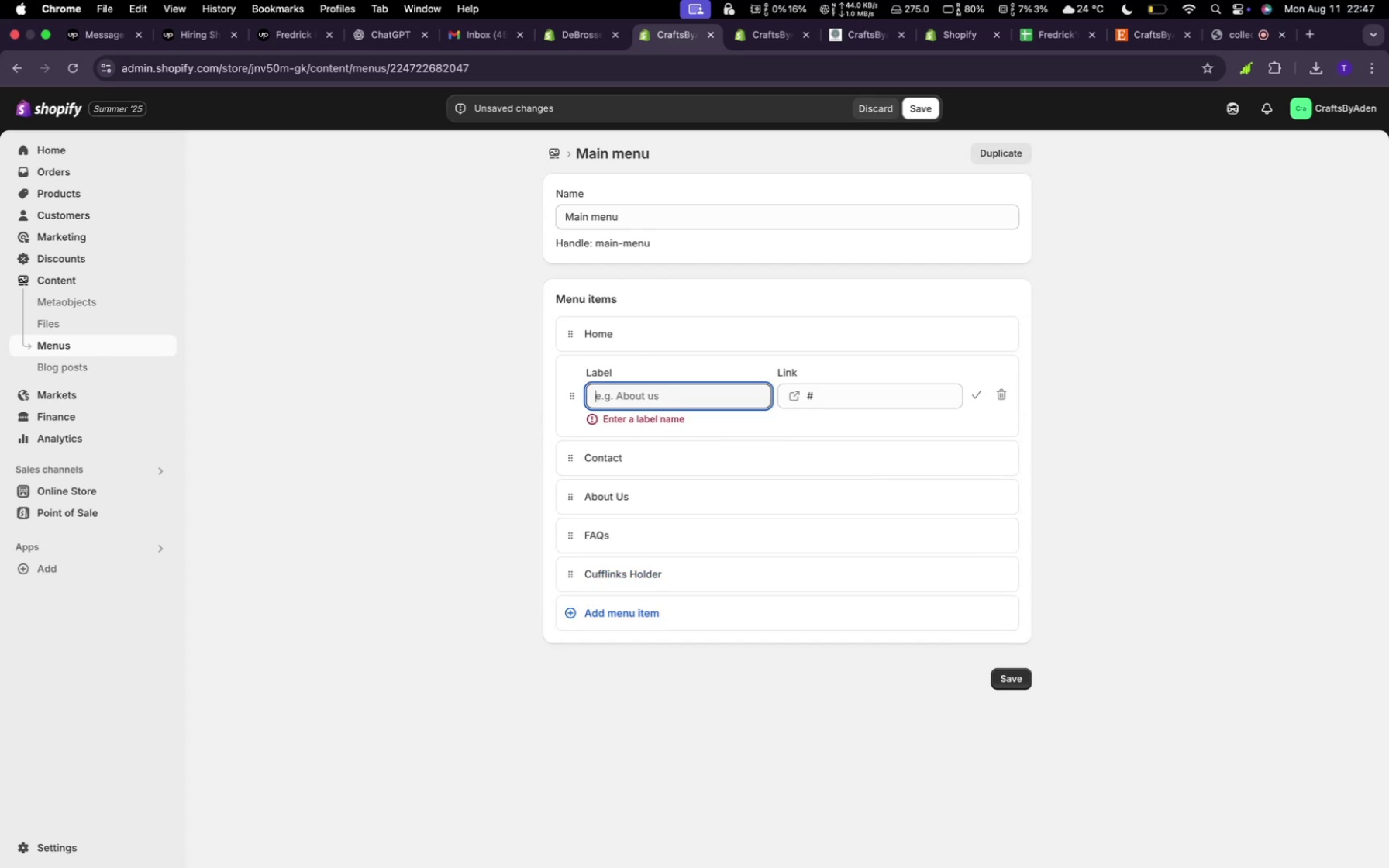 
type(Shop)
 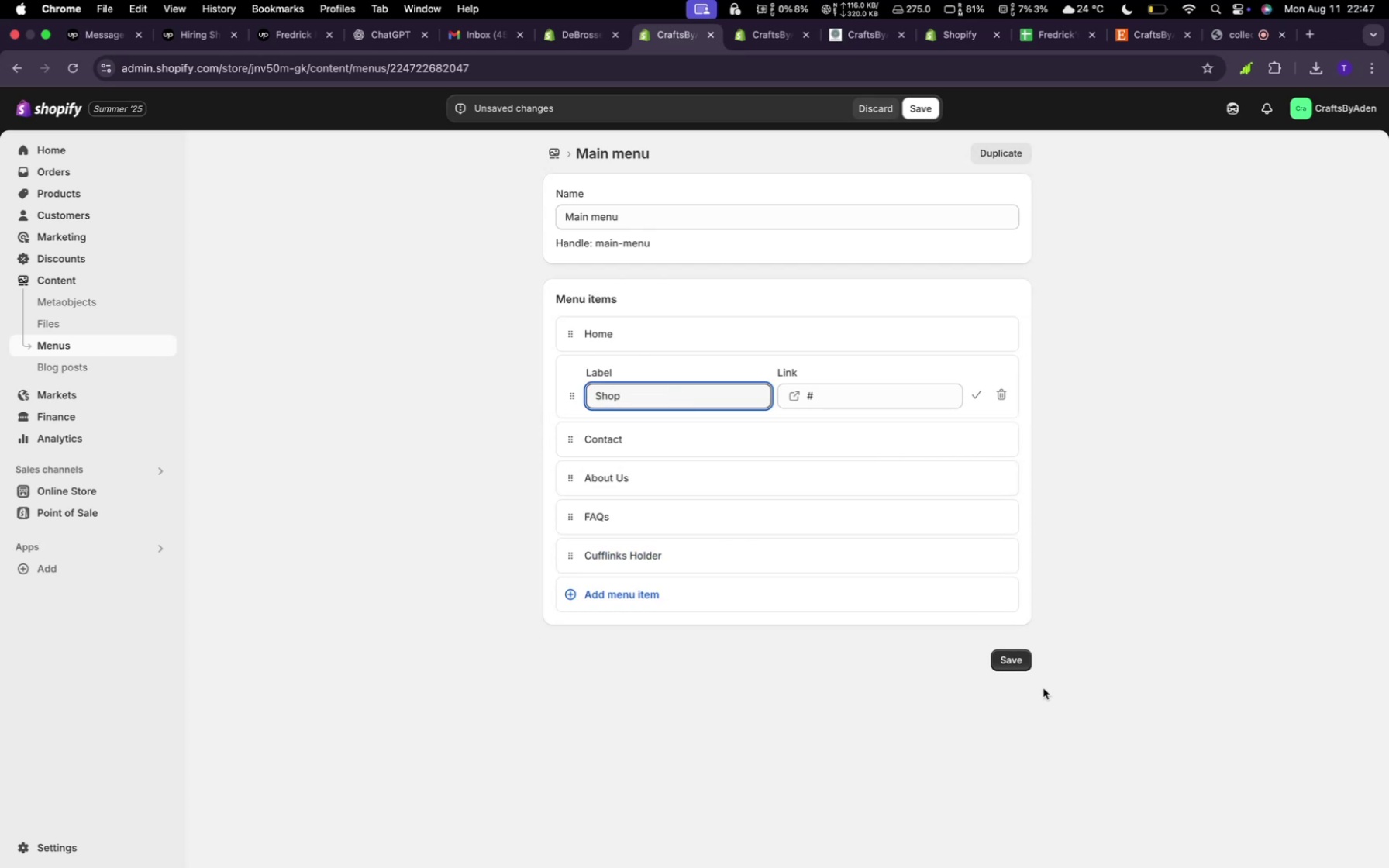 
left_click([1025, 666])
 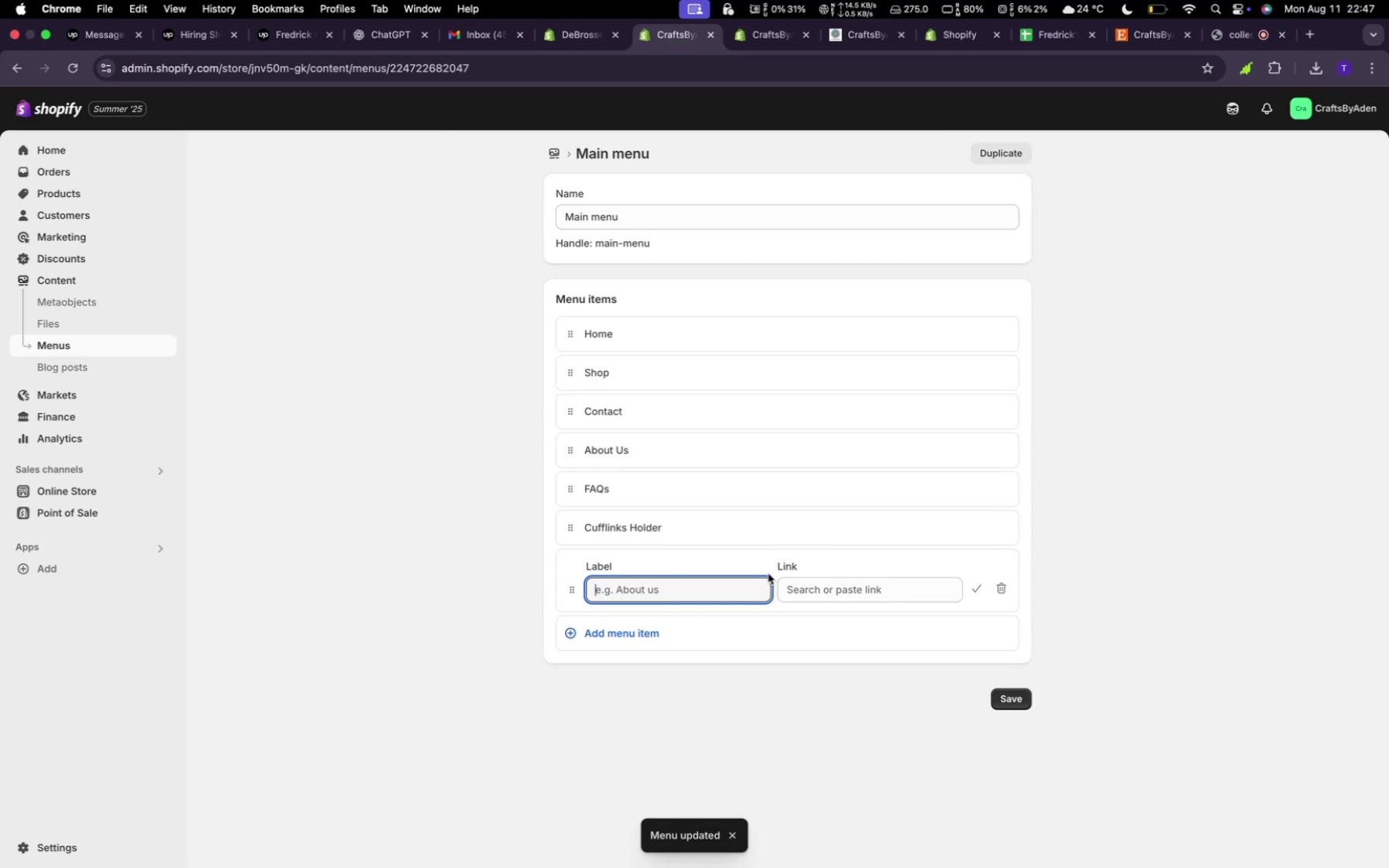 
left_click([724, 588])
 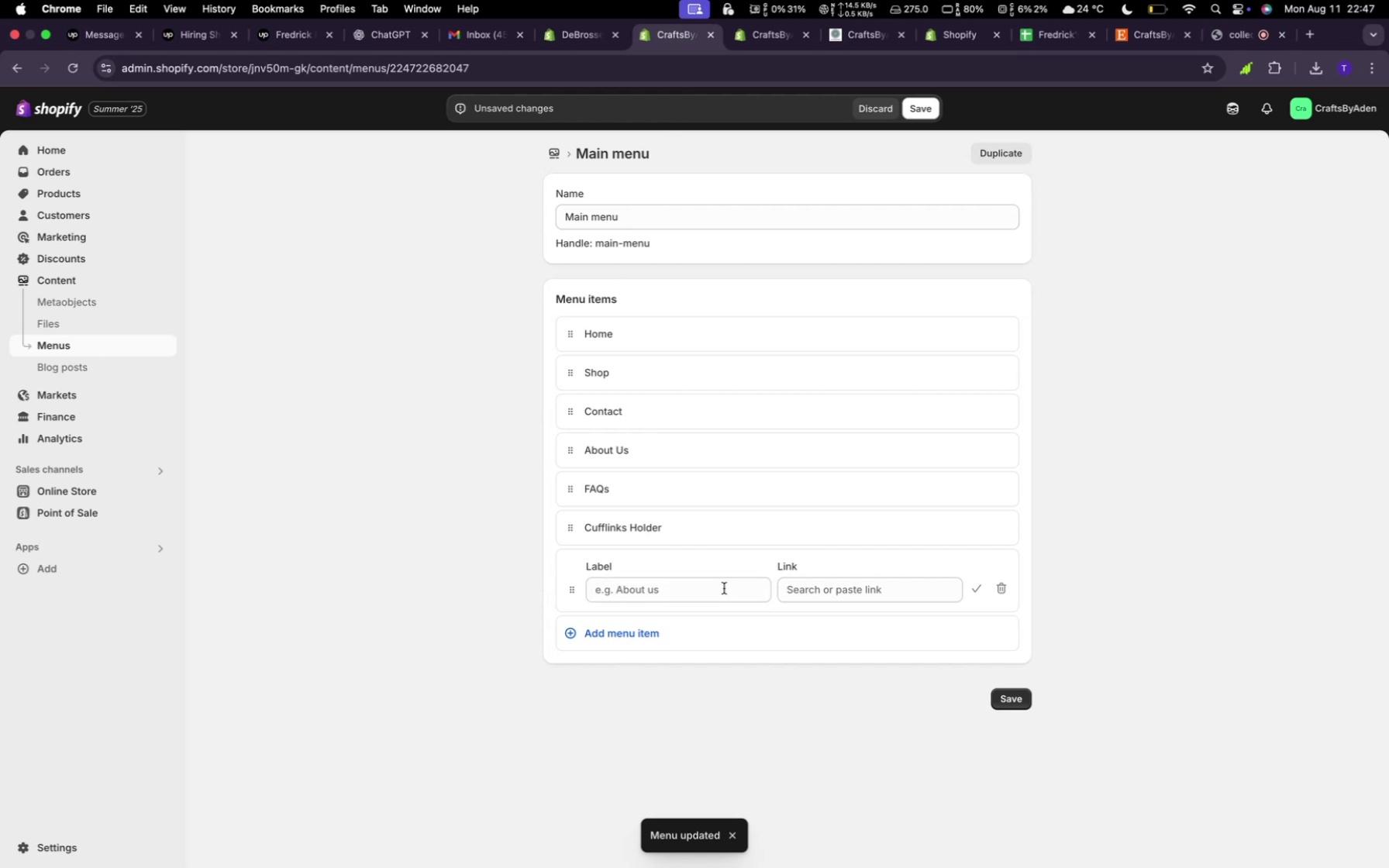 
type(Gifts)
 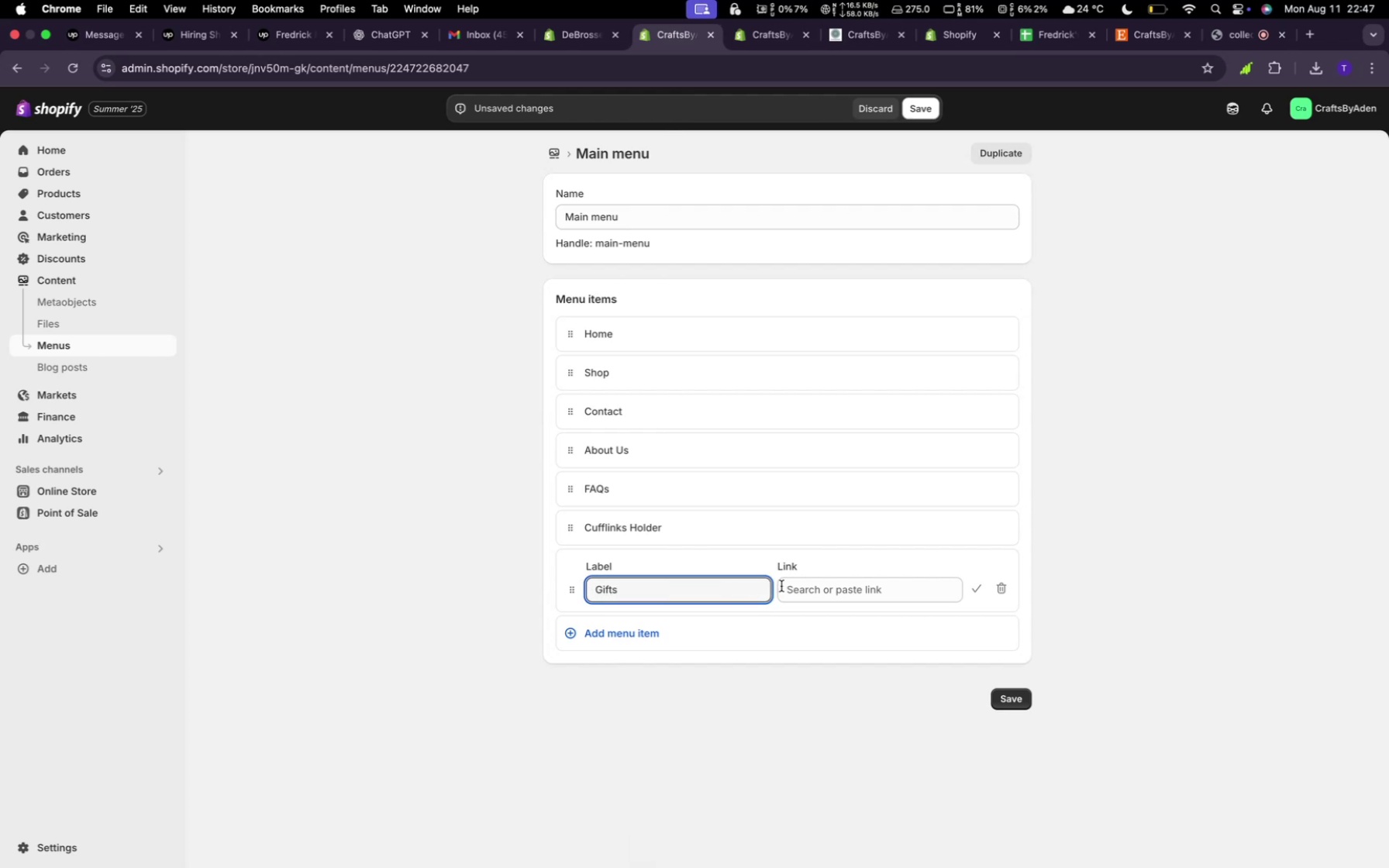 
left_click([846, 594])
 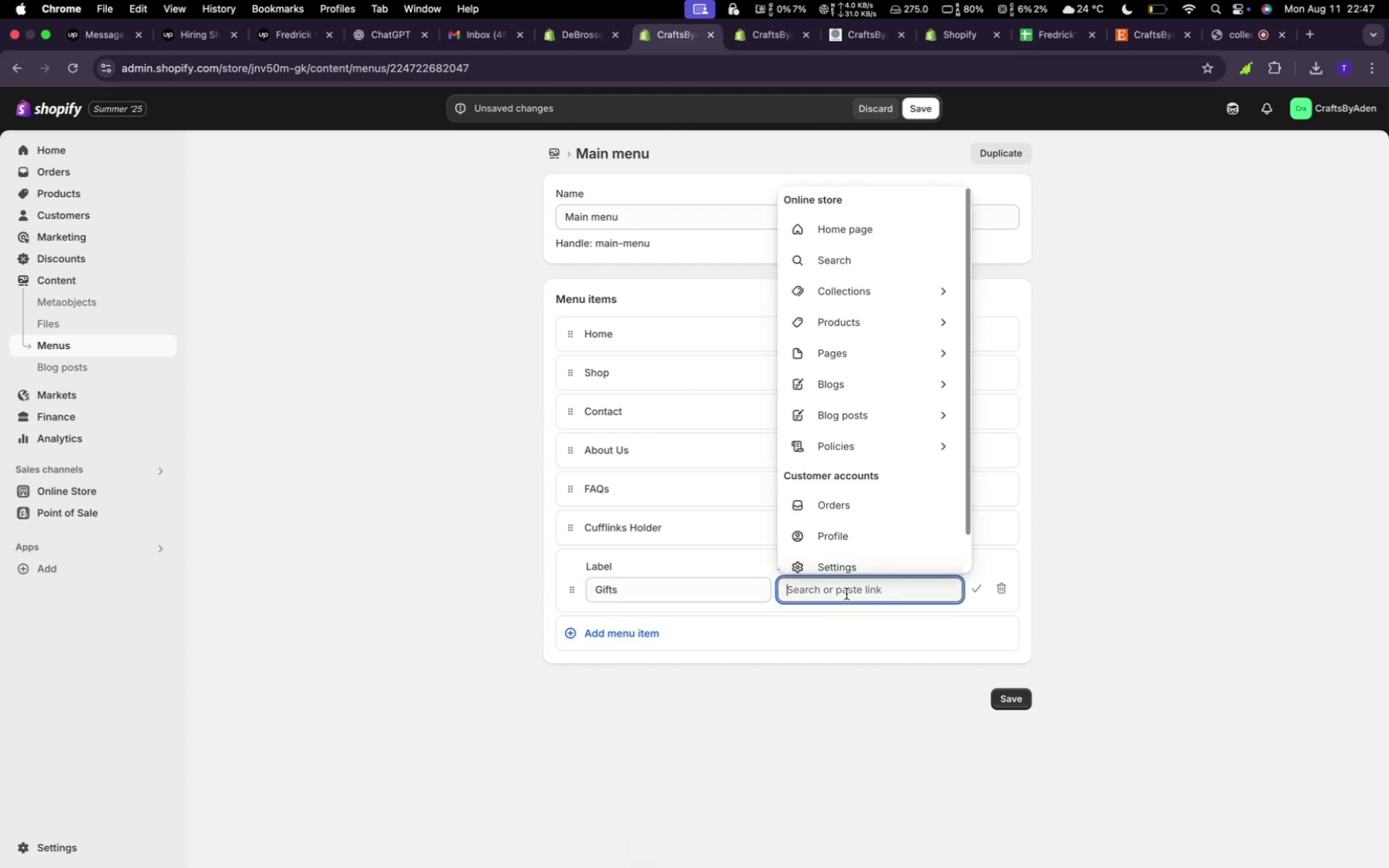 
key(Shift+3)
 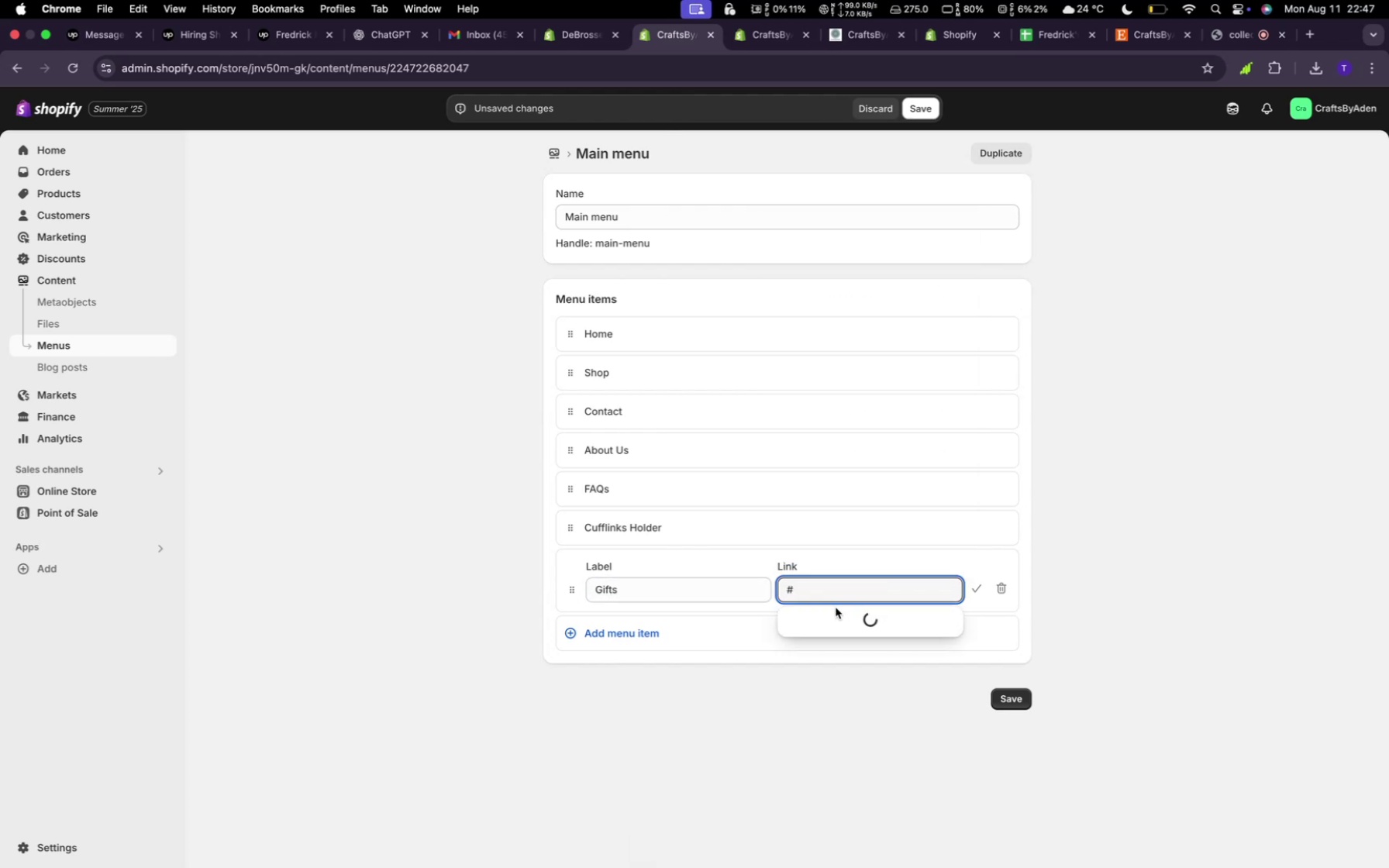 
left_click([836, 614])
 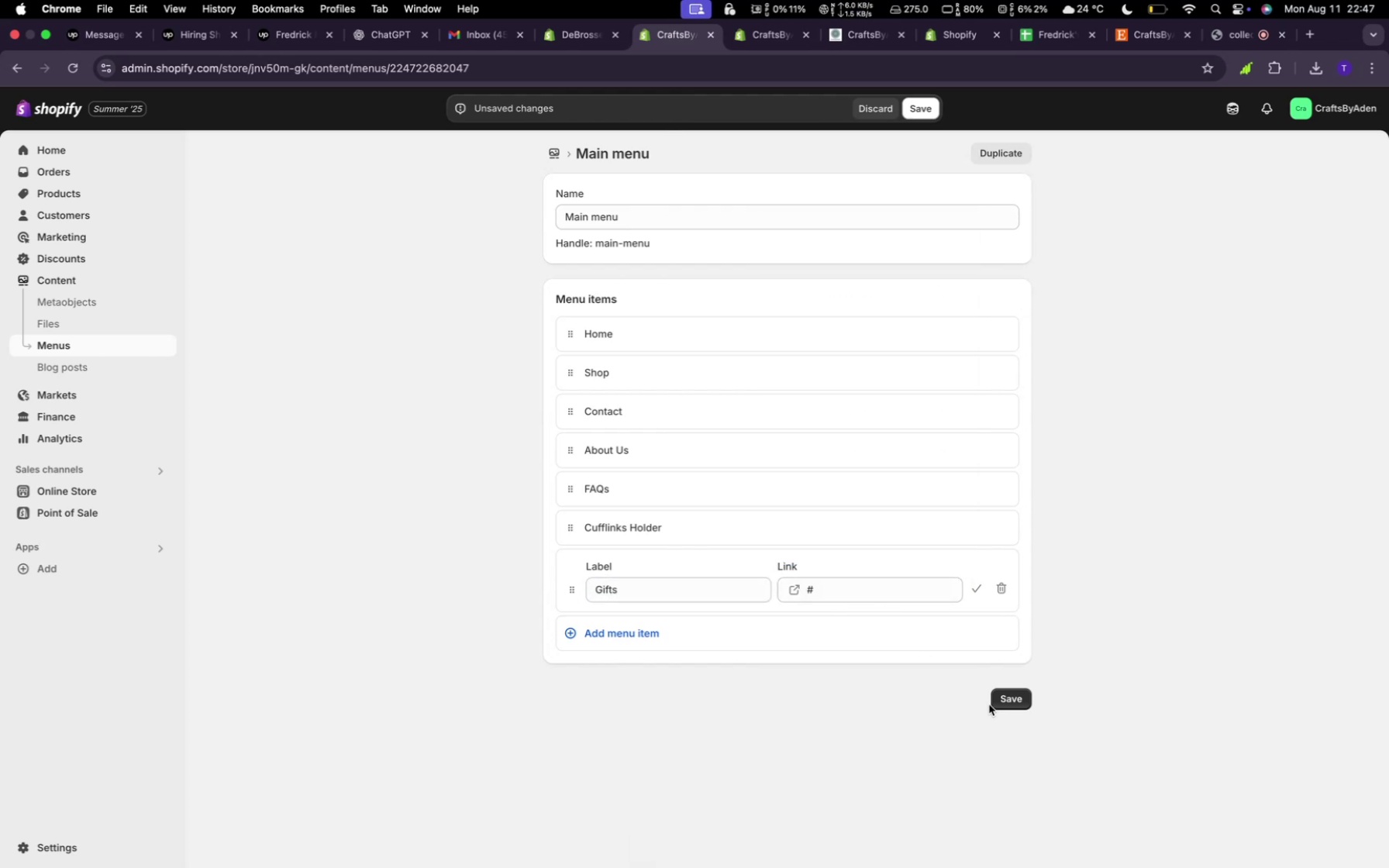 
key(Enter)
 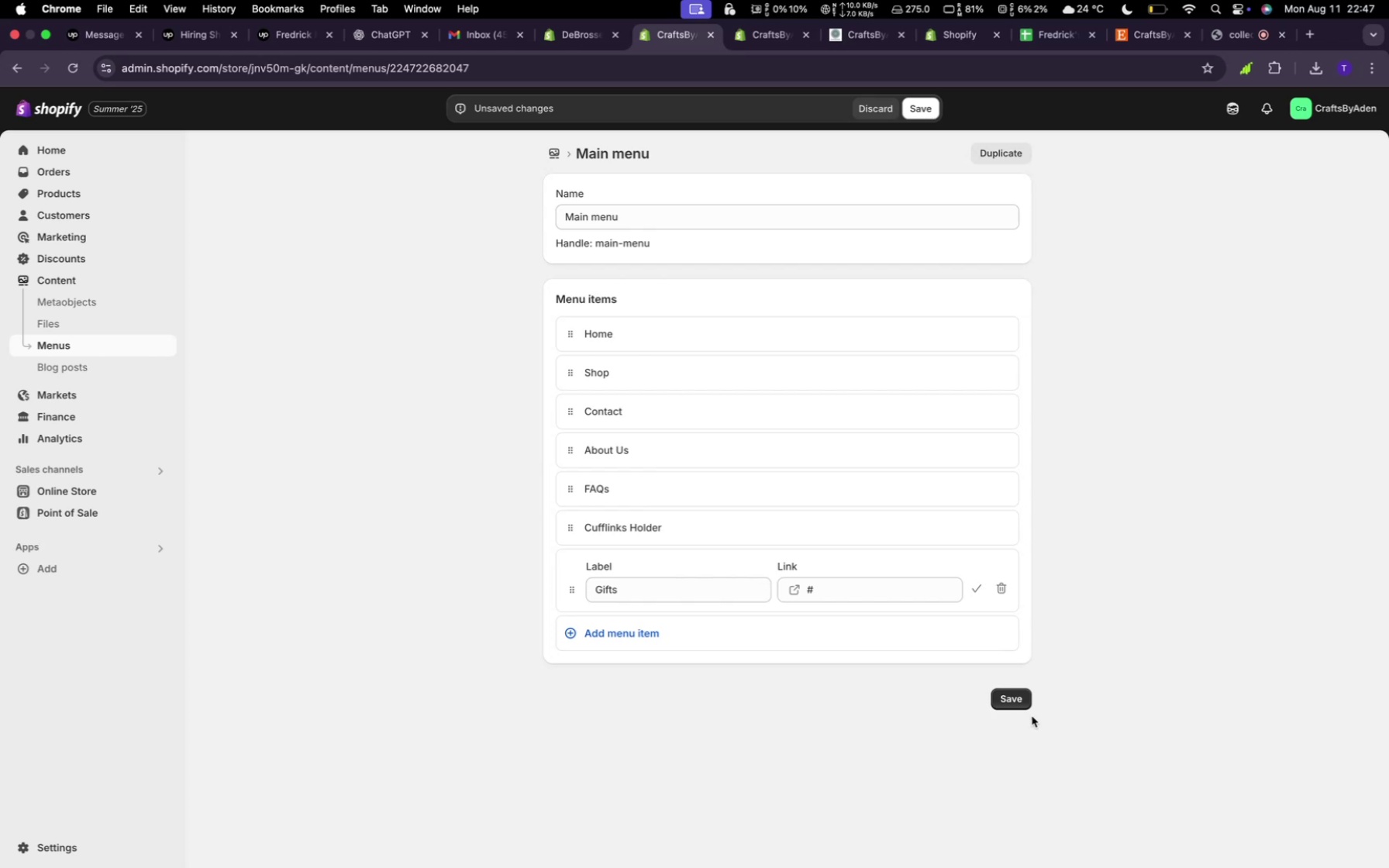 
left_click([1018, 708])
 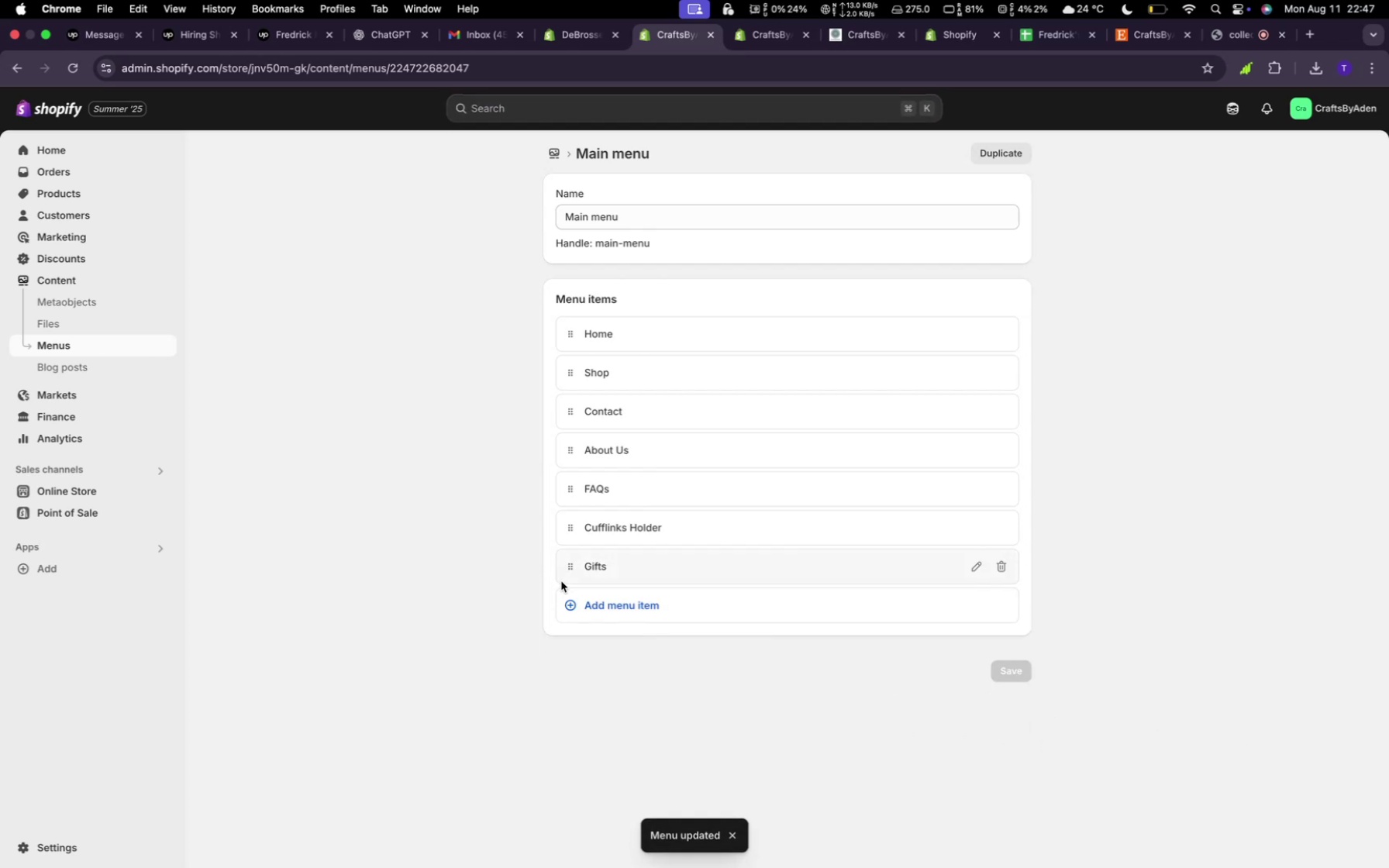 
left_click_drag(start_coordinate=[569, 567], to_coordinate=[539, 419])
 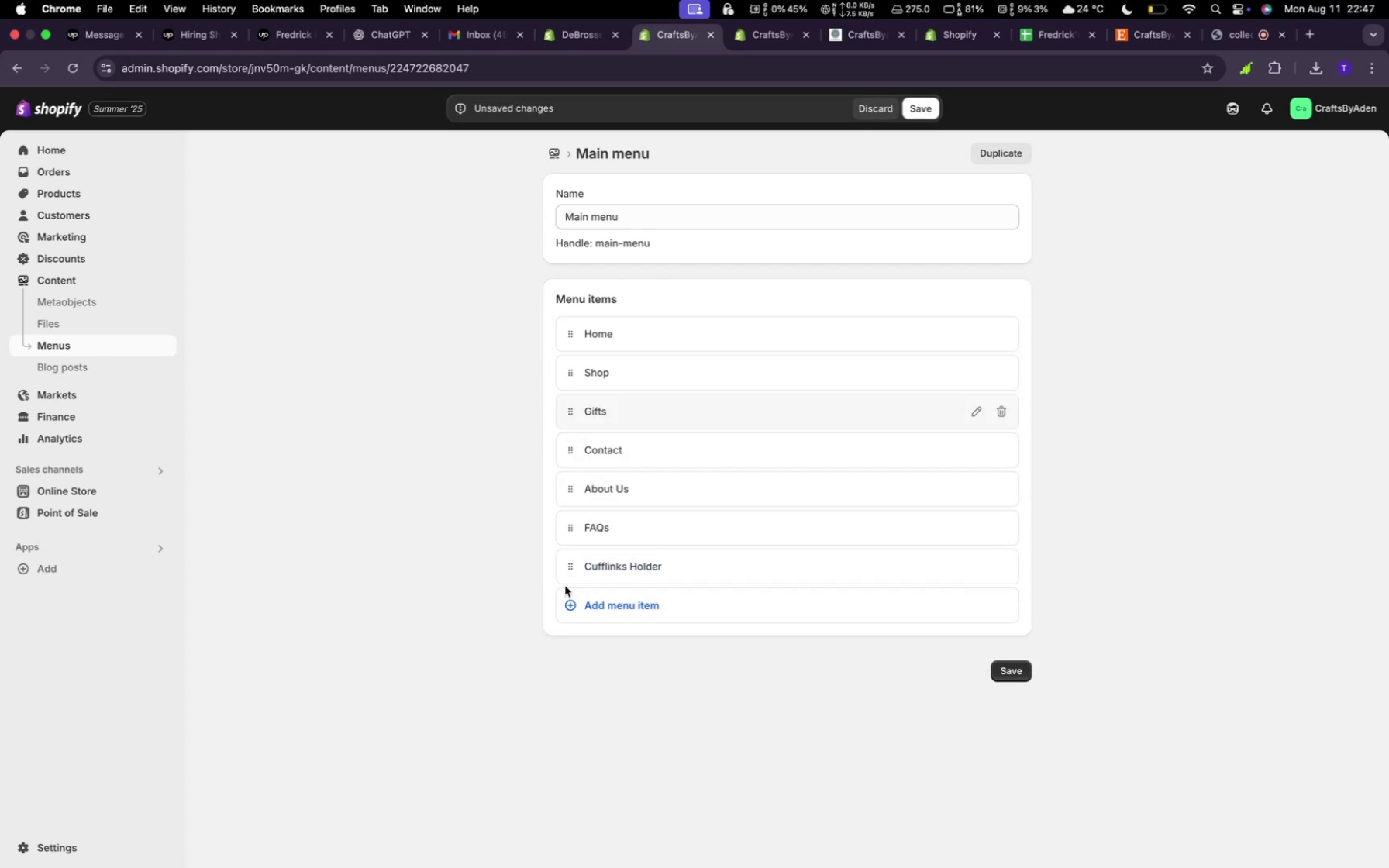 
left_click_drag(start_coordinate=[568, 571], to_coordinate=[609, 415])
 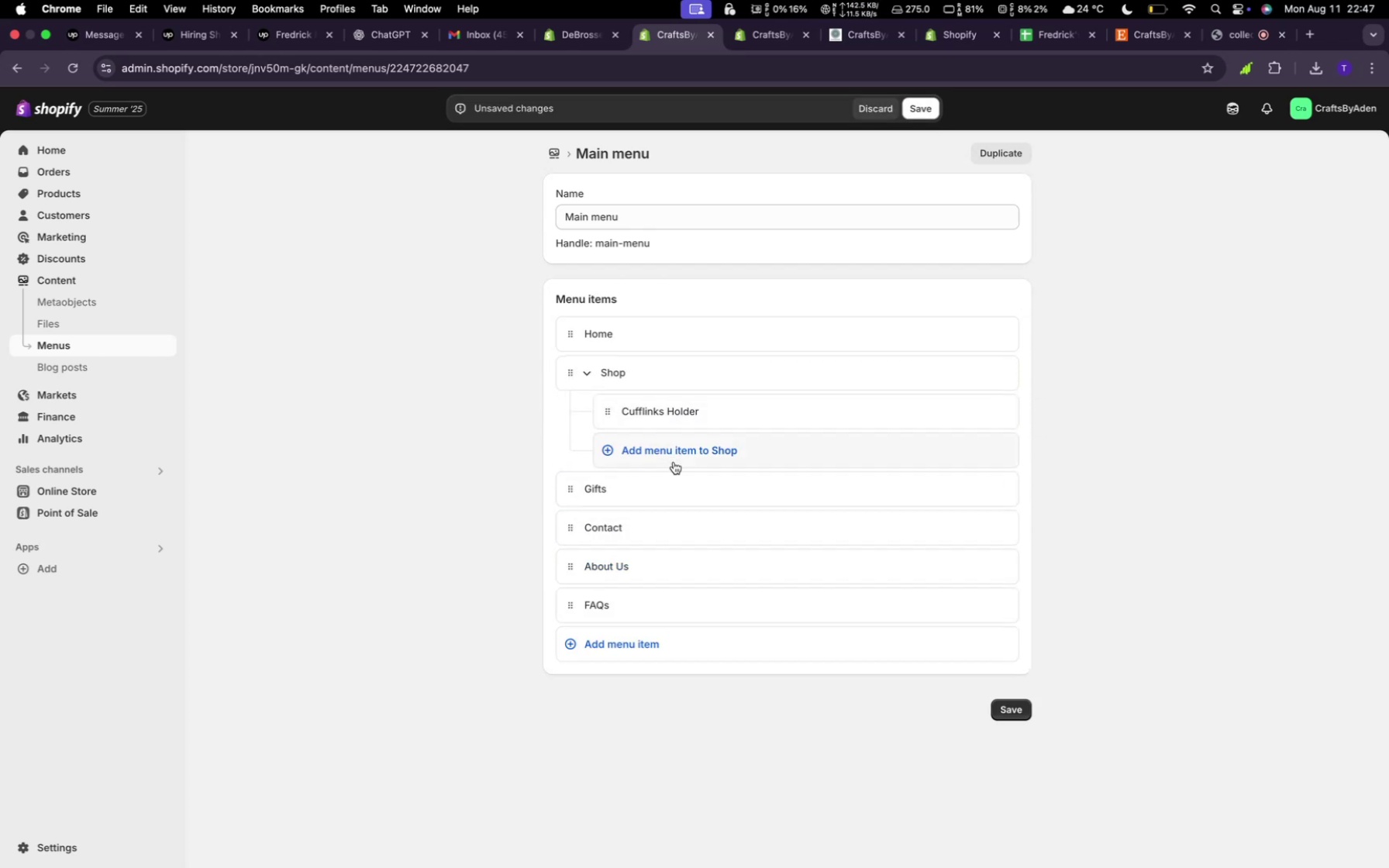 
left_click([674, 454])
 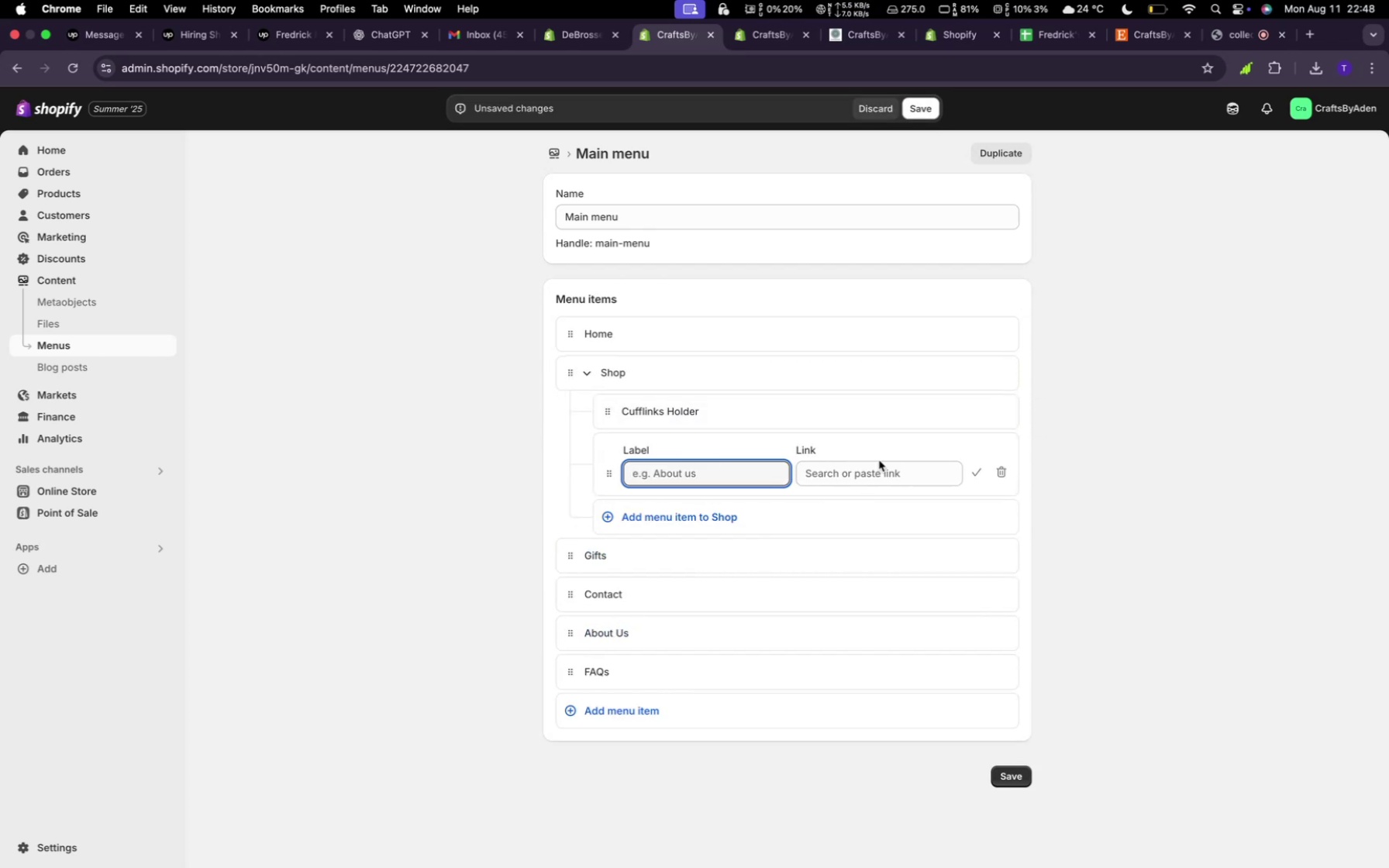 
left_click([883, 466])
 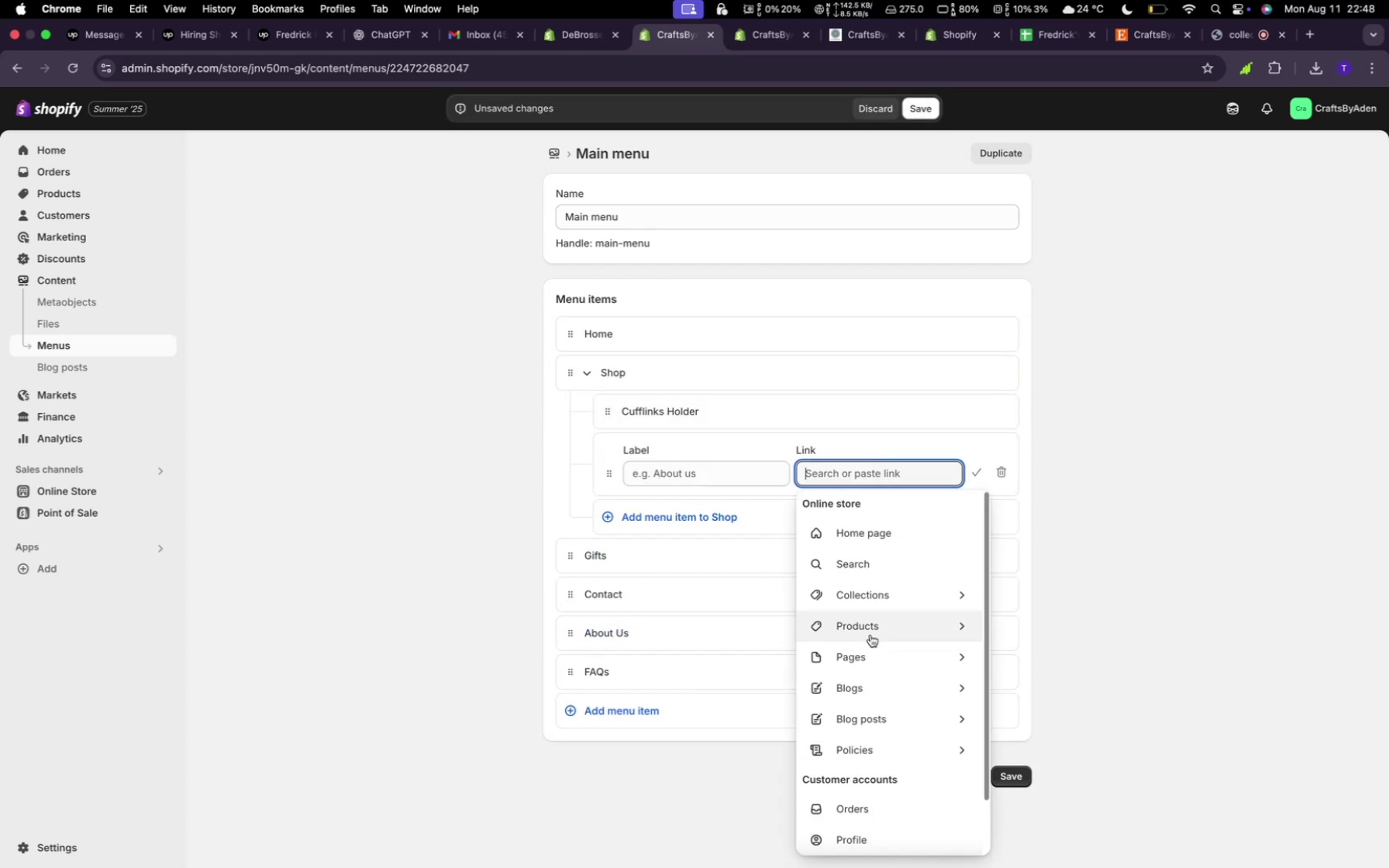 
left_click([862, 604])
 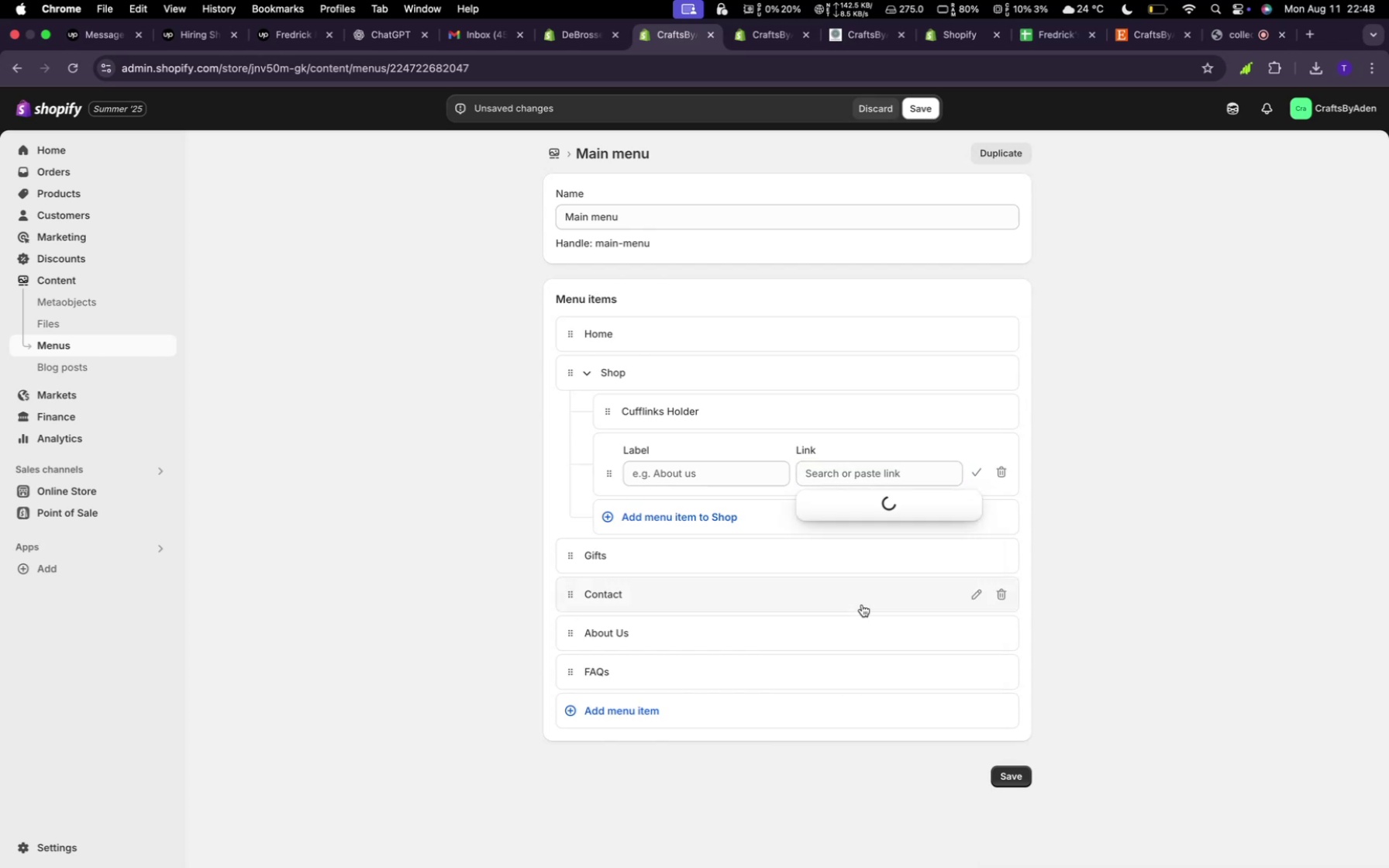 
mouse_move([859, 587])
 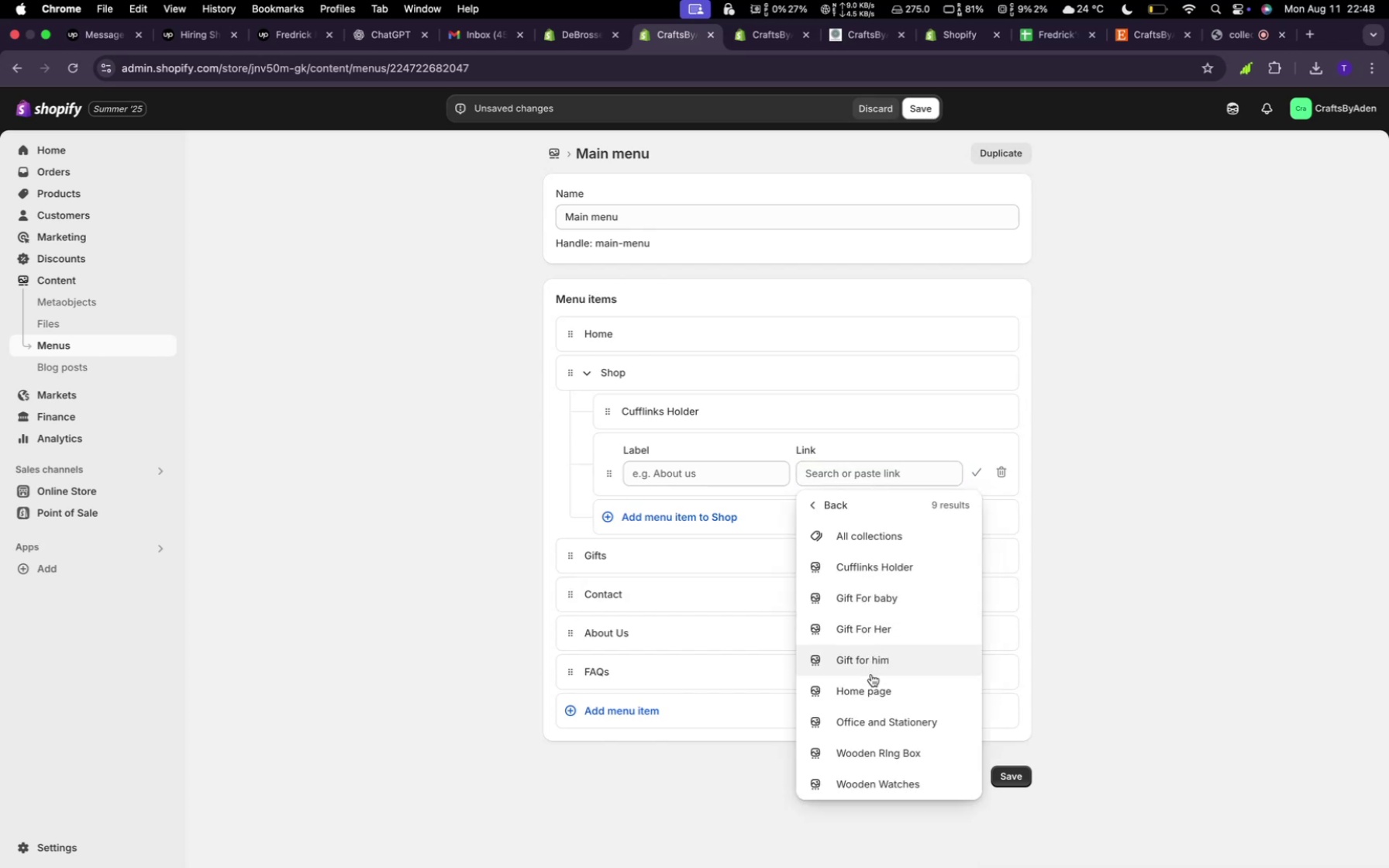 
left_click([871, 712])
 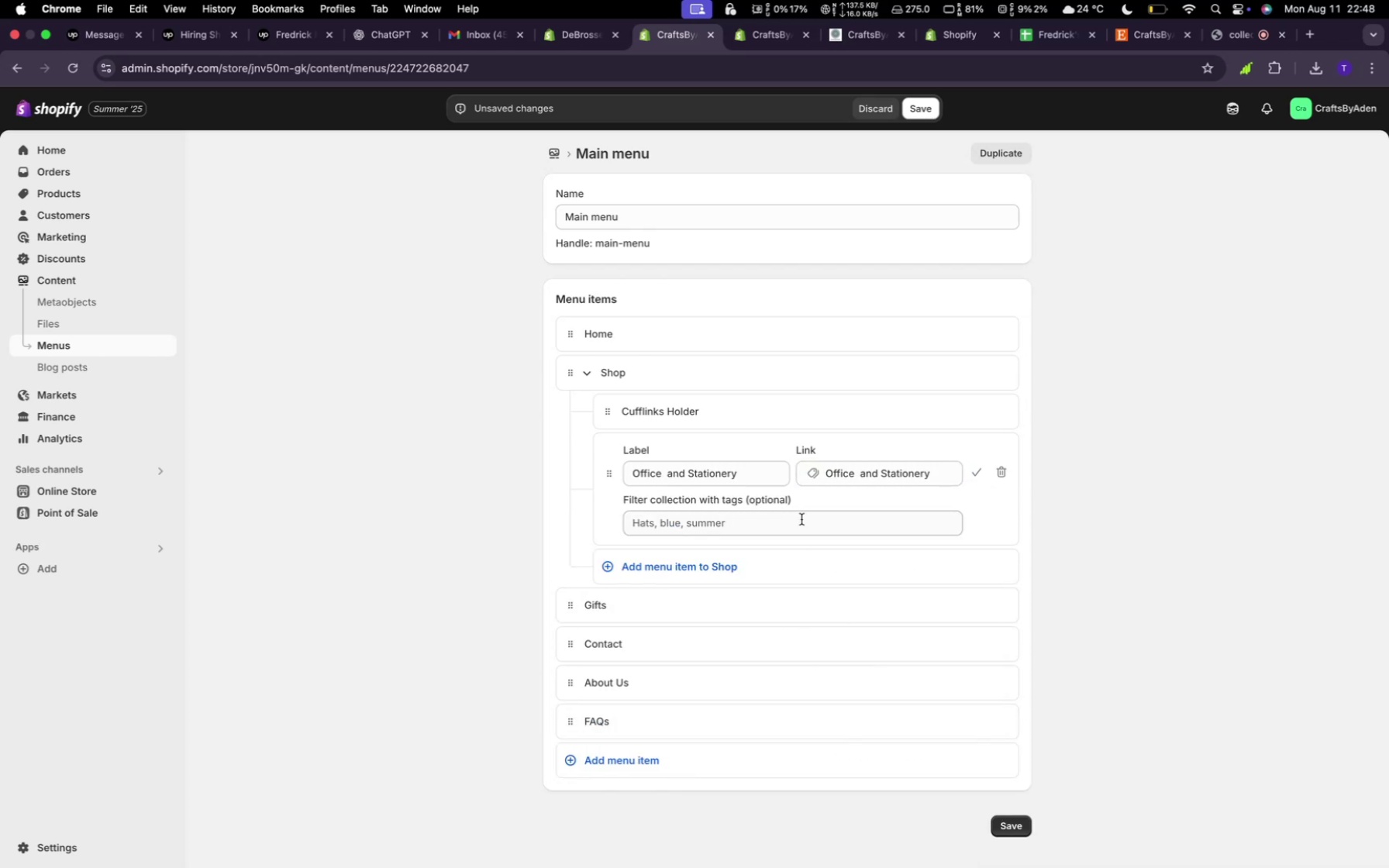 
left_click([781, 577])
 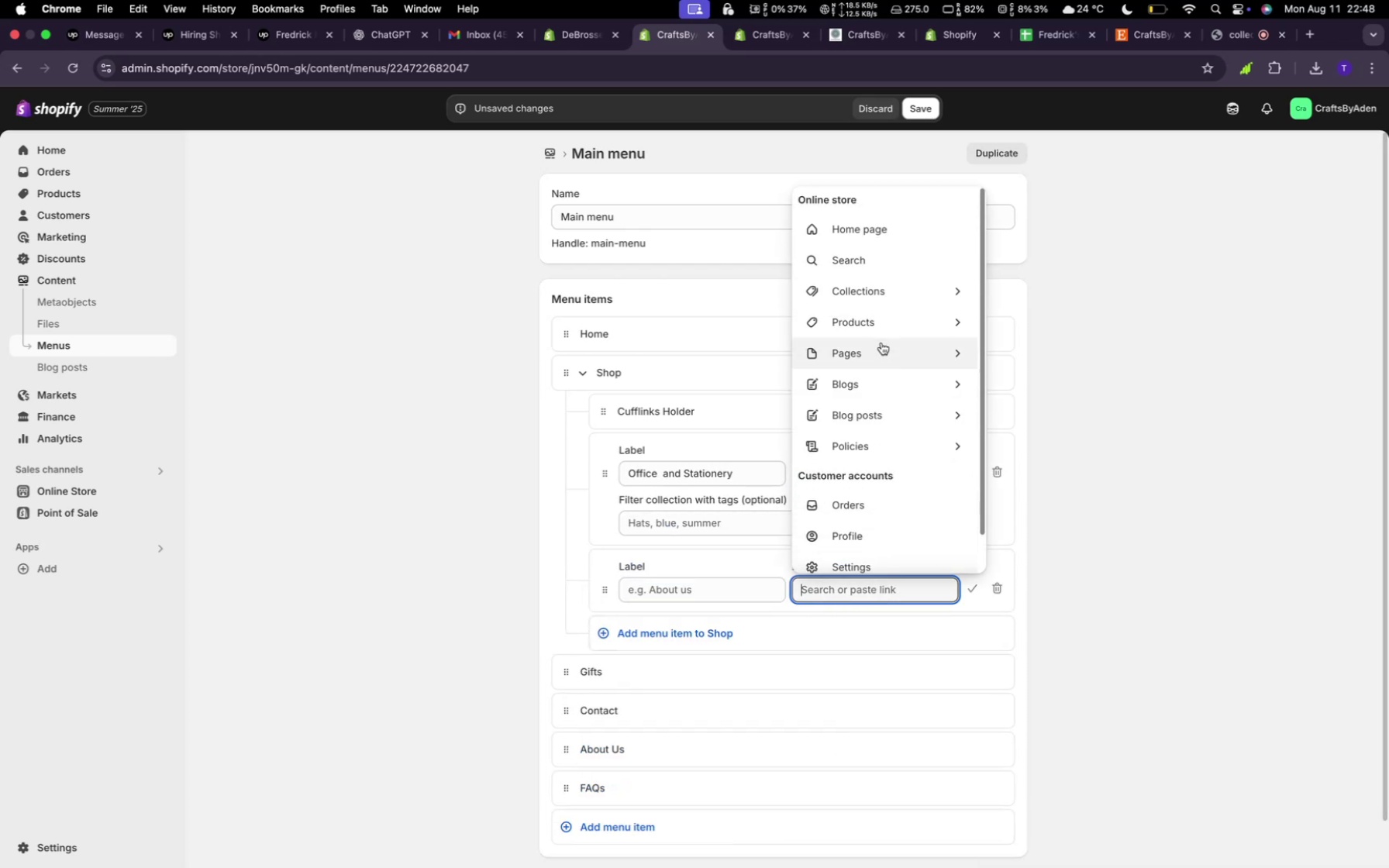 
left_click([870, 295])
 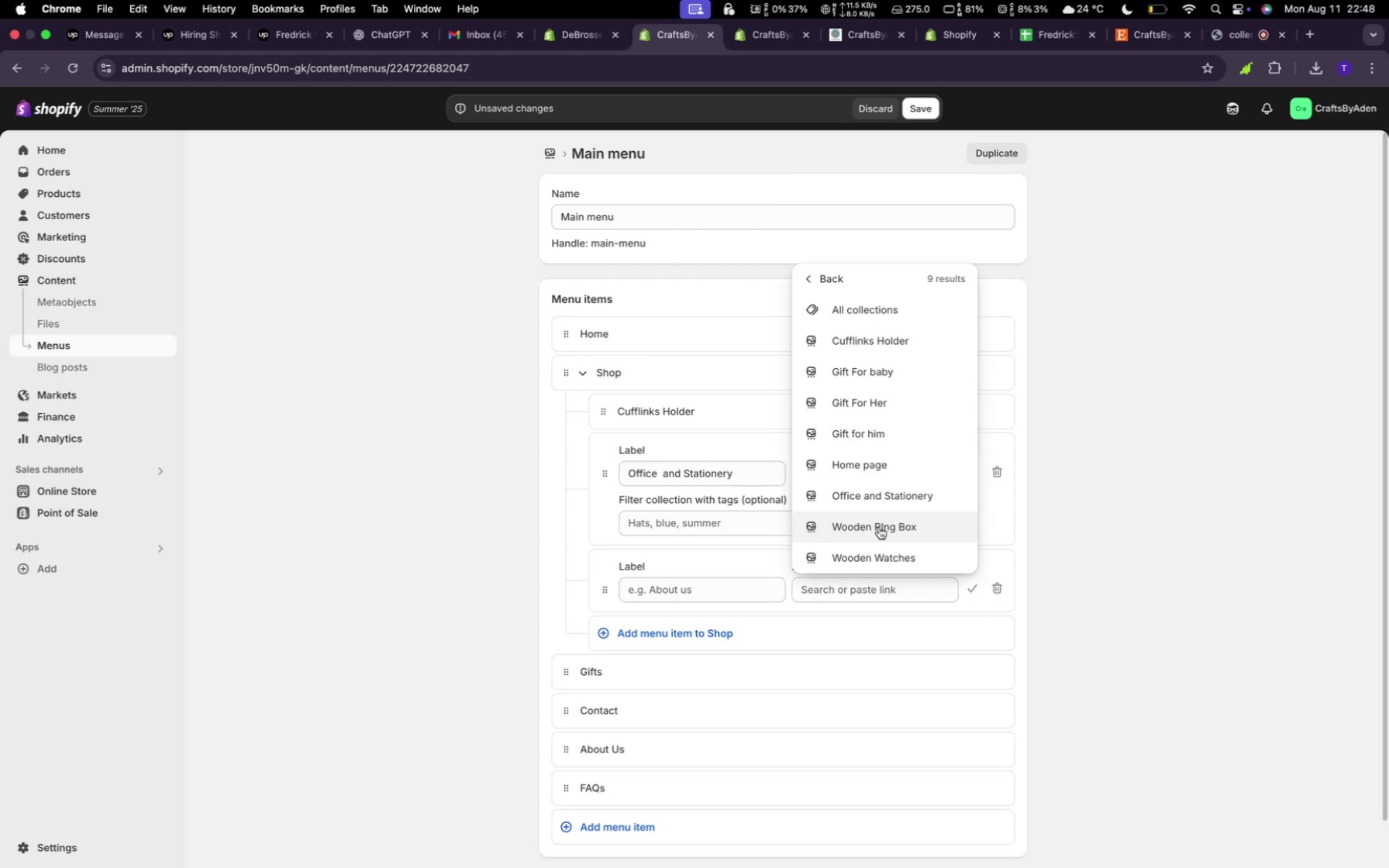 
left_click([879, 527])
 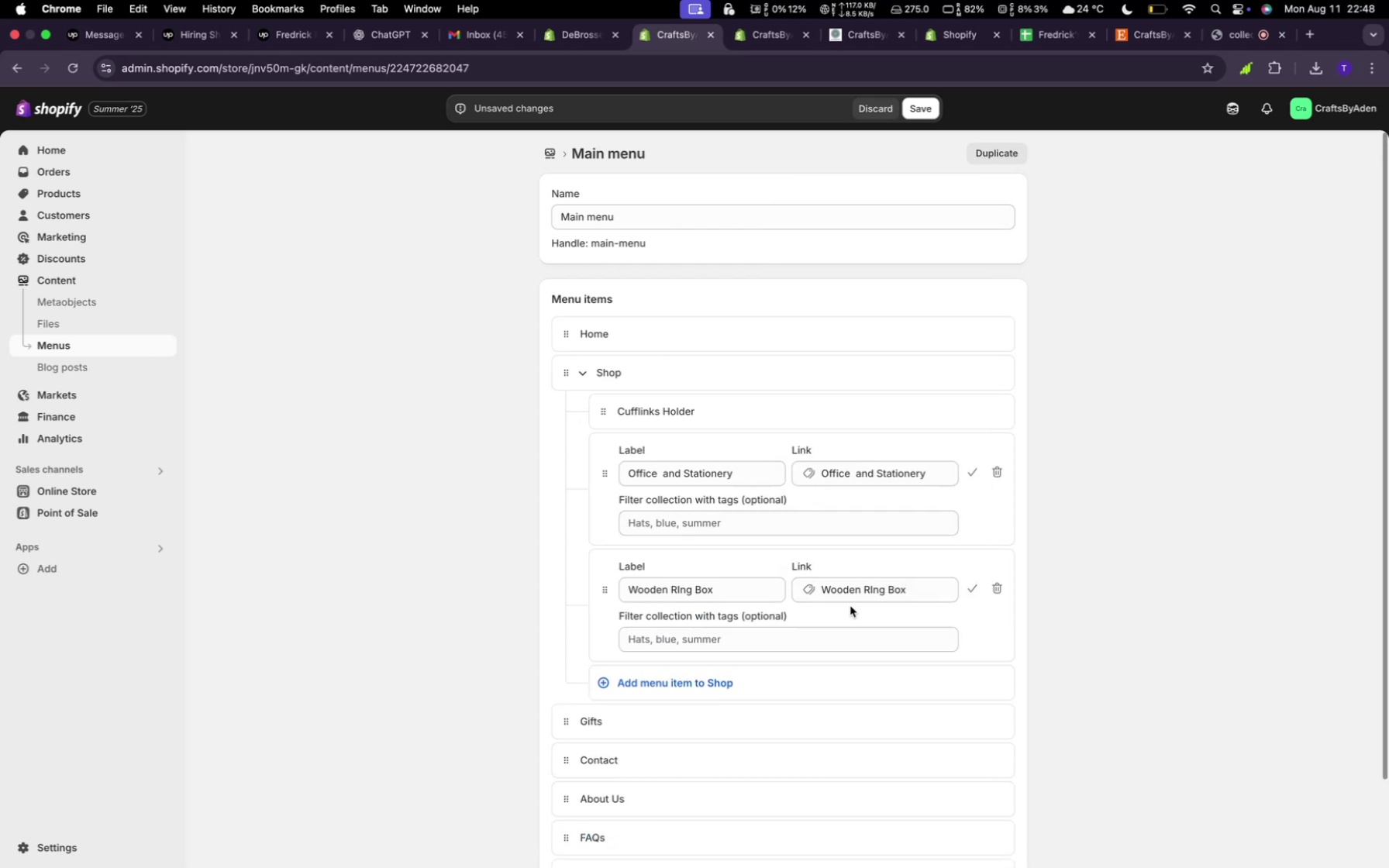 
mouse_move([752, 693])
 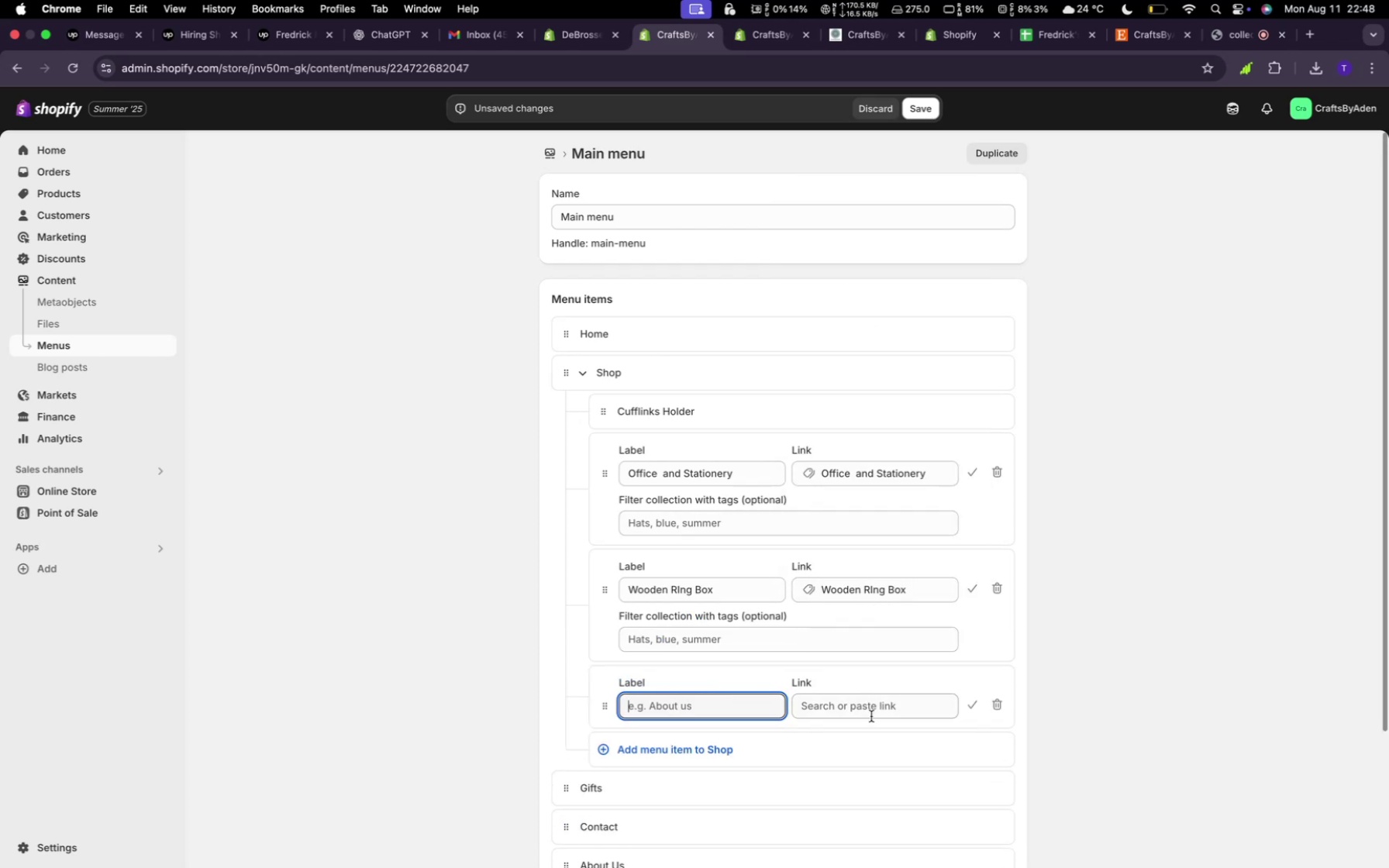 
left_click([871, 714])
 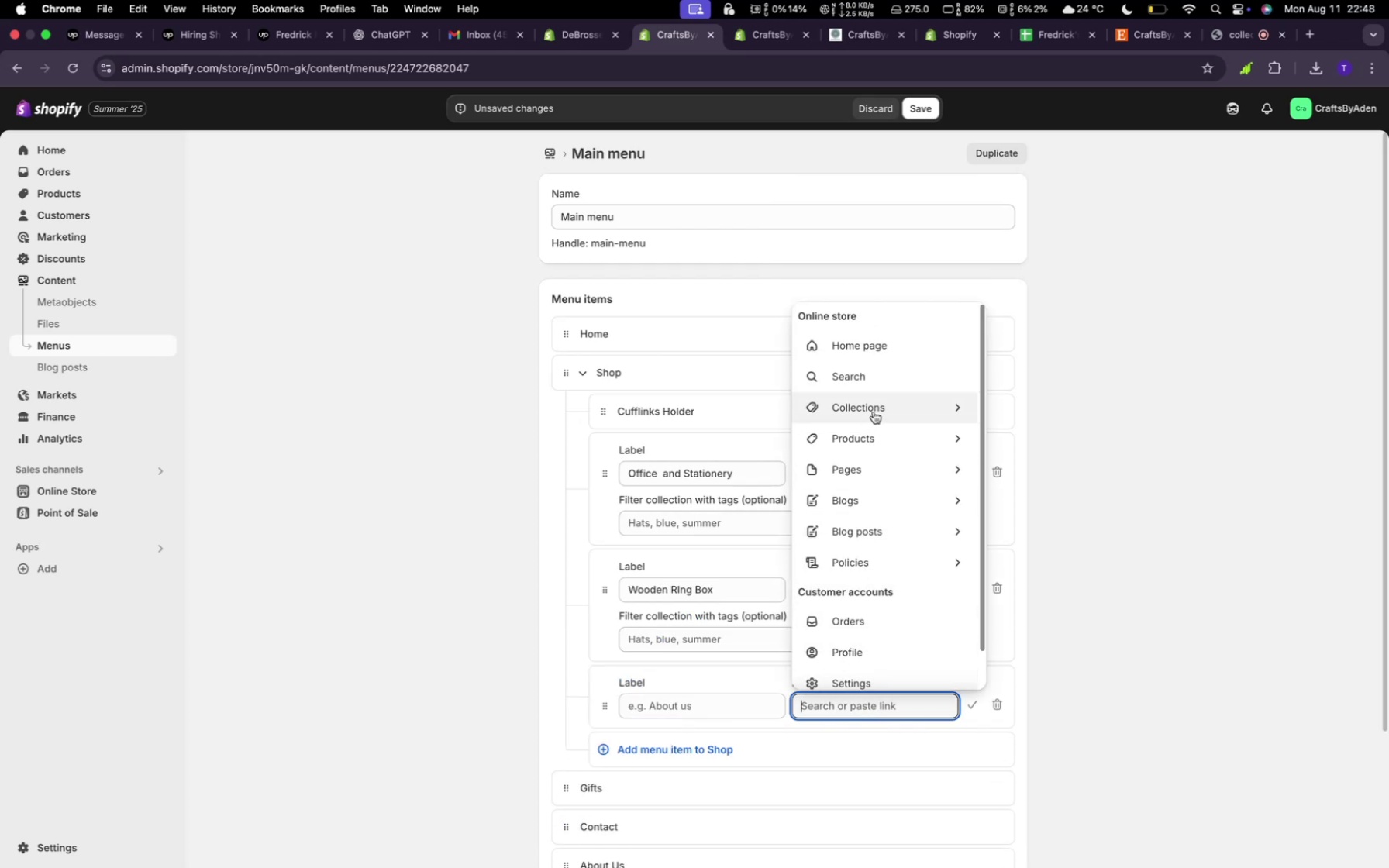 
left_click([875, 415])
 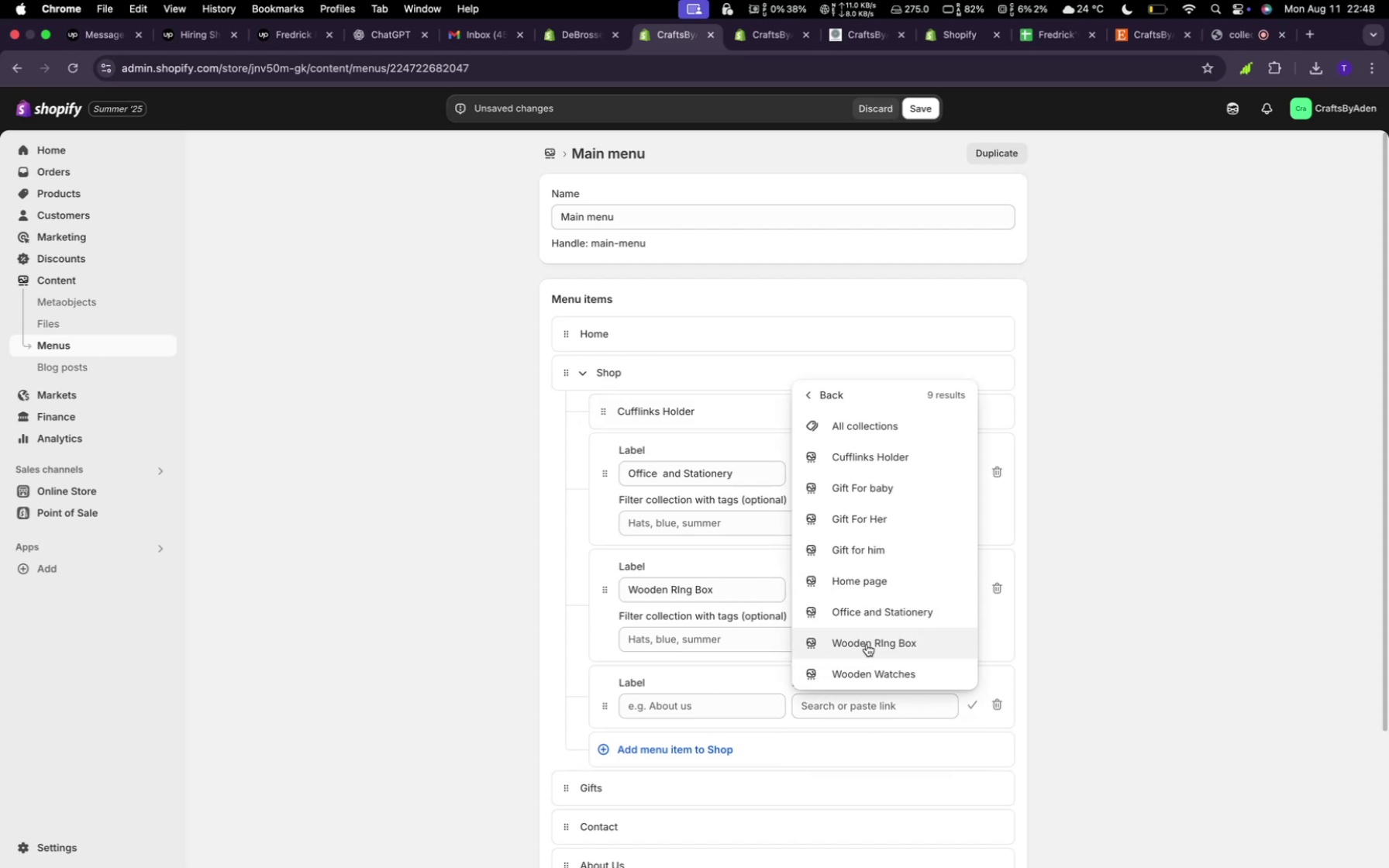 
left_click([875, 663])
 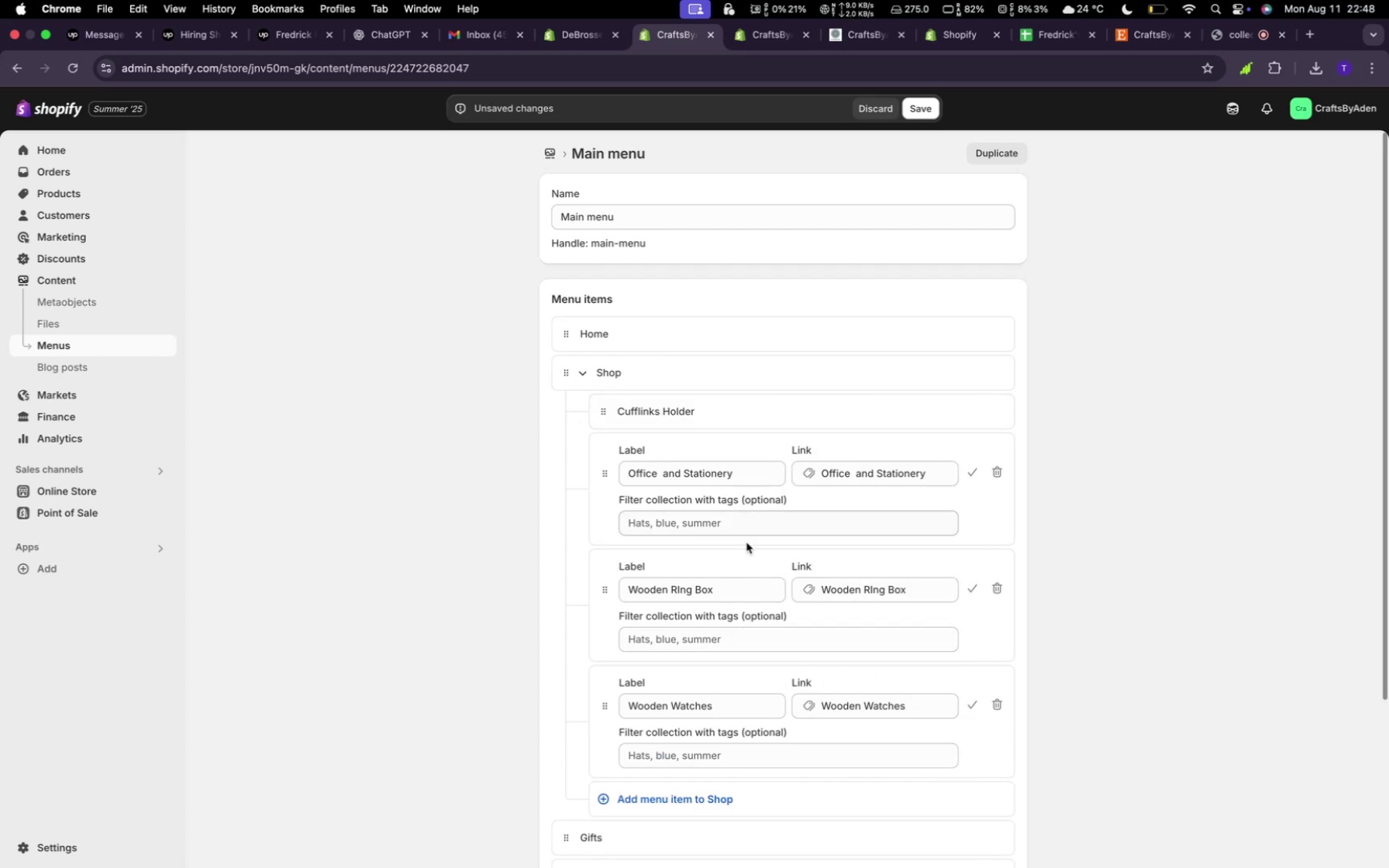 
left_click([766, 784])
 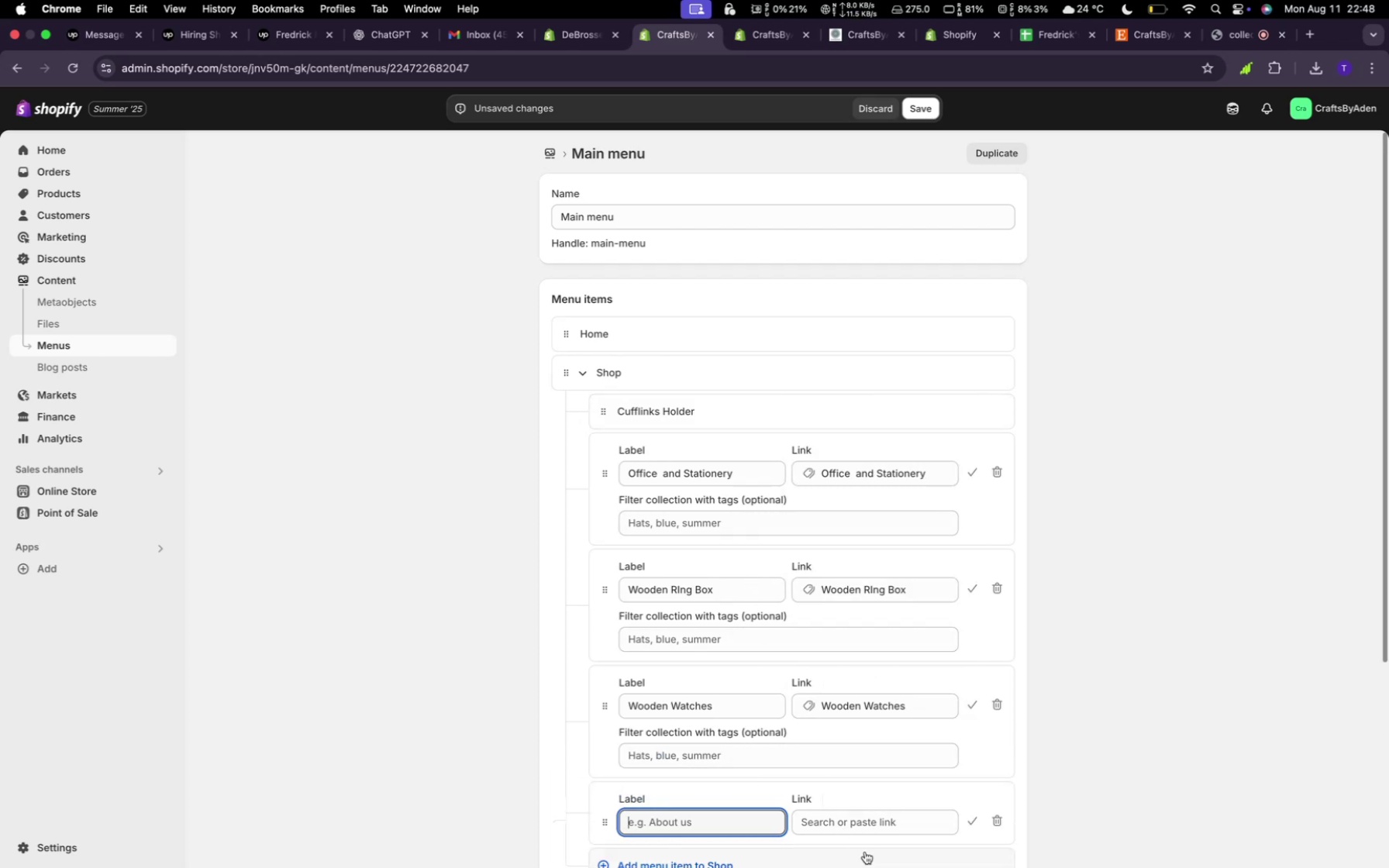 
left_click([877, 822])
 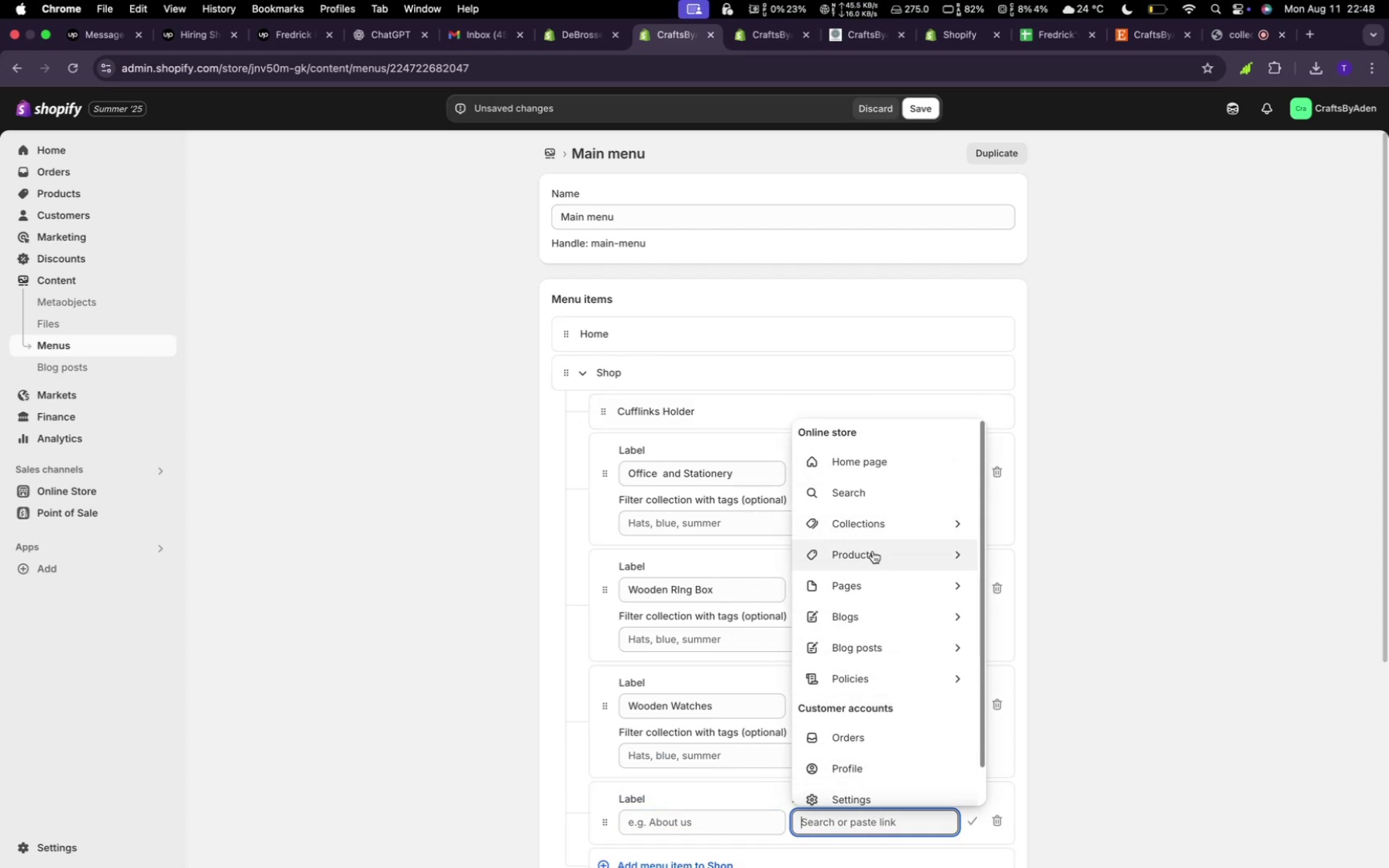 
left_click([874, 531])
 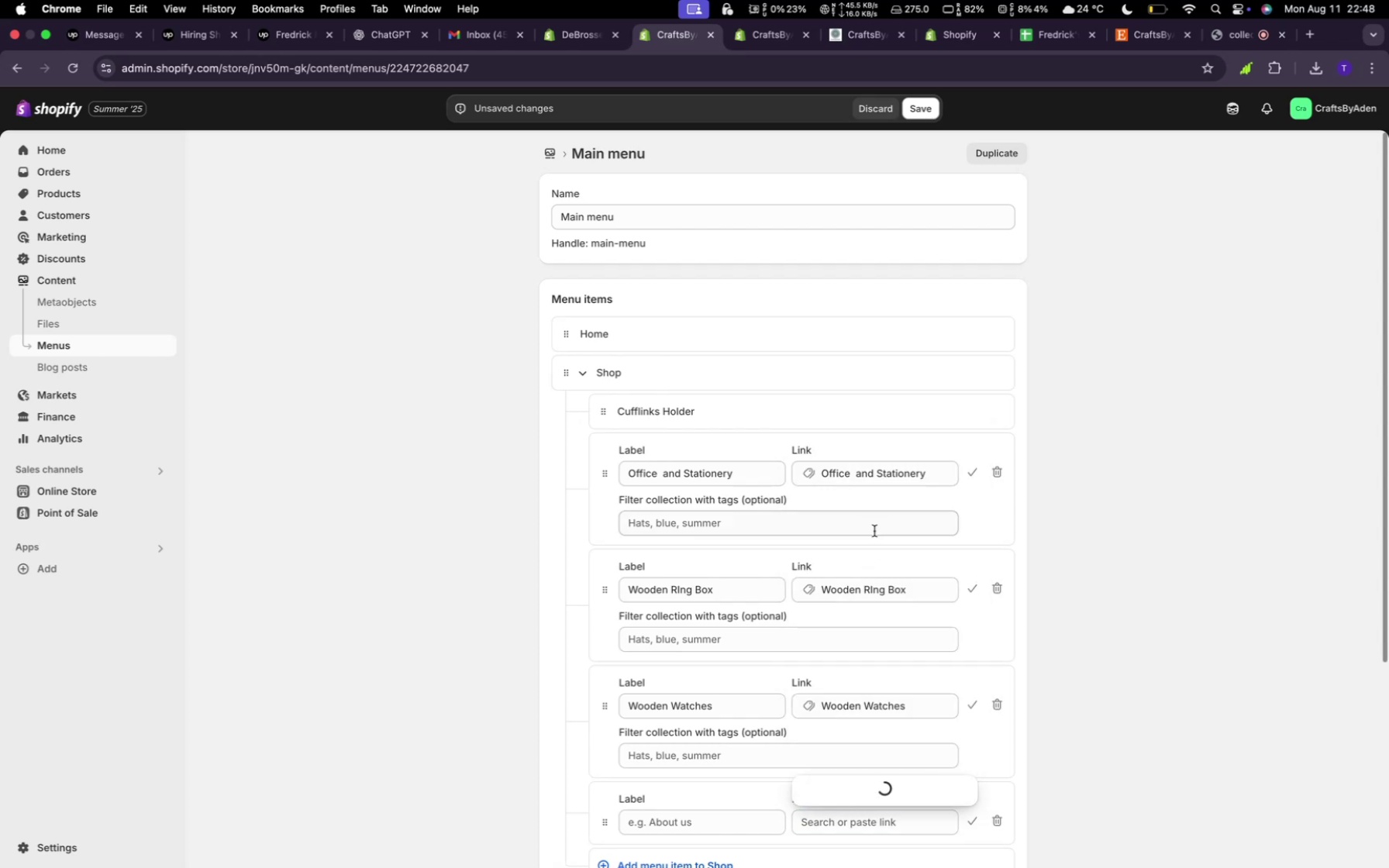 
mouse_move([870, 588])
 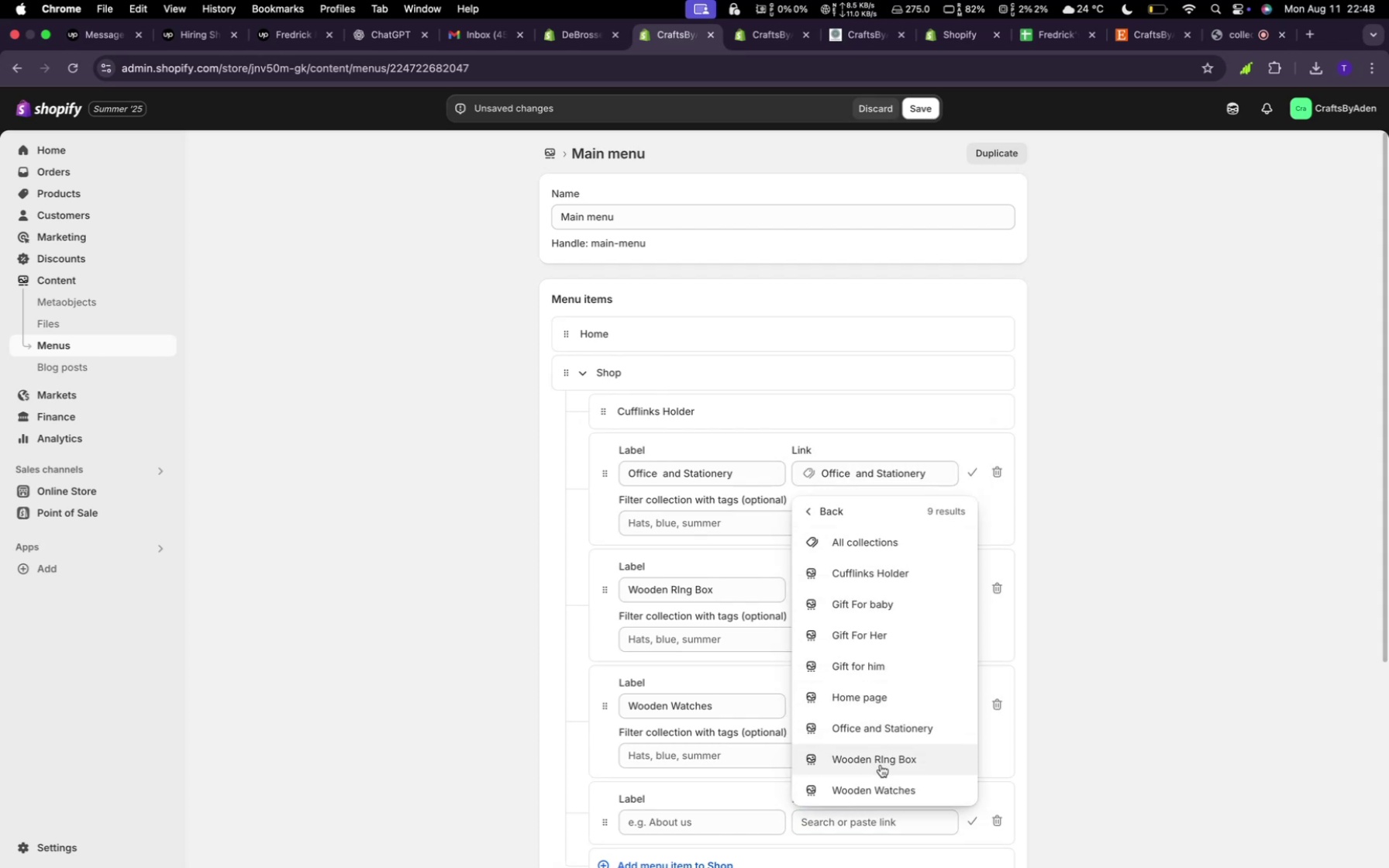 
left_click([1175, 606])
 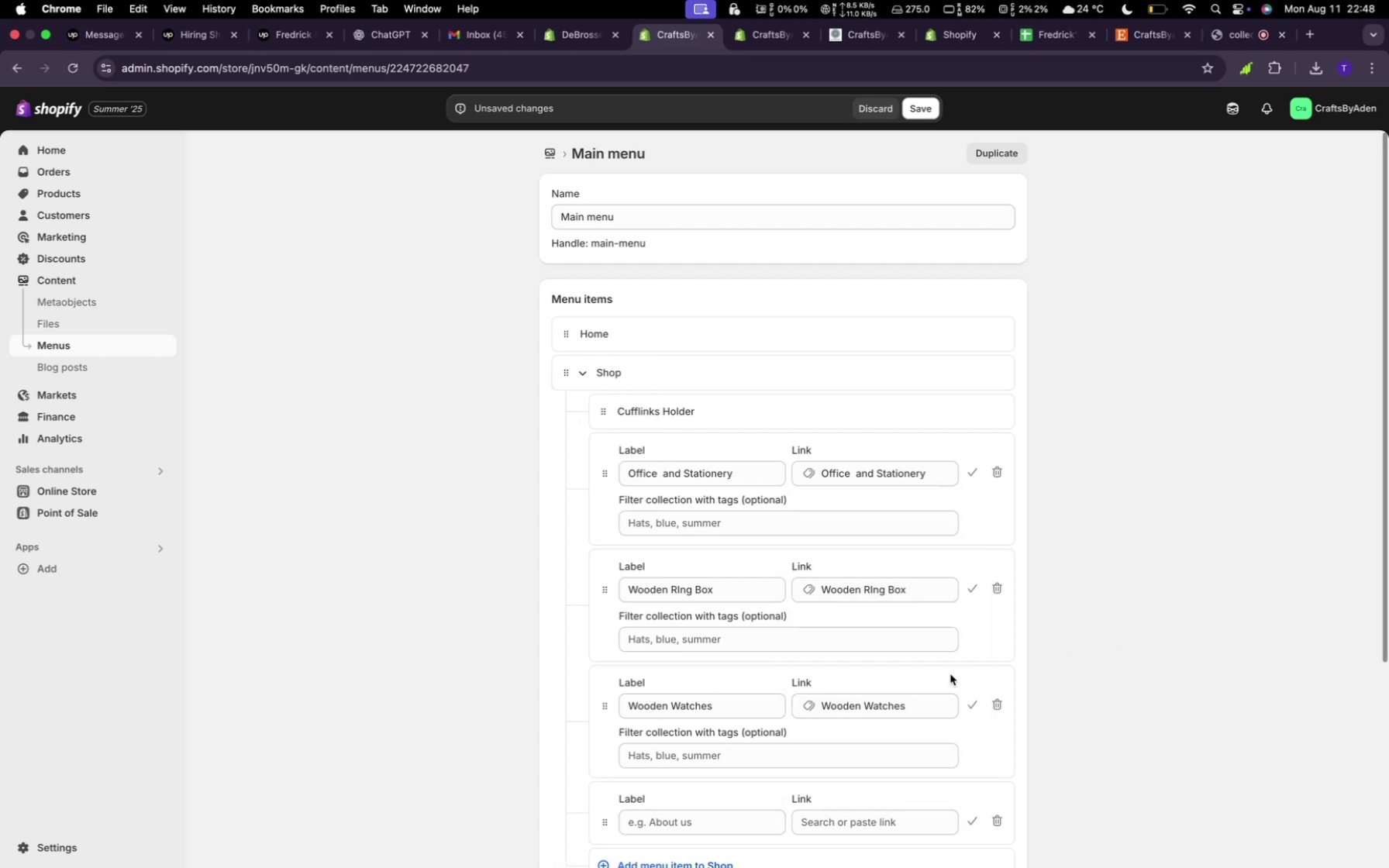 
scroll: coordinate [1069, 796], scroll_direction: down, amount: 19.0
 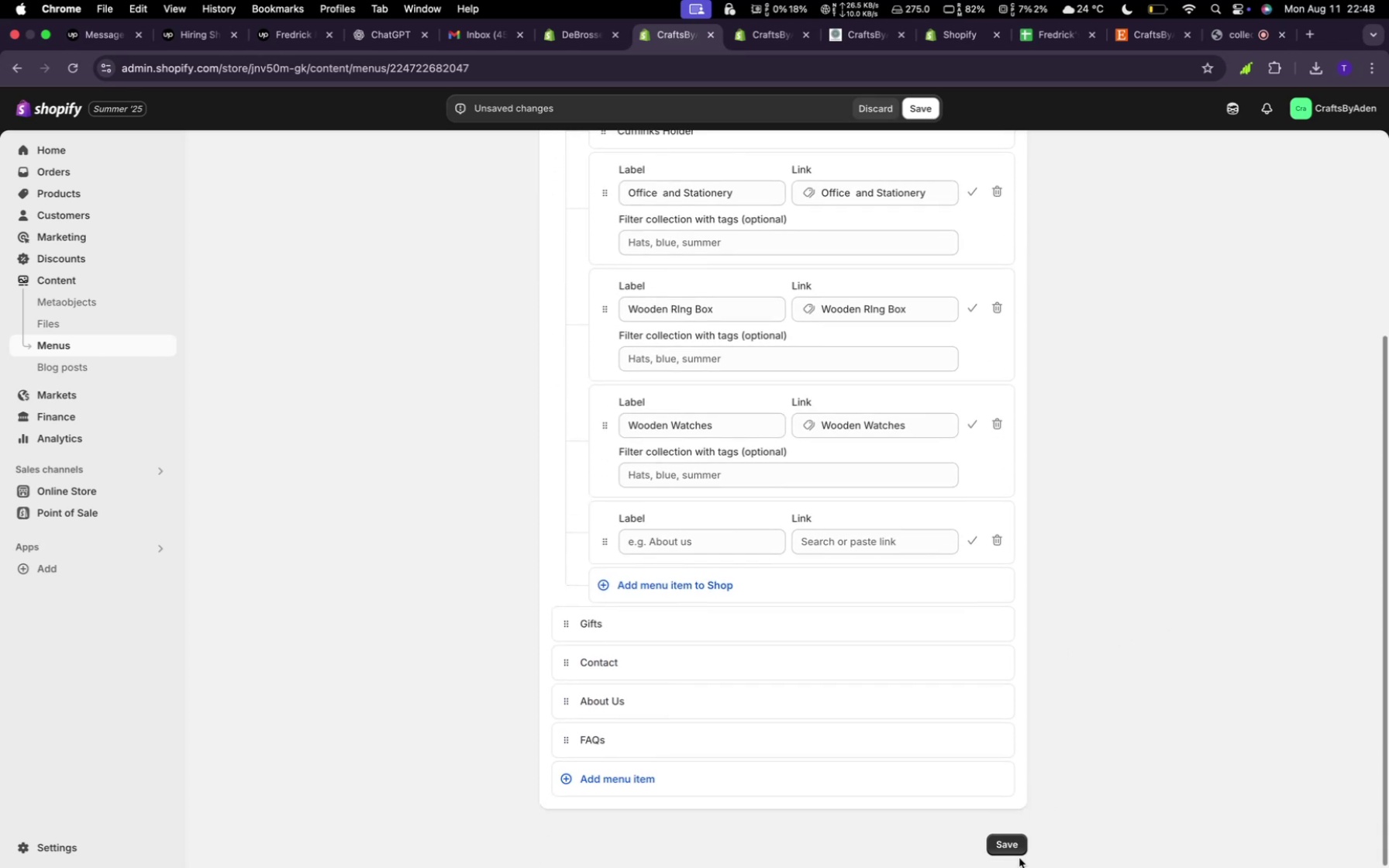 
left_click([1015, 850])
 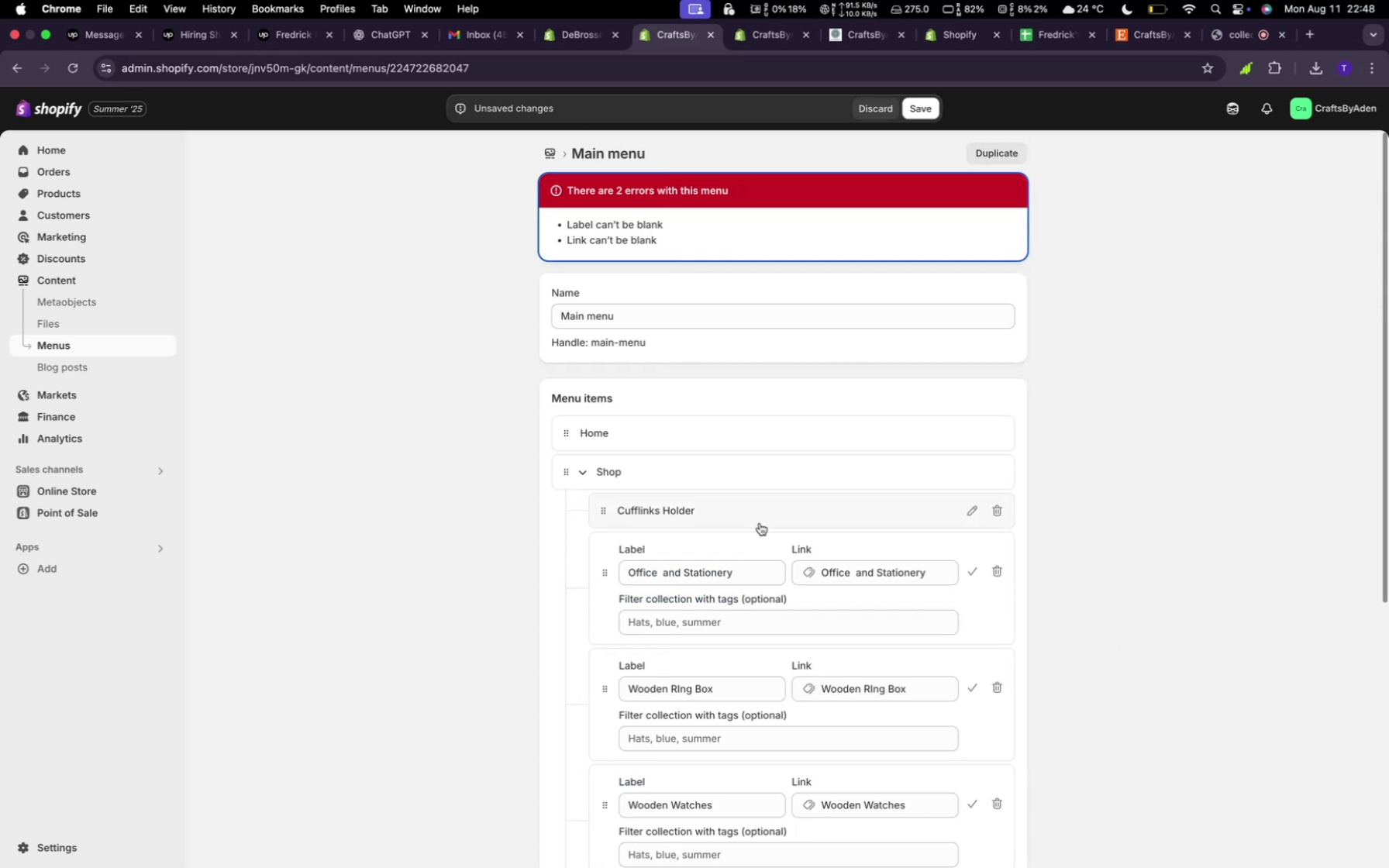 
scroll: coordinate [758, 525], scroll_direction: down, amount: 5.0
 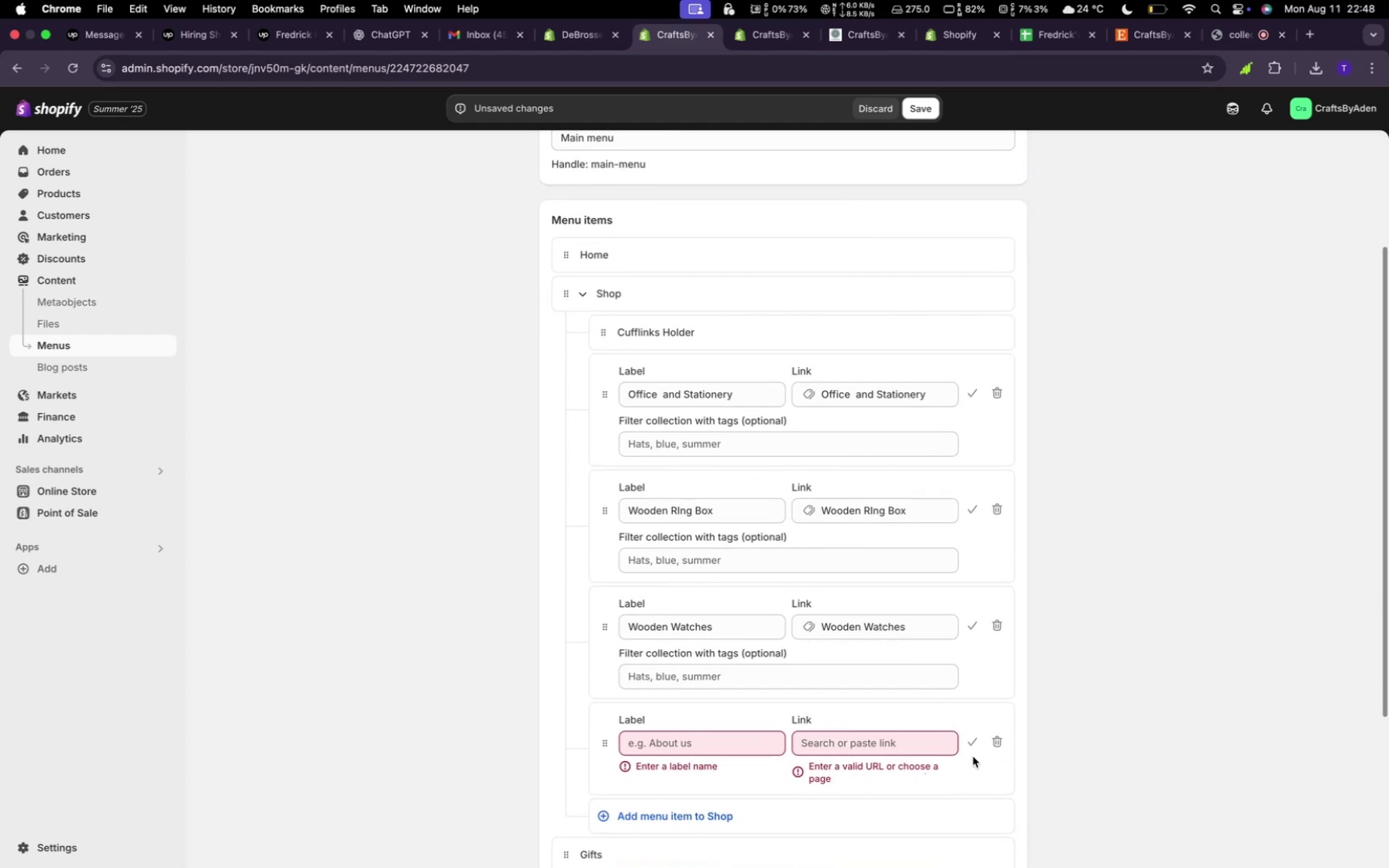 
left_click([992, 744])
 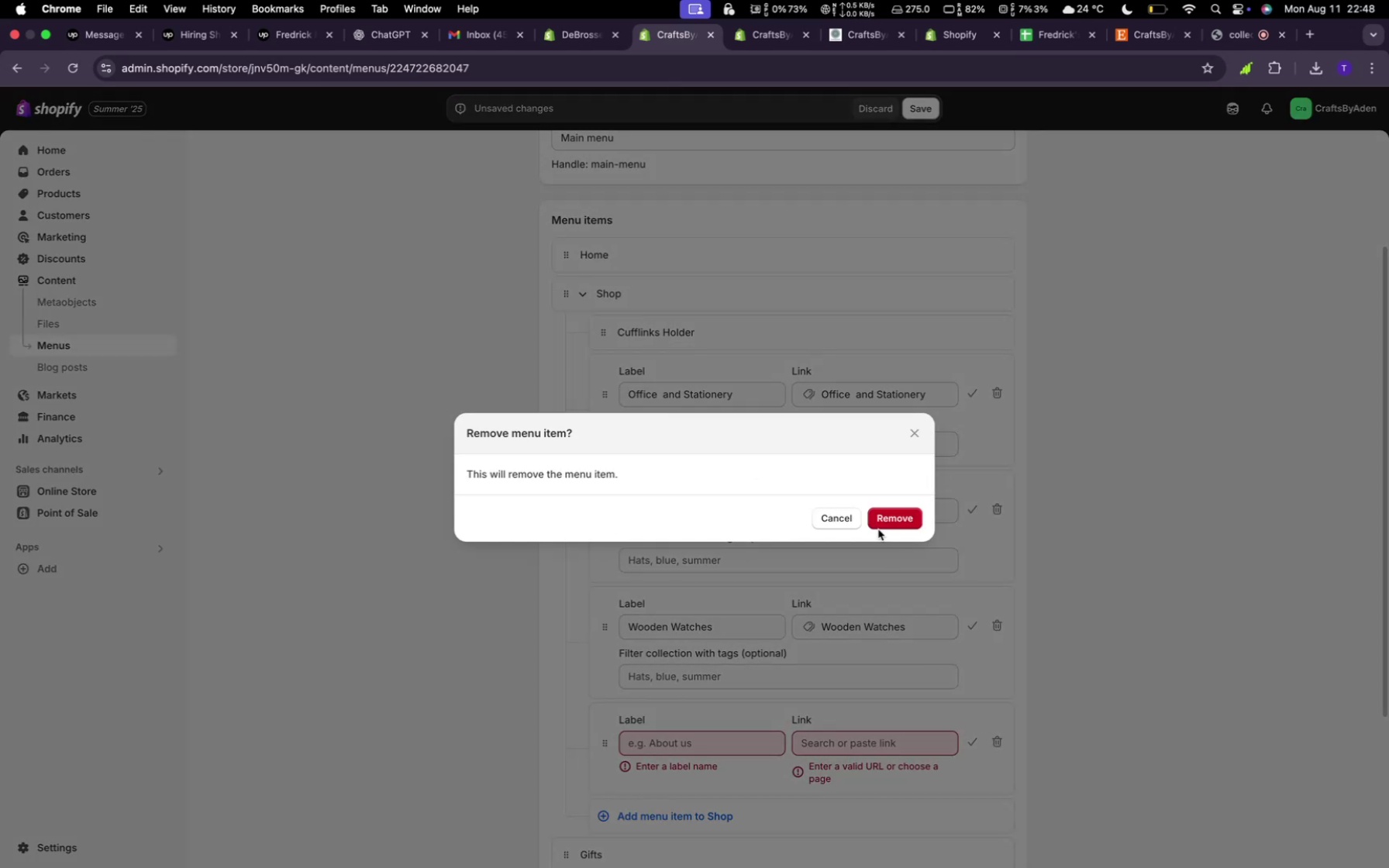 
left_click([877, 519])
 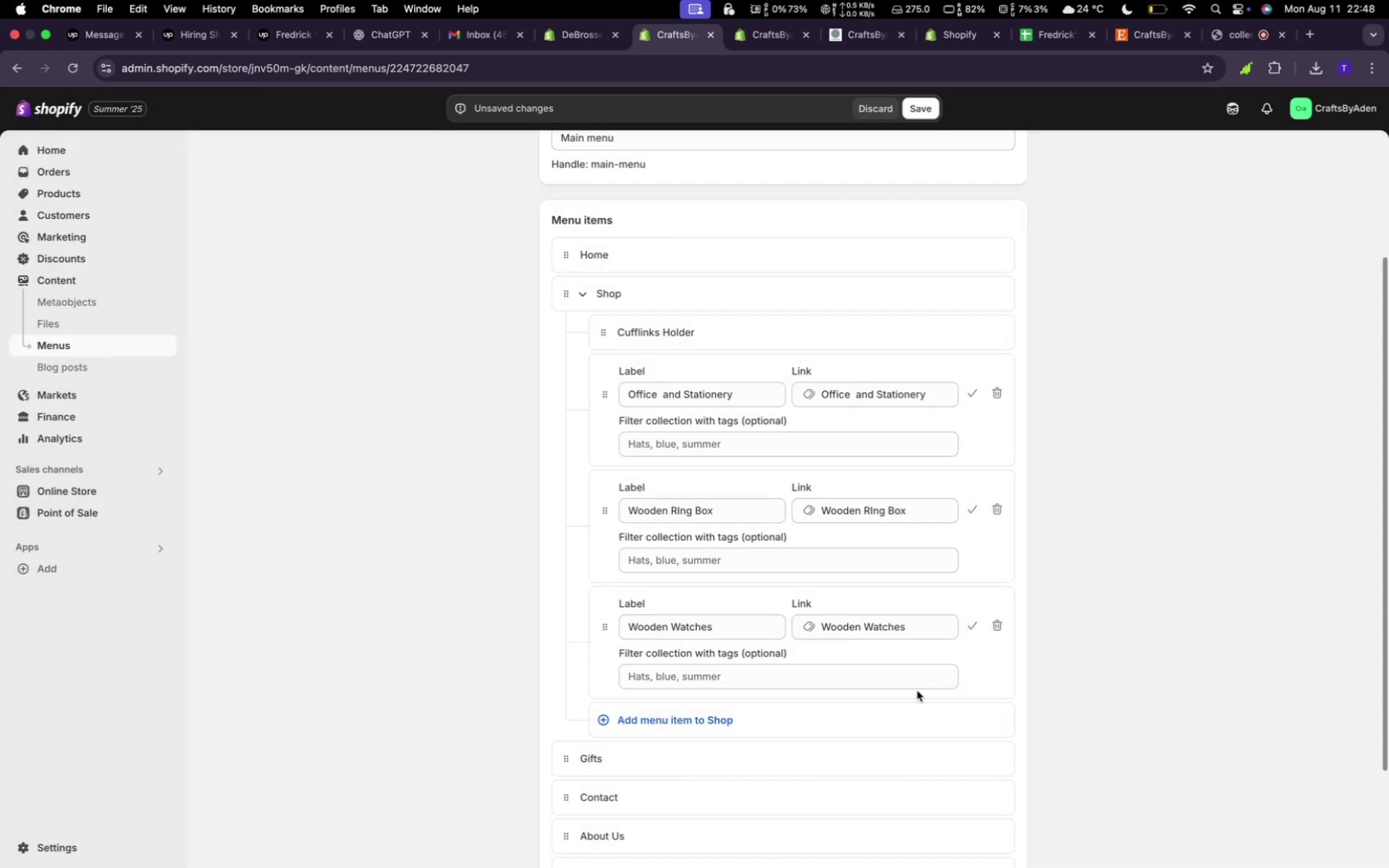 
scroll: coordinate [934, 713], scroll_direction: down, amount: 15.0
 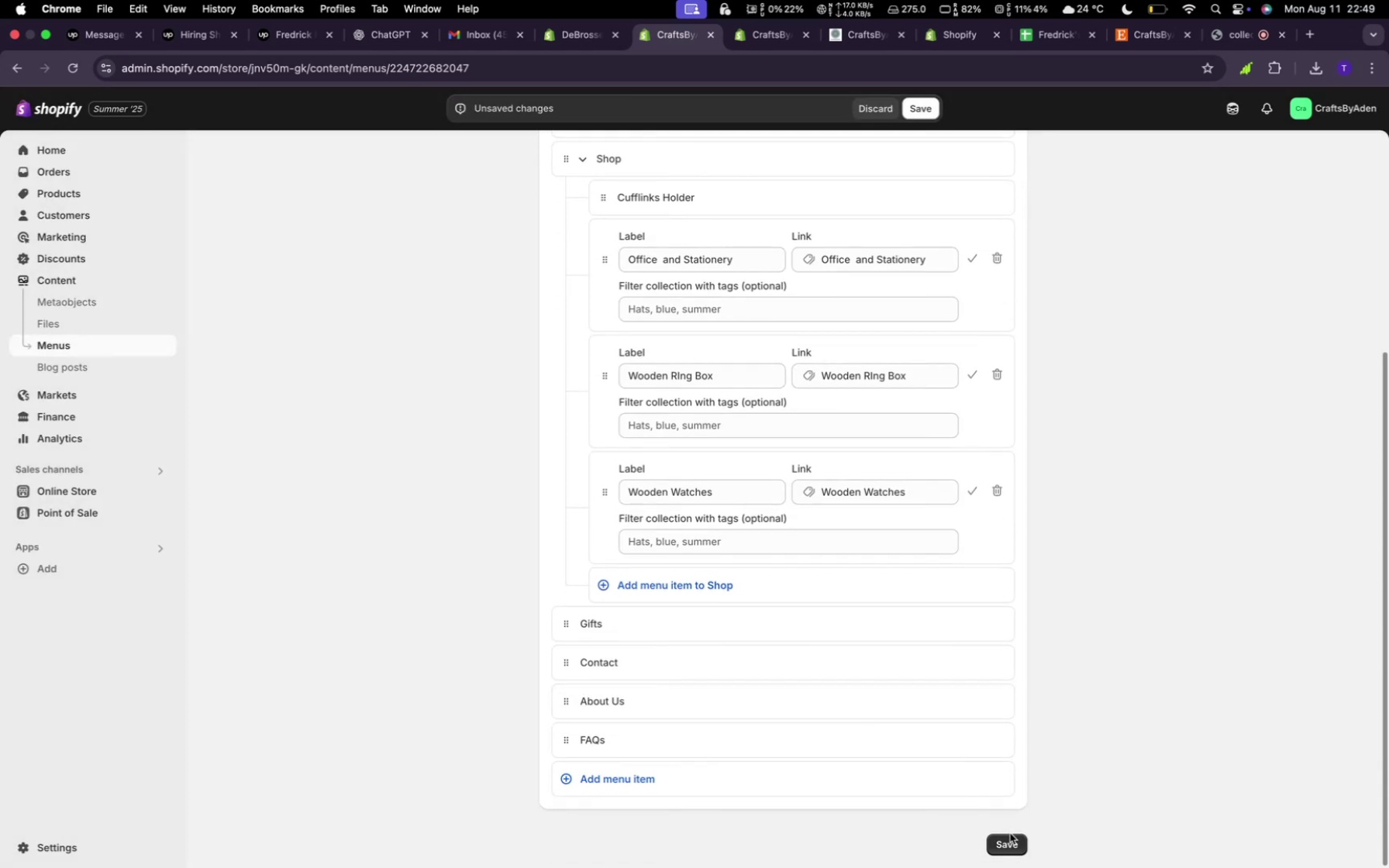 
left_click([1009, 845])
 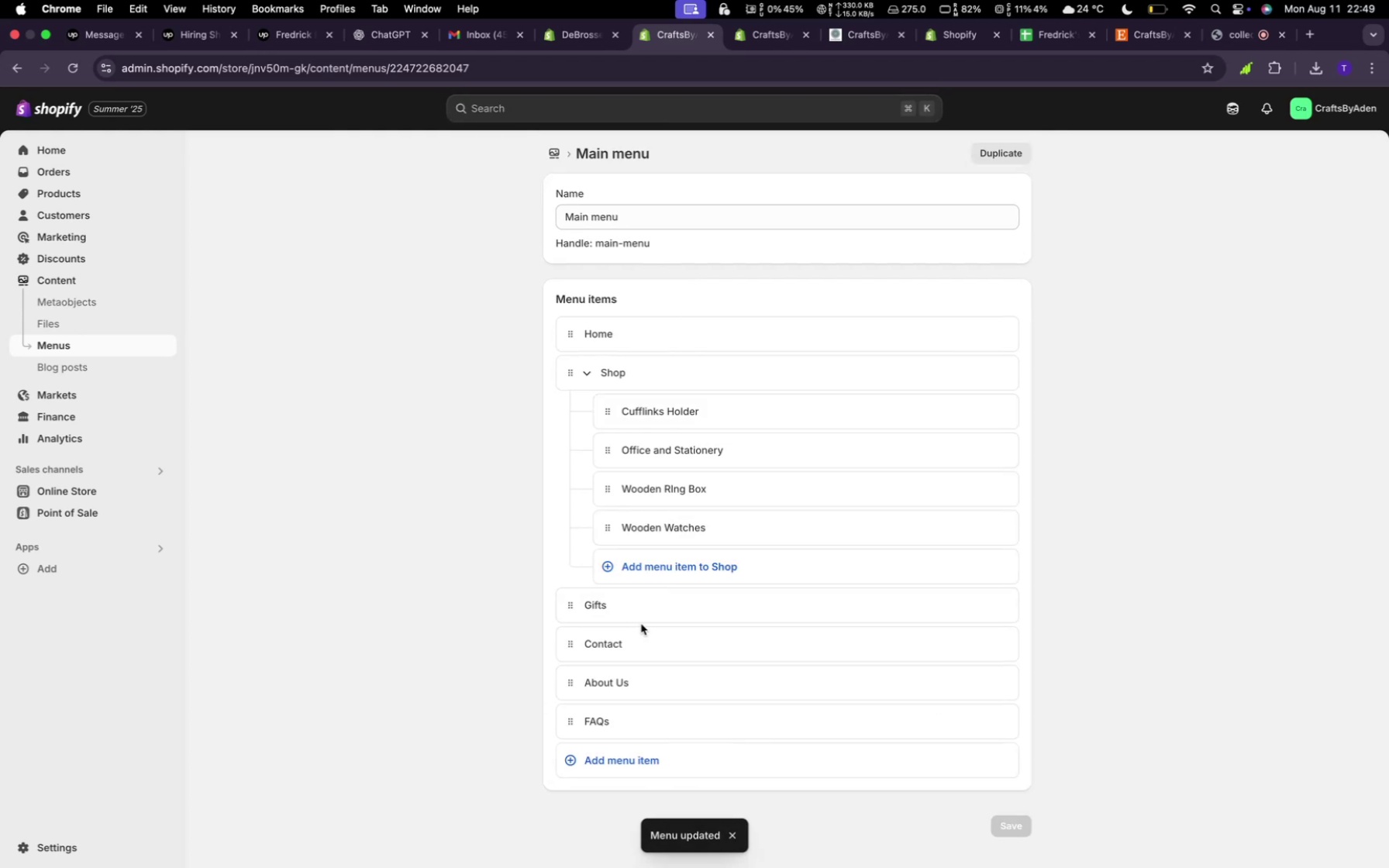 
left_click([593, 607])
 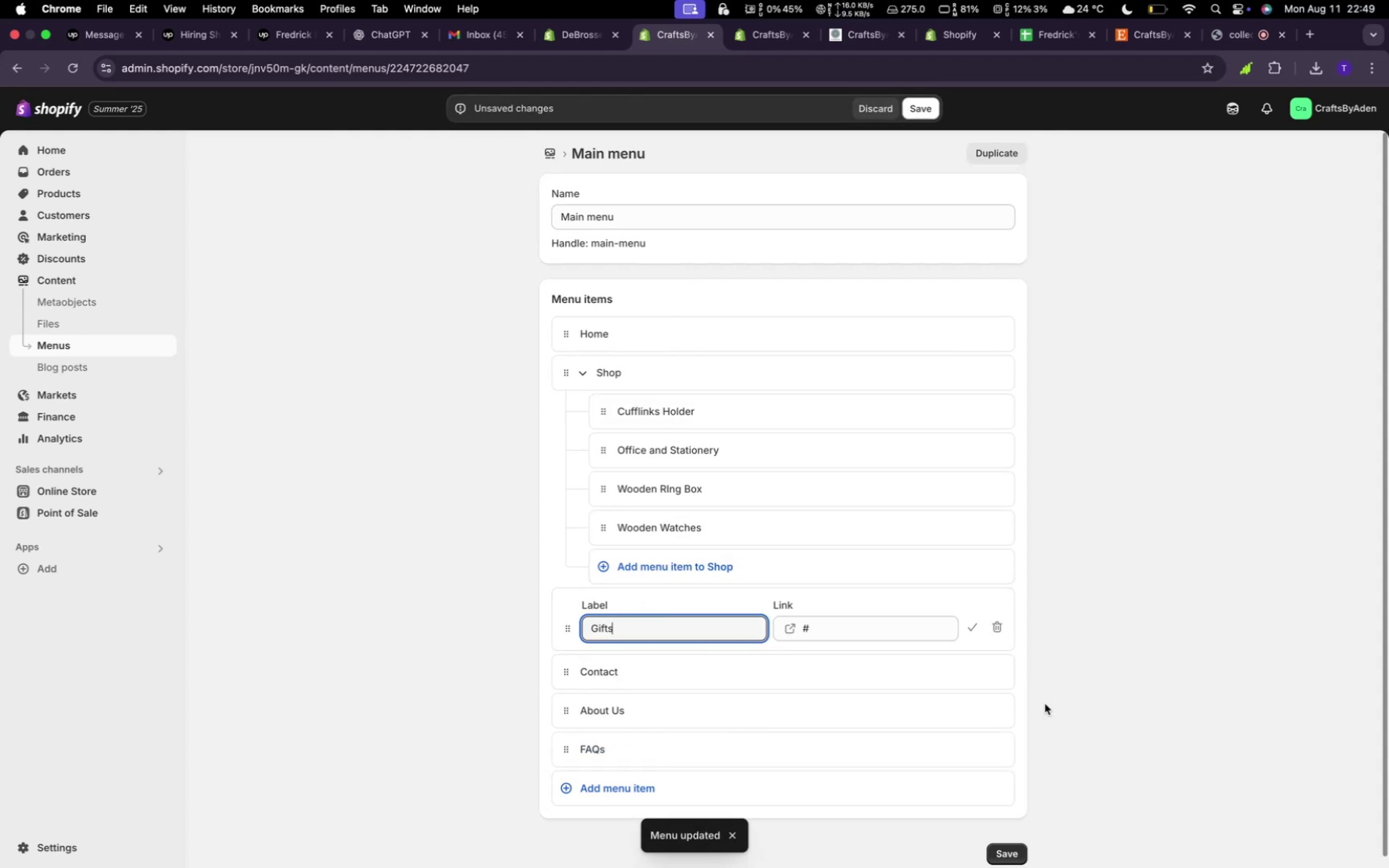 
left_click([856, 776])
 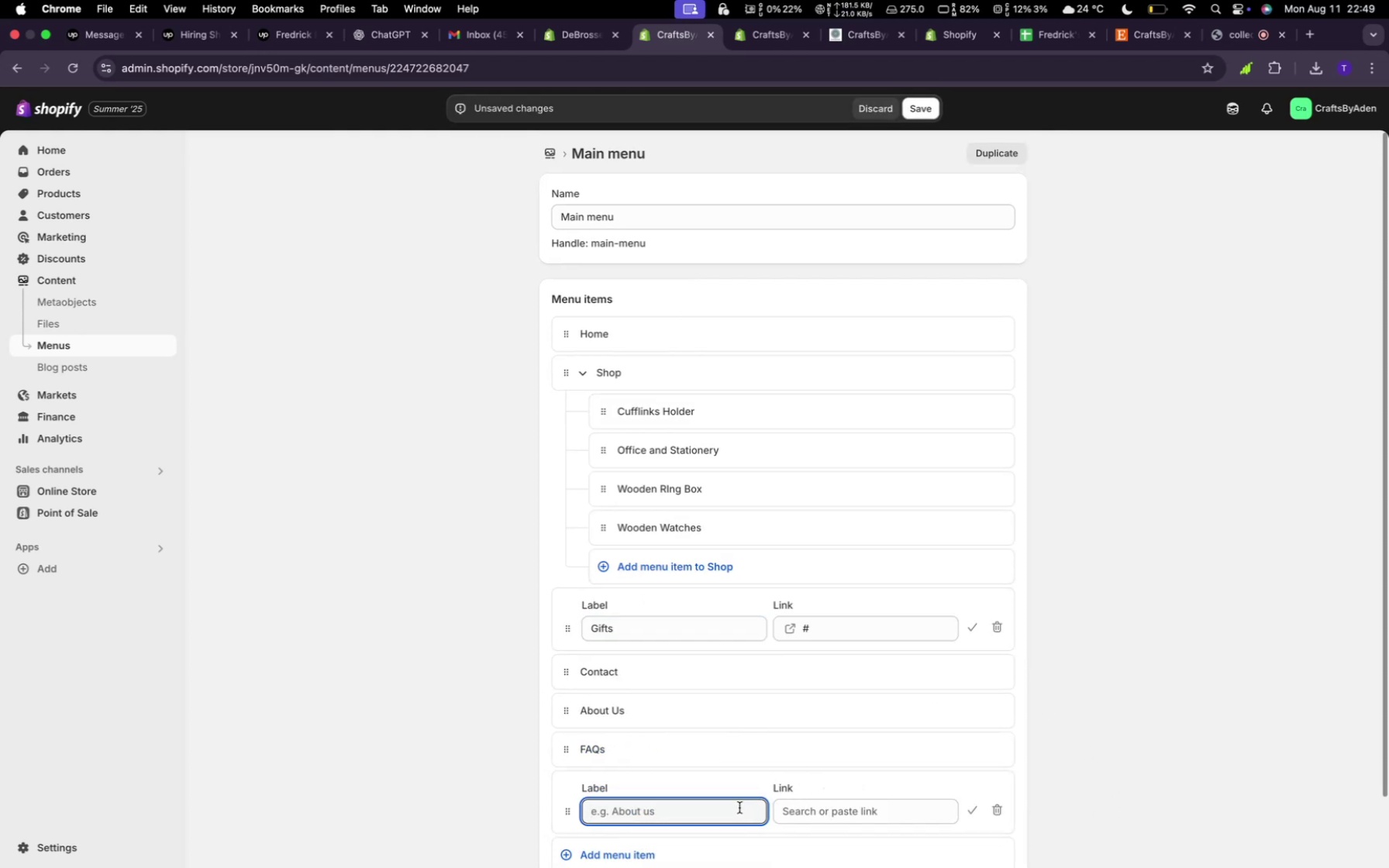 
left_click([839, 811])
 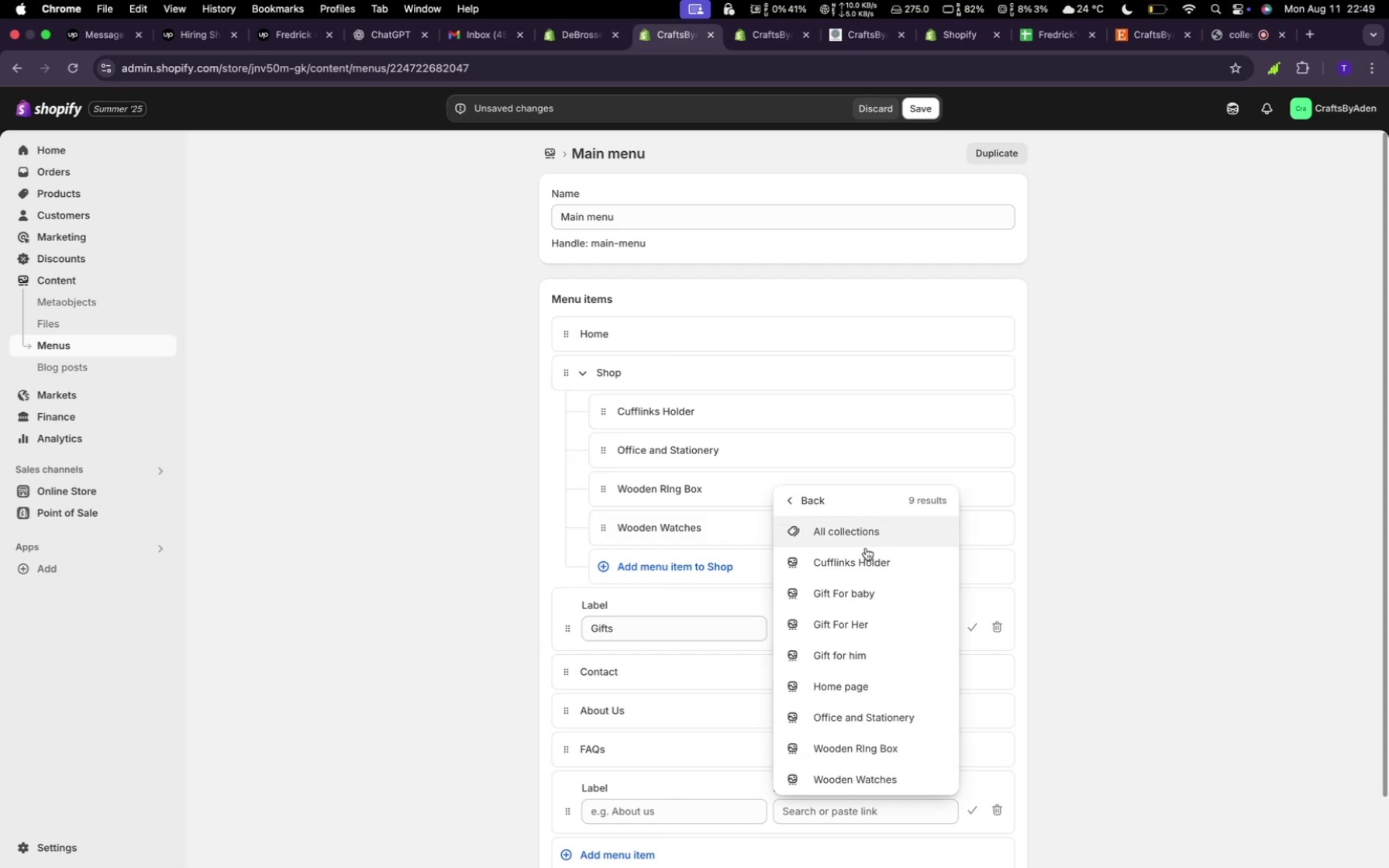 
left_click([872, 640])
 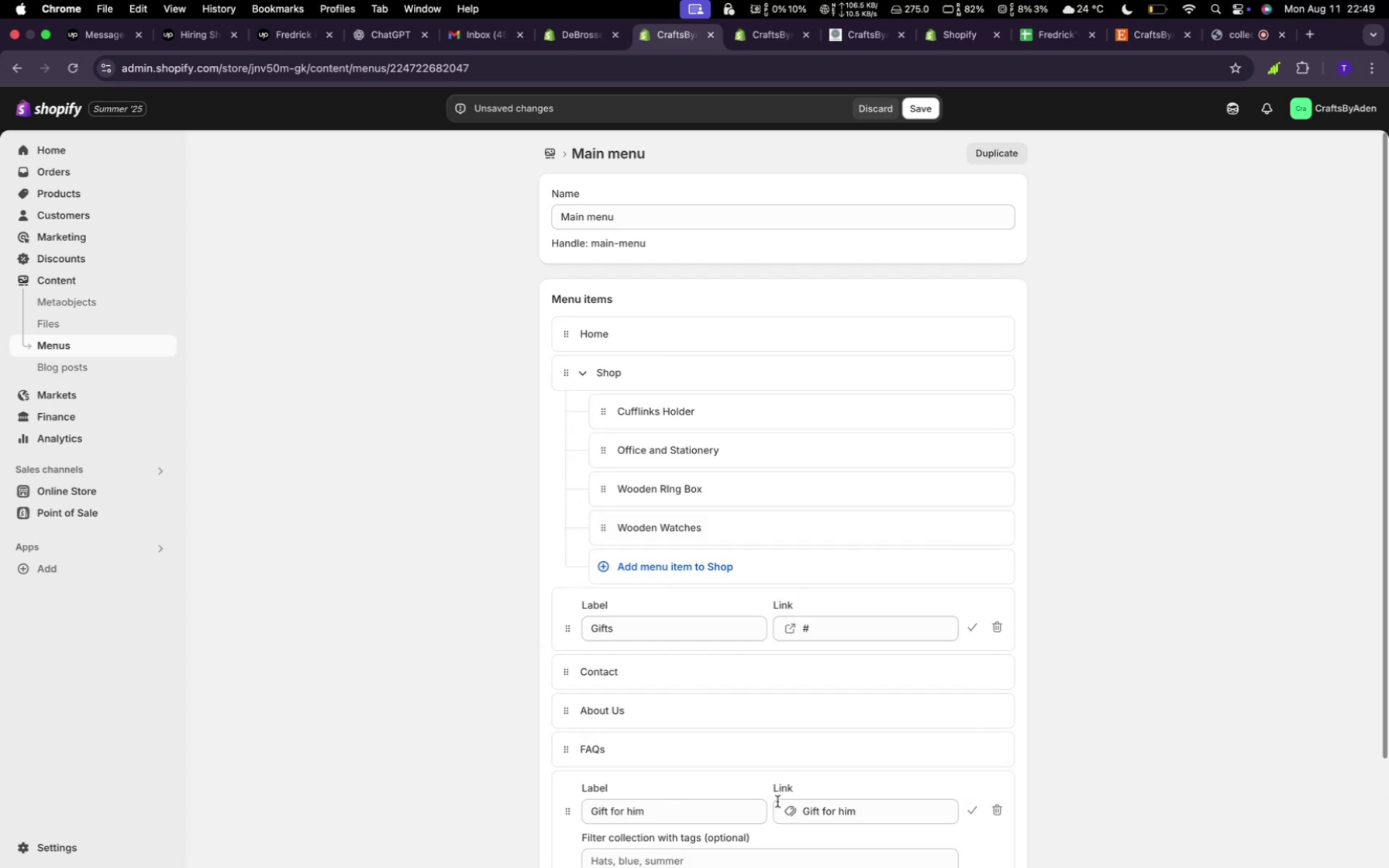 
scroll: coordinate [722, 805], scroll_direction: down, amount: 10.0
 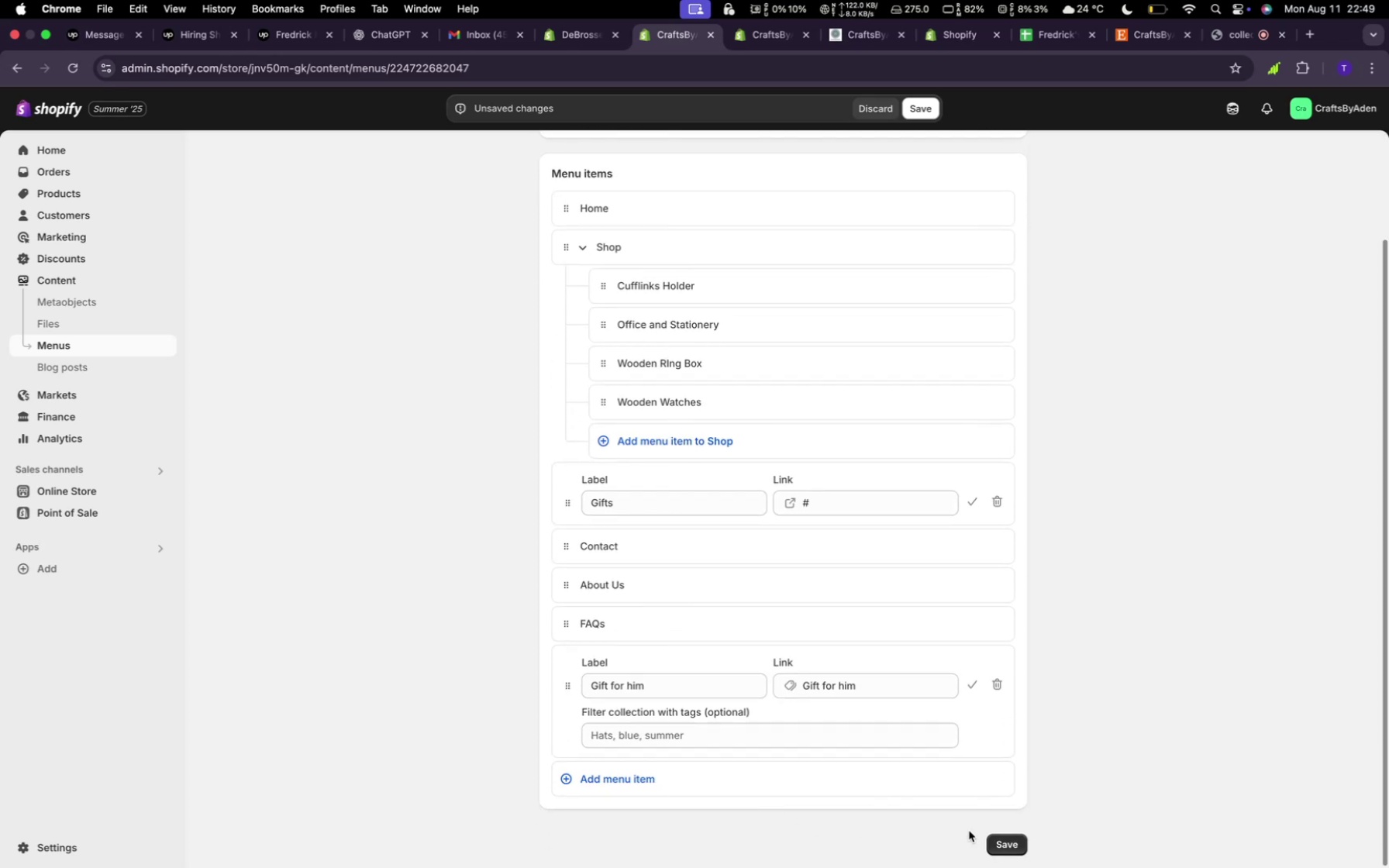 
left_click([998, 845])
 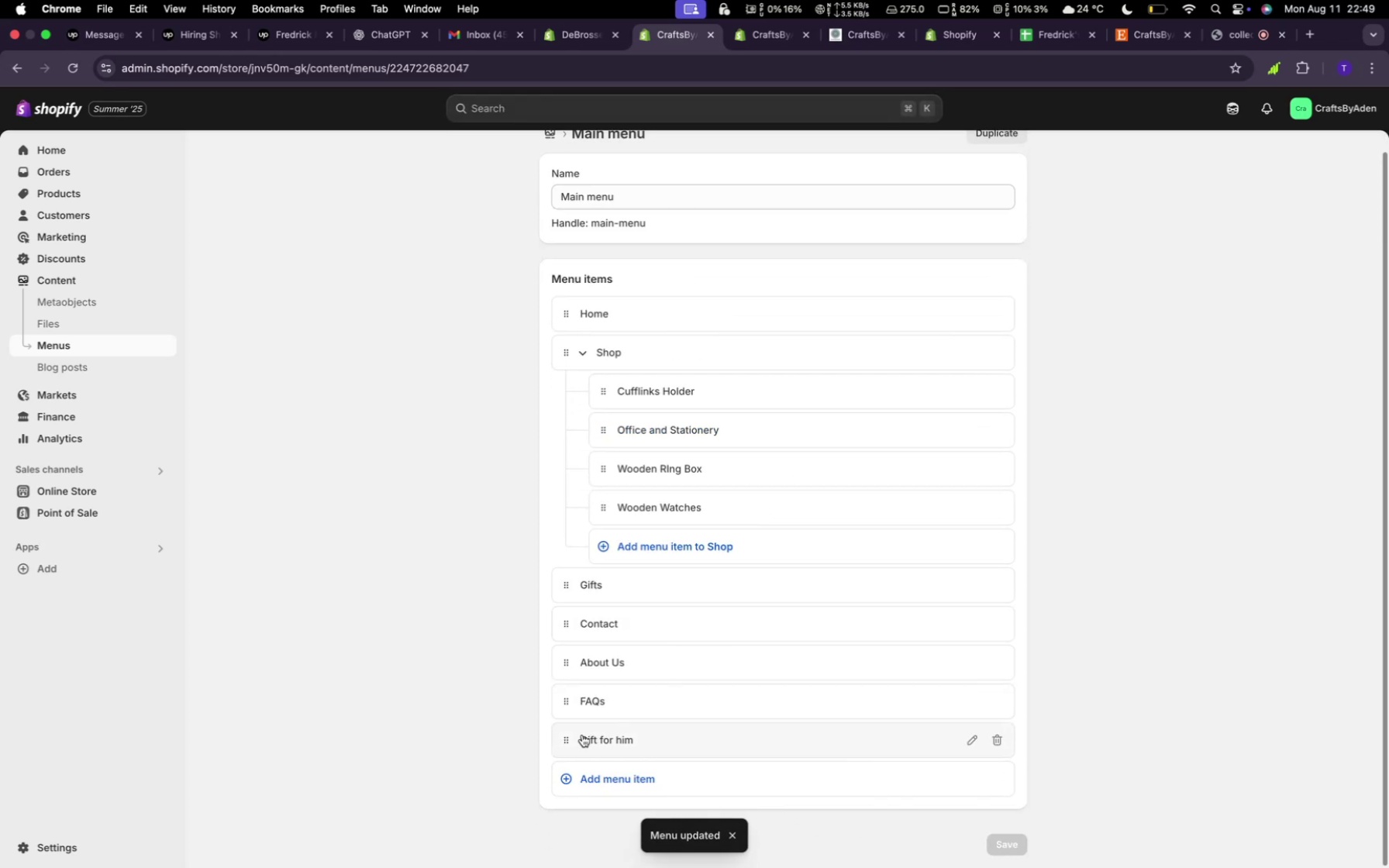 
left_click_drag(start_coordinate=[571, 738], to_coordinate=[601, 632])
 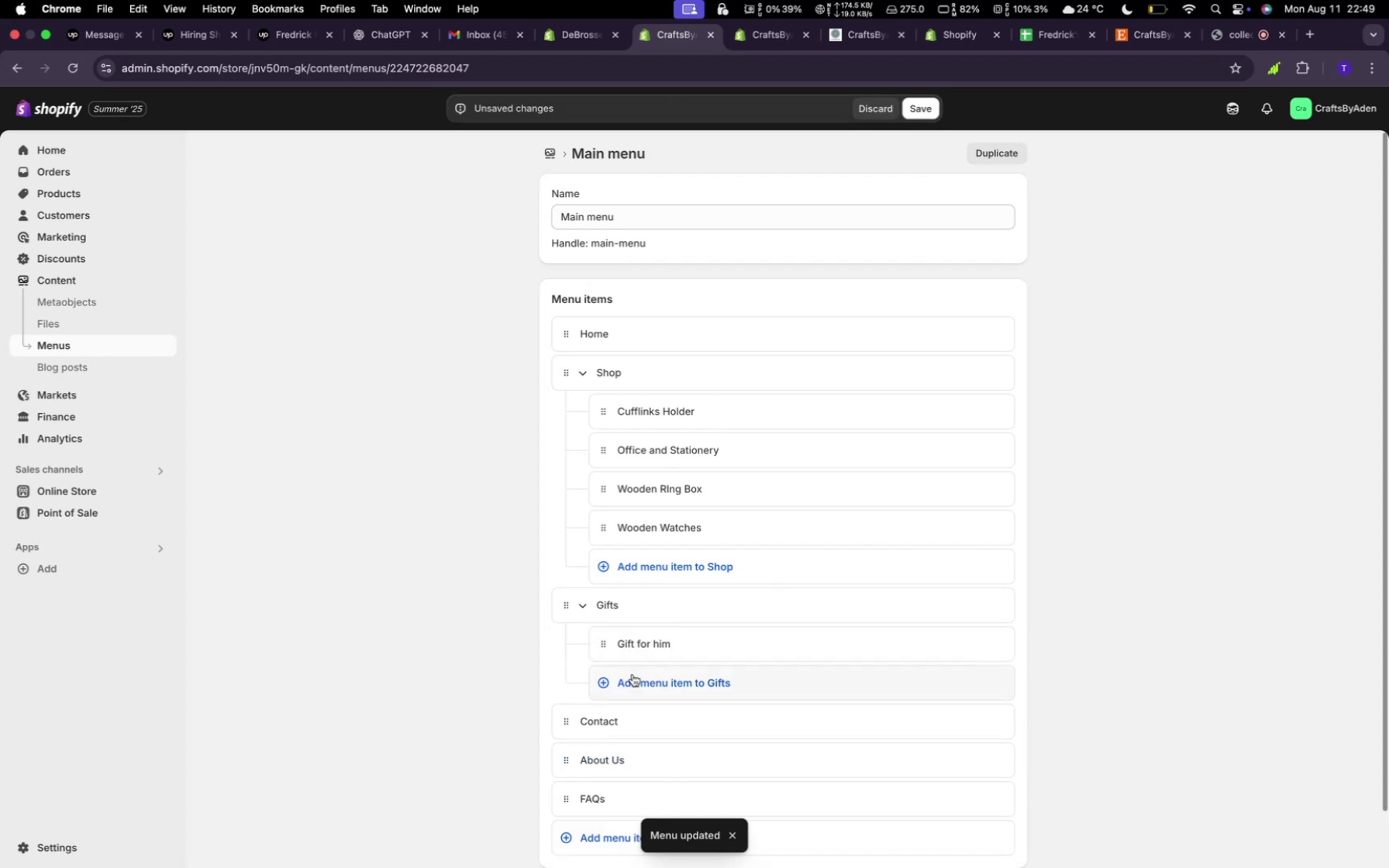 
left_click([646, 691])
 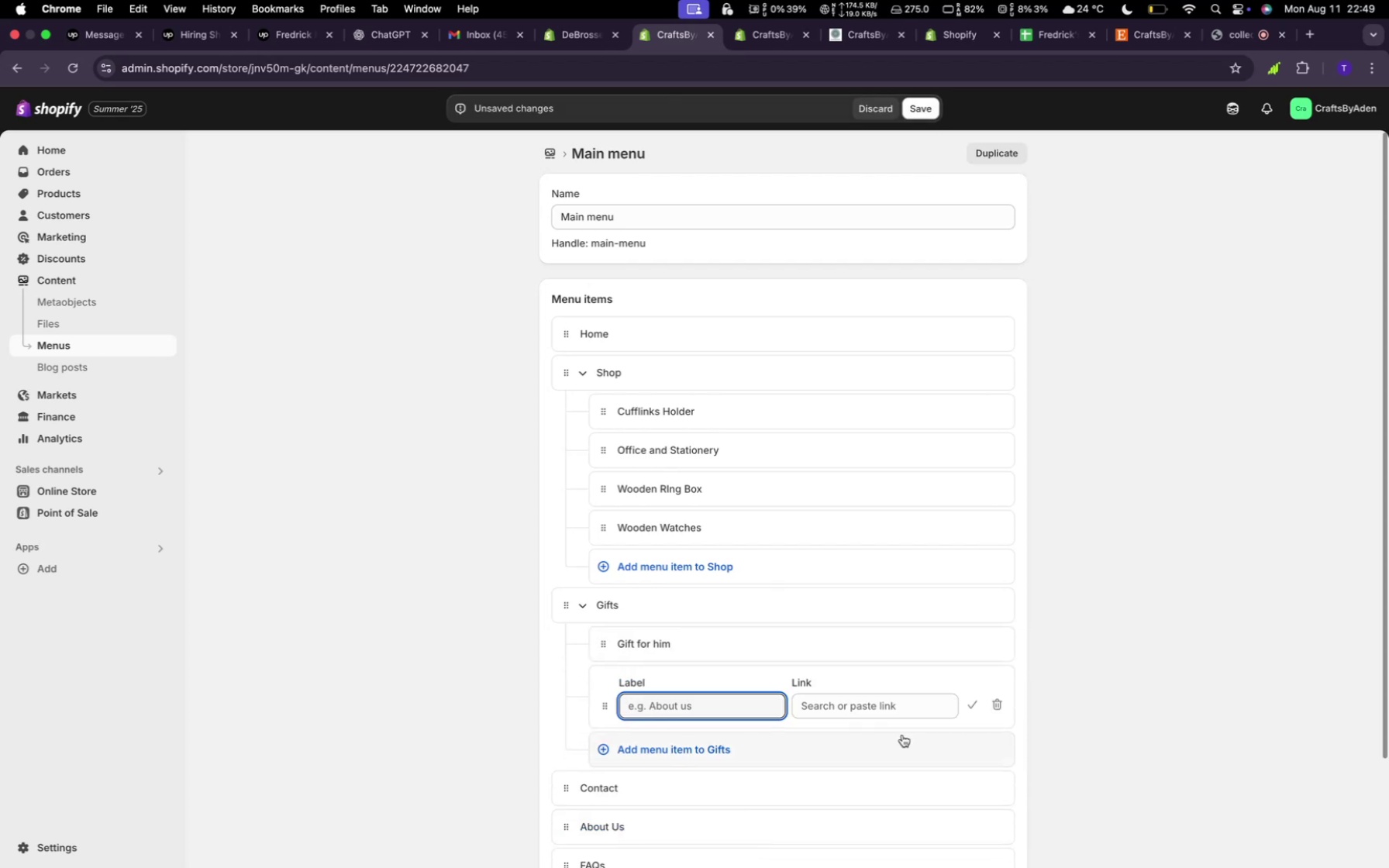 
left_click([914, 714])
 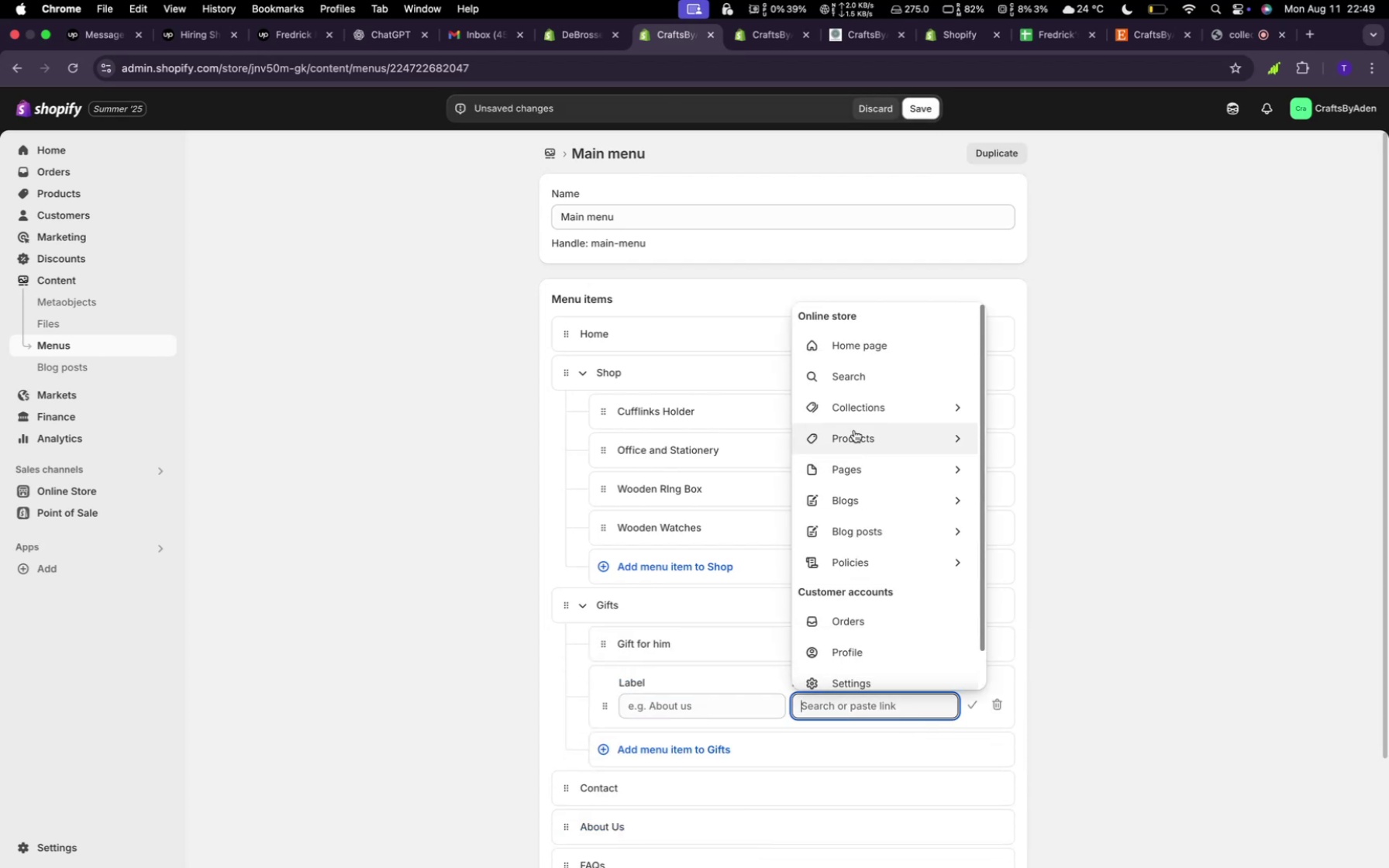 
left_click([854, 416])
 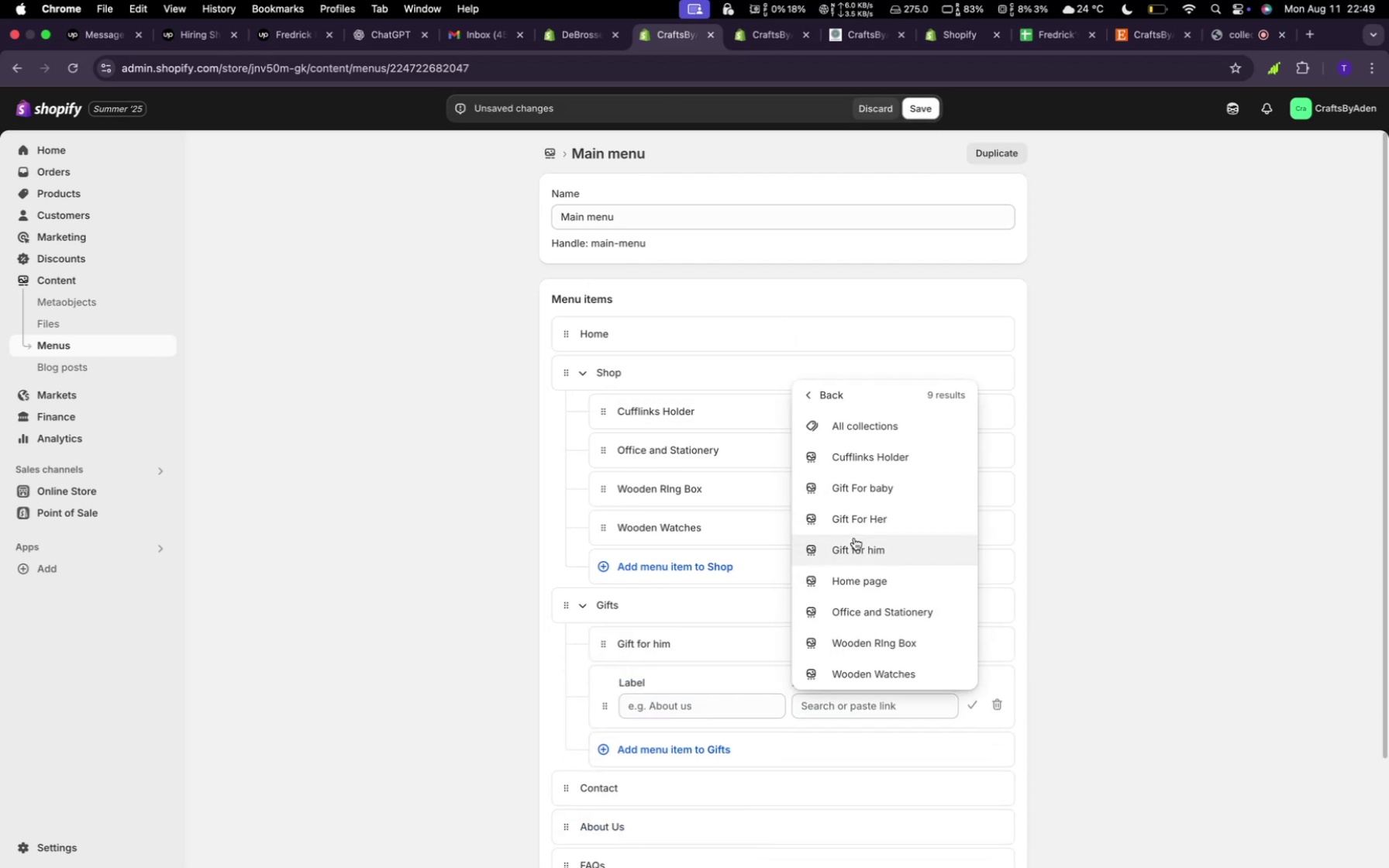 
left_click([850, 522])
 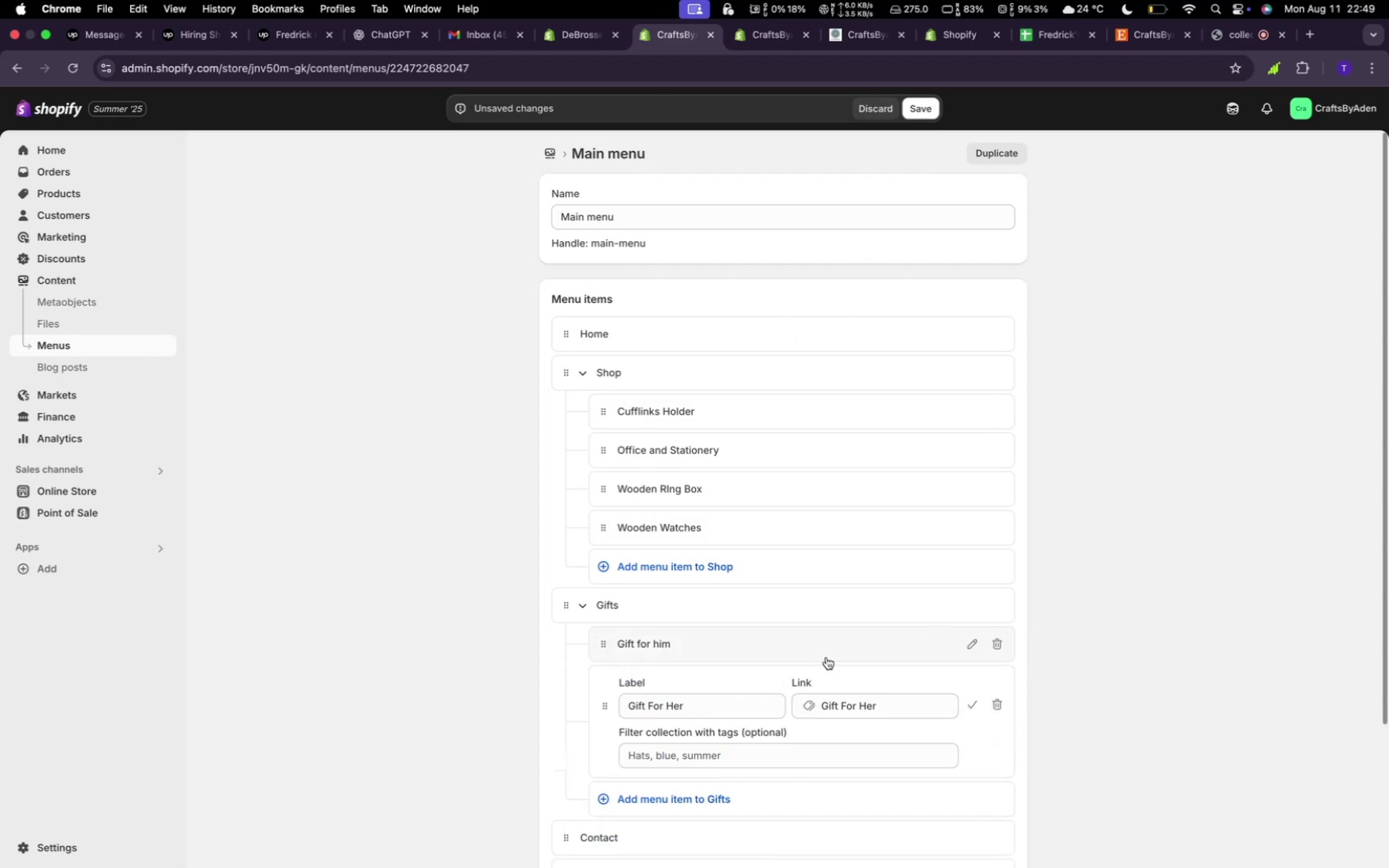 
scroll: coordinate [812, 671], scroll_direction: down, amount: 4.0
 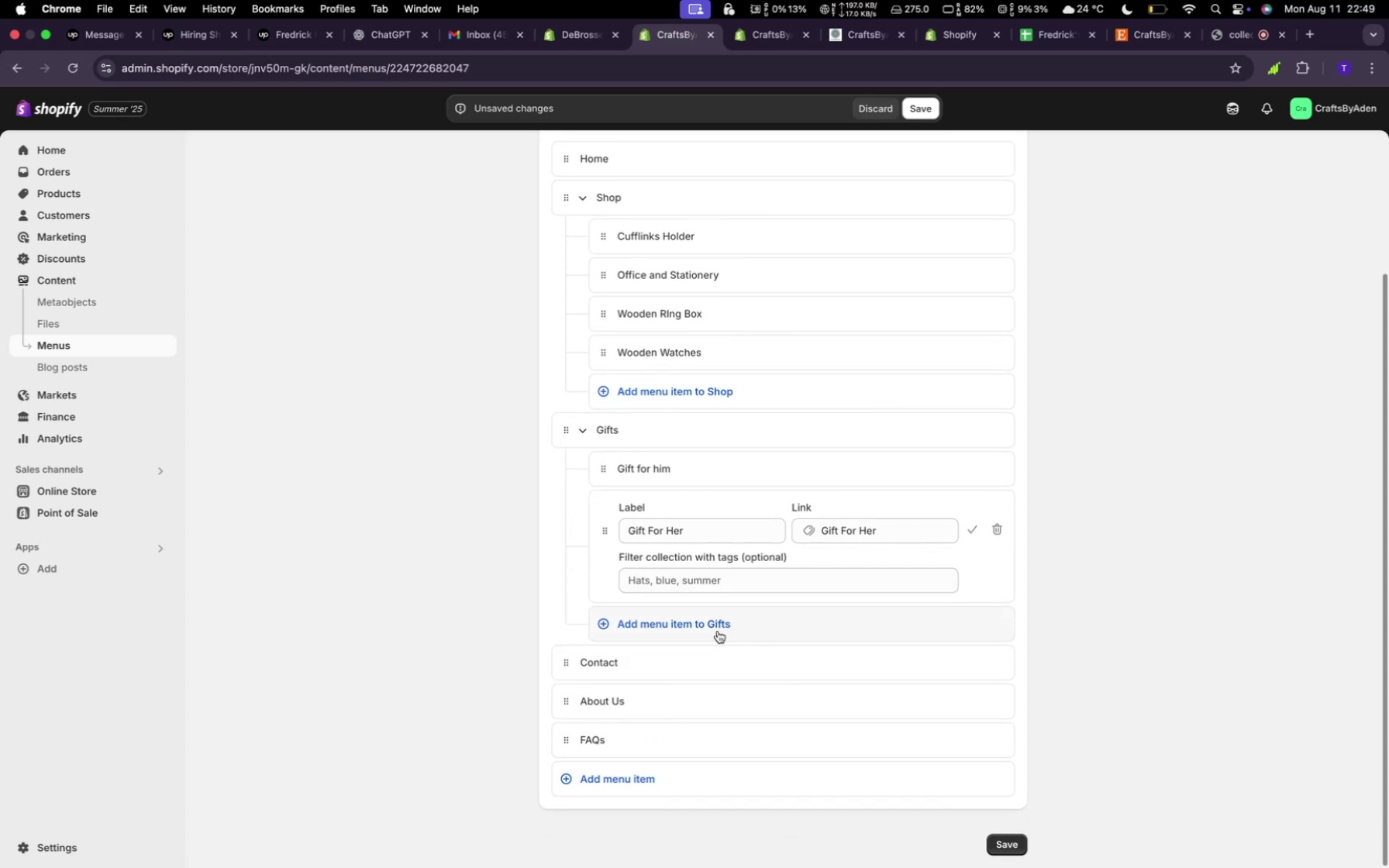 
left_click([718, 631])
 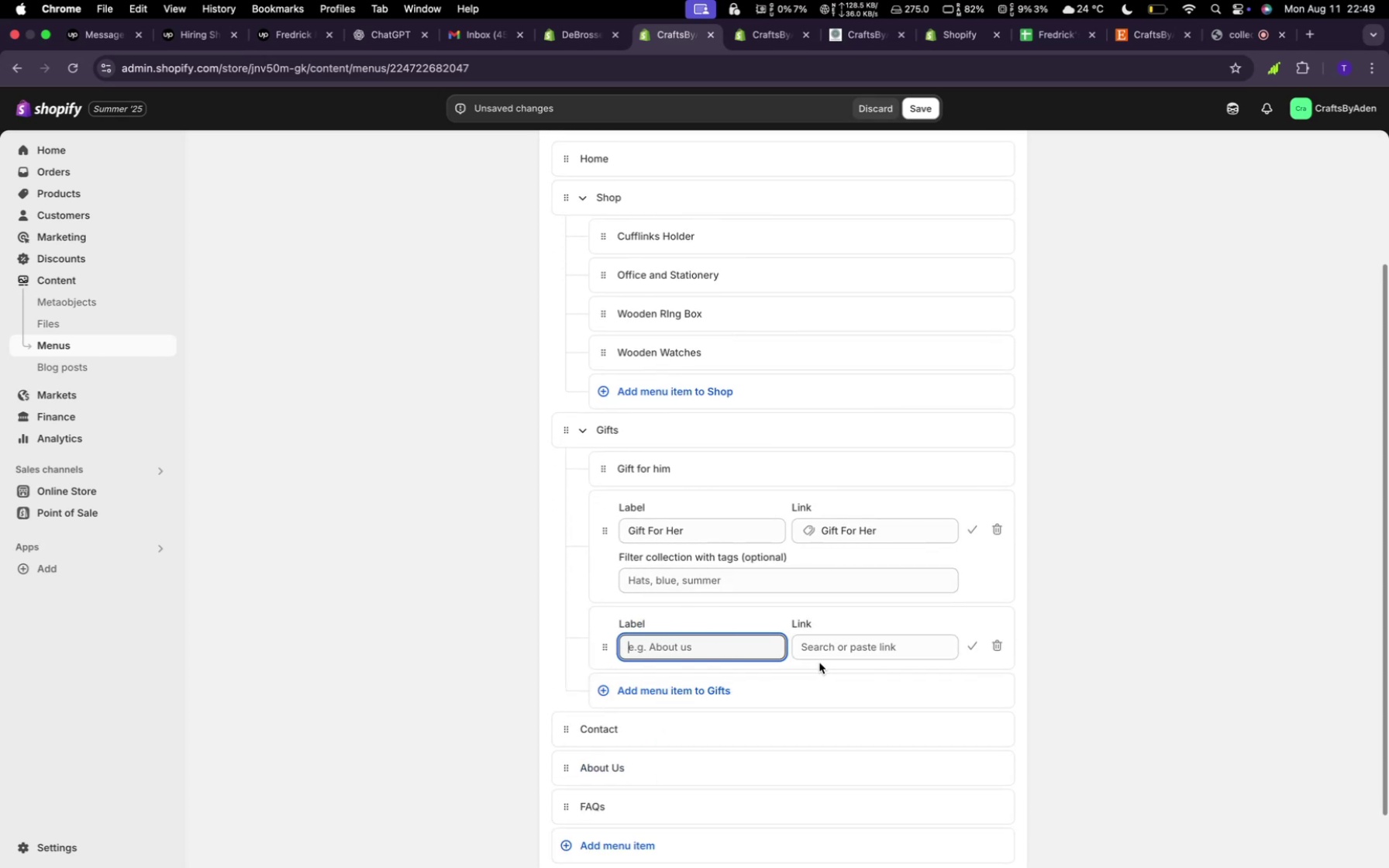 
left_click([820, 655])
 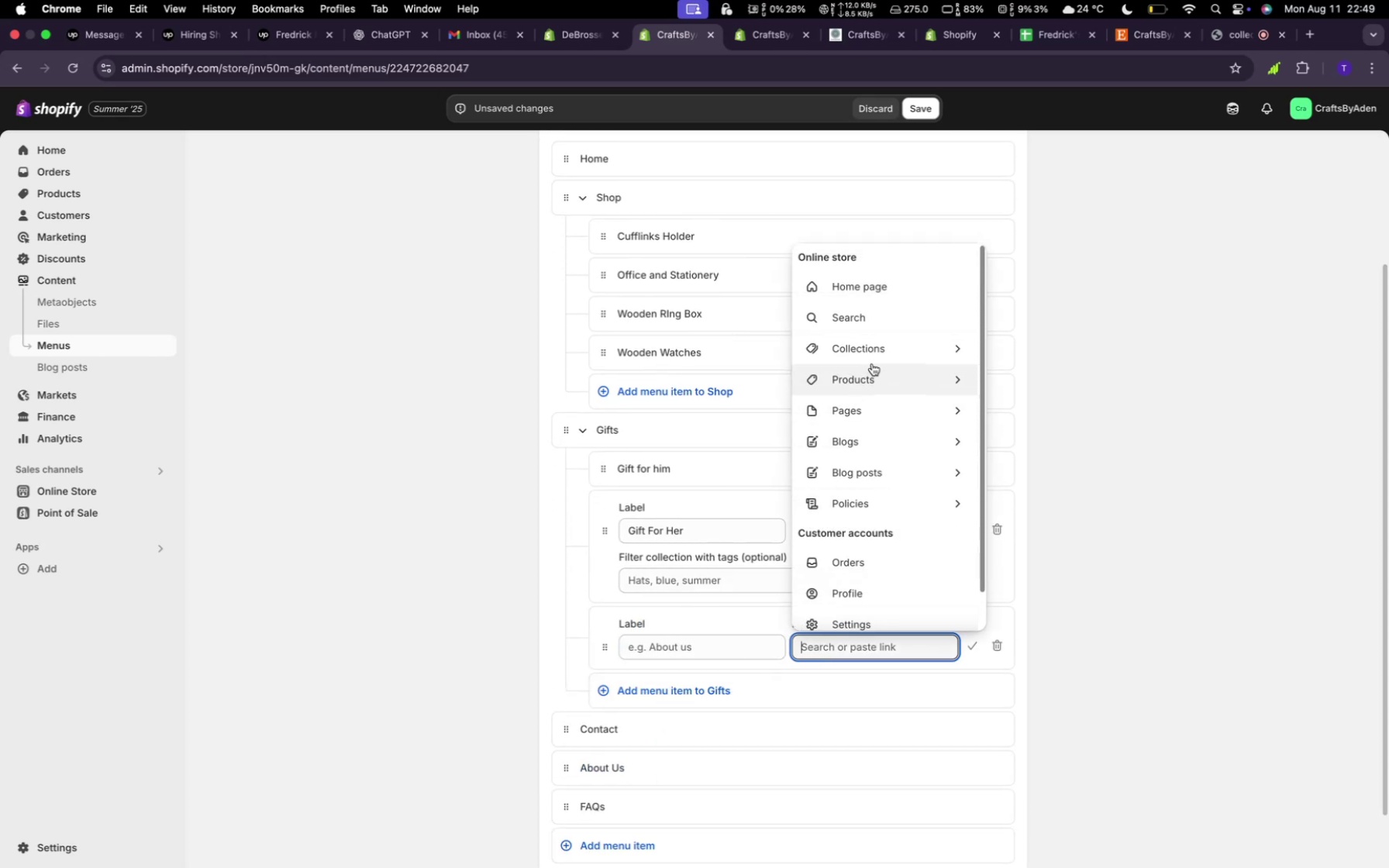 
left_click([874, 356])
 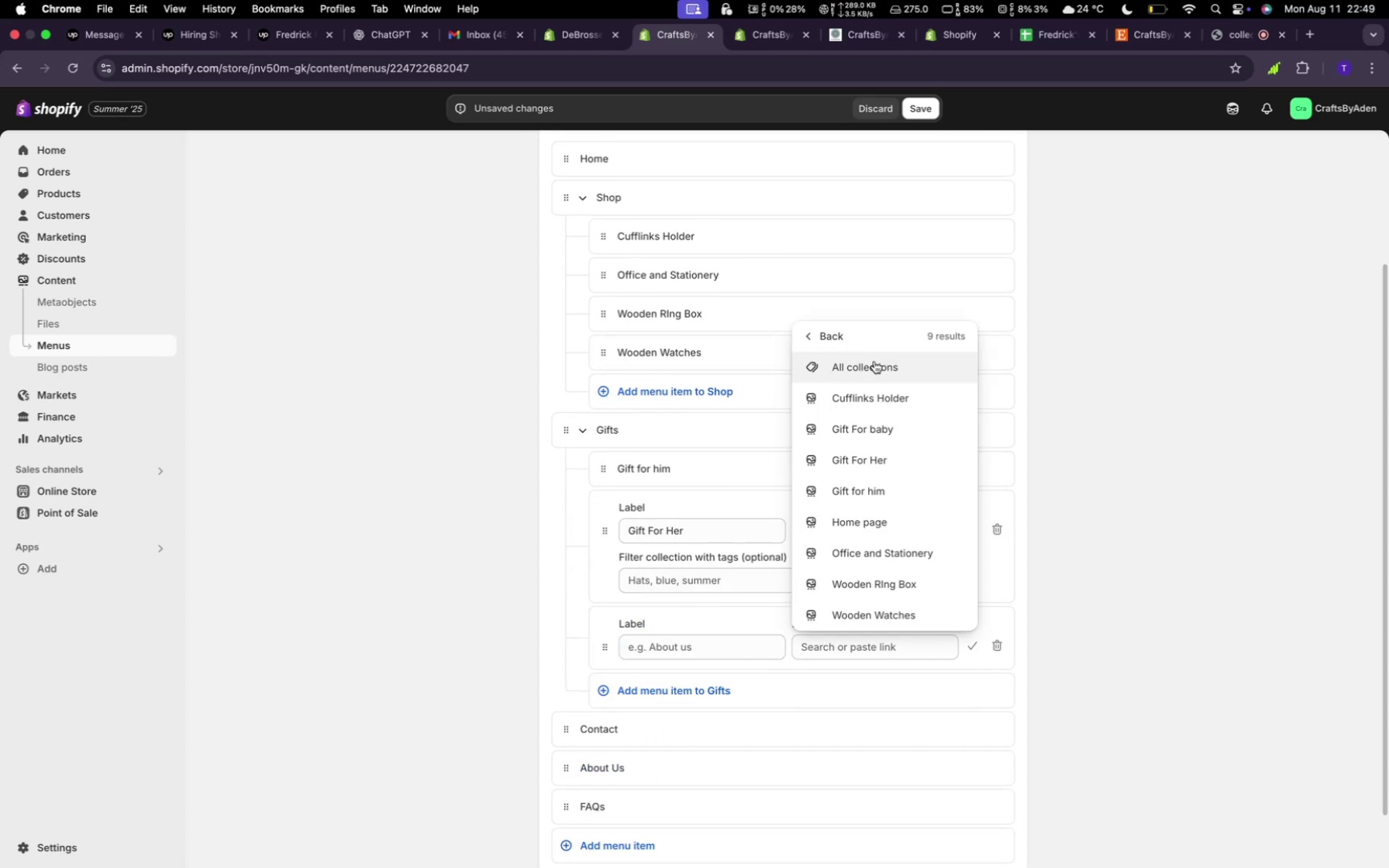 
left_click([874, 423])
 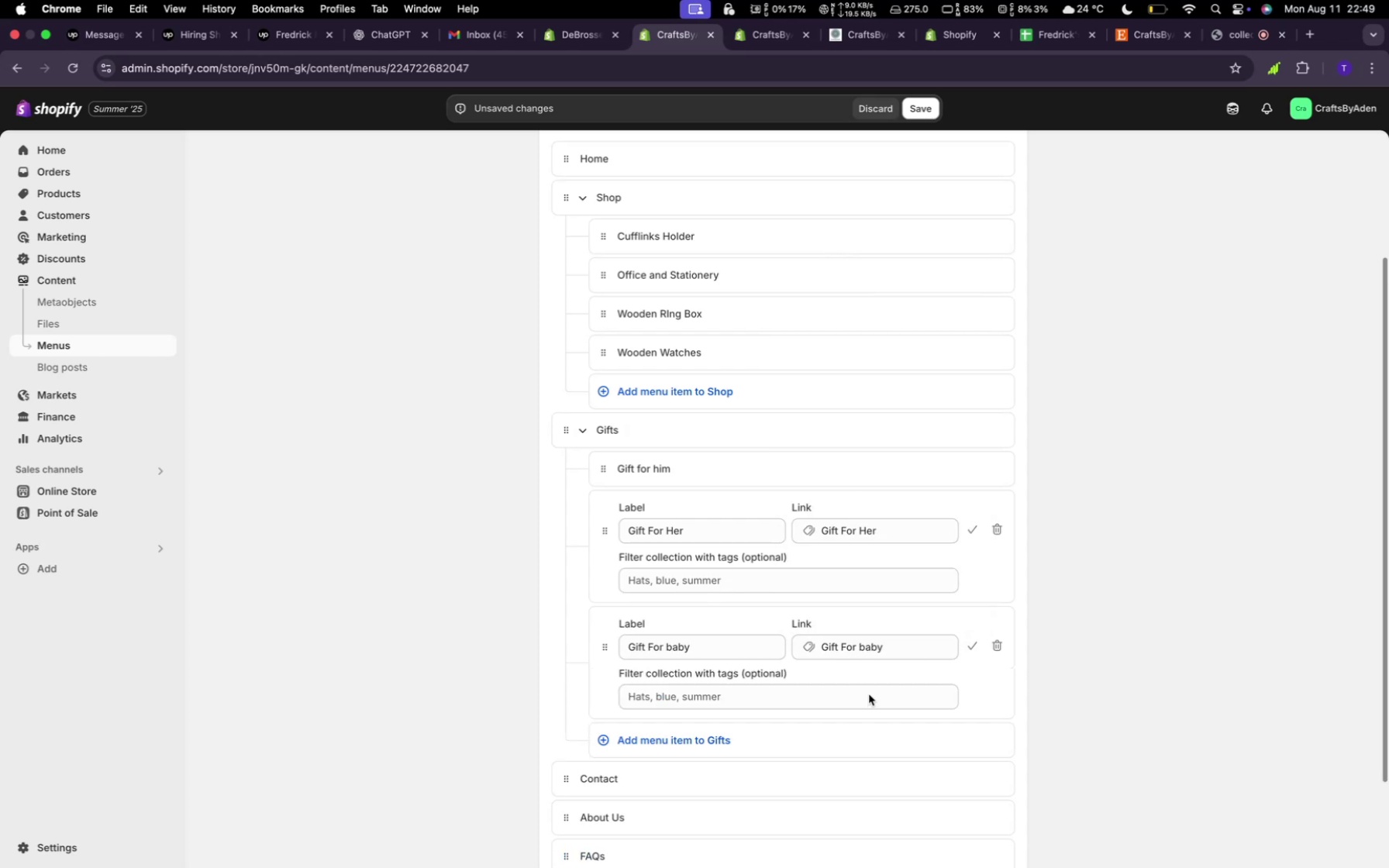 
scroll: coordinate [1003, 728], scroll_direction: down, amount: 16.0
 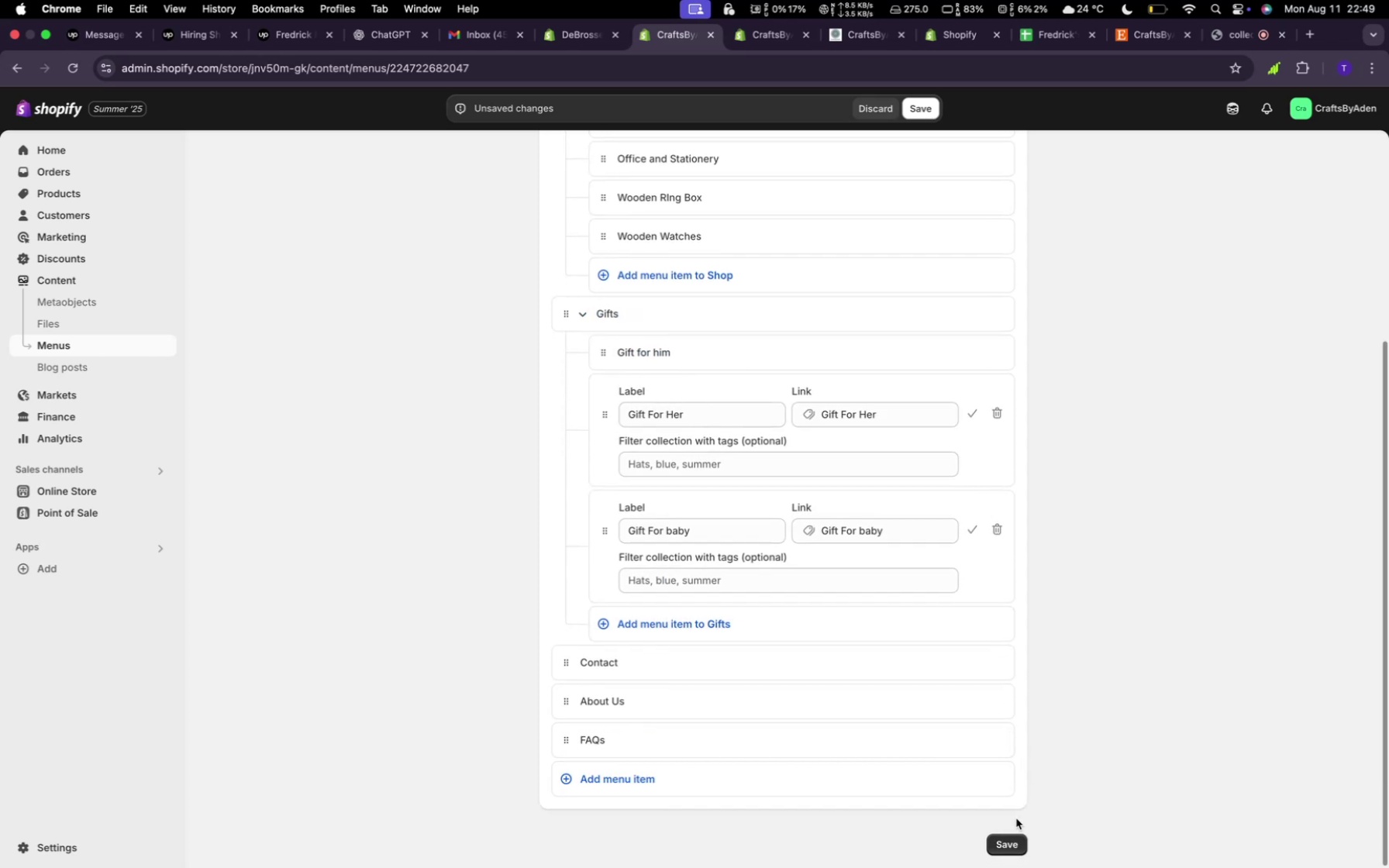 
left_click([1003, 846])
 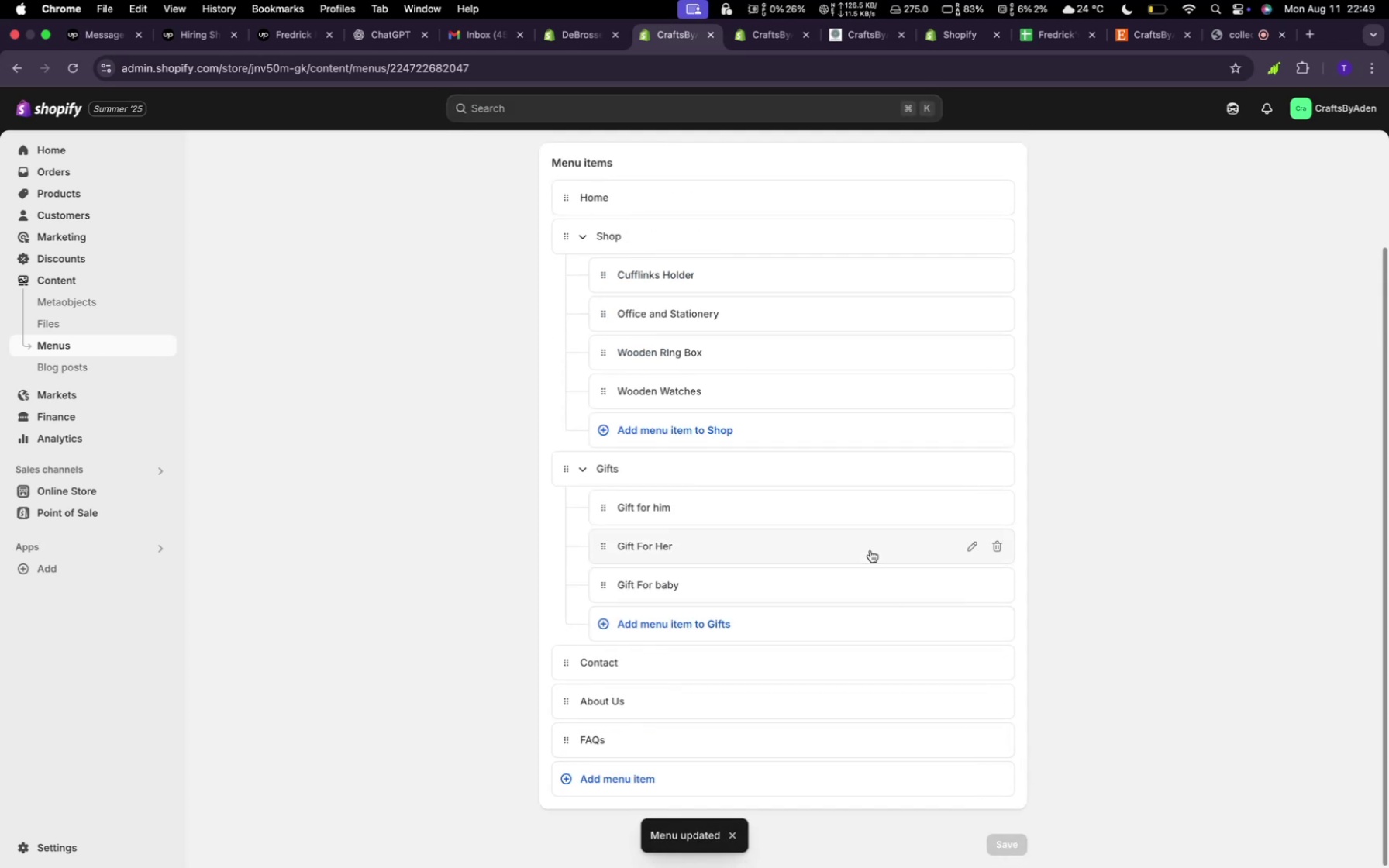 
scroll: coordinate [870, 539], scroll_direction: up, amount: 10.0
 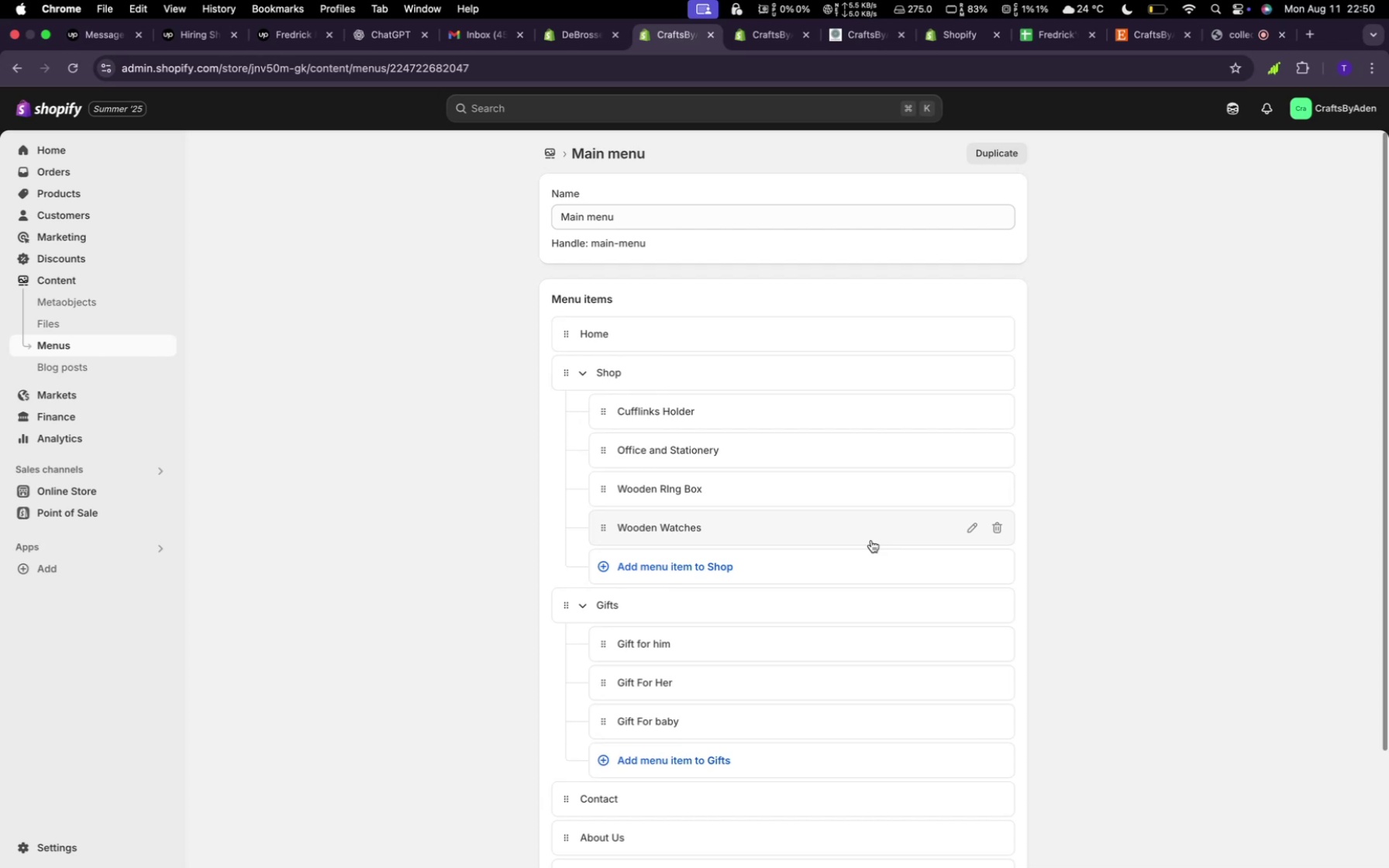 
wait(57.05)
 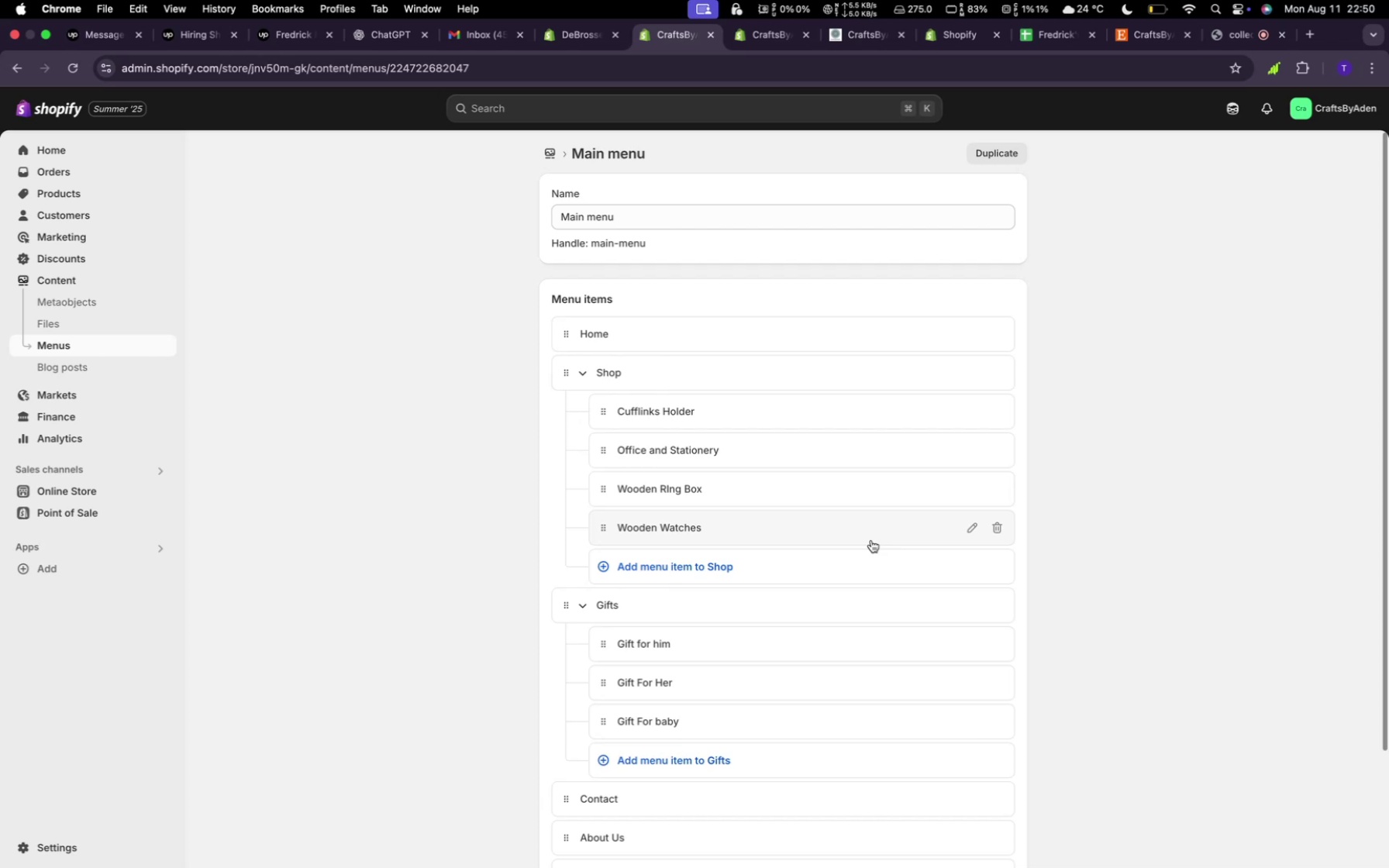 
scroll: coordinate [873, 538], scroll_direction: down, amount: 22.0
 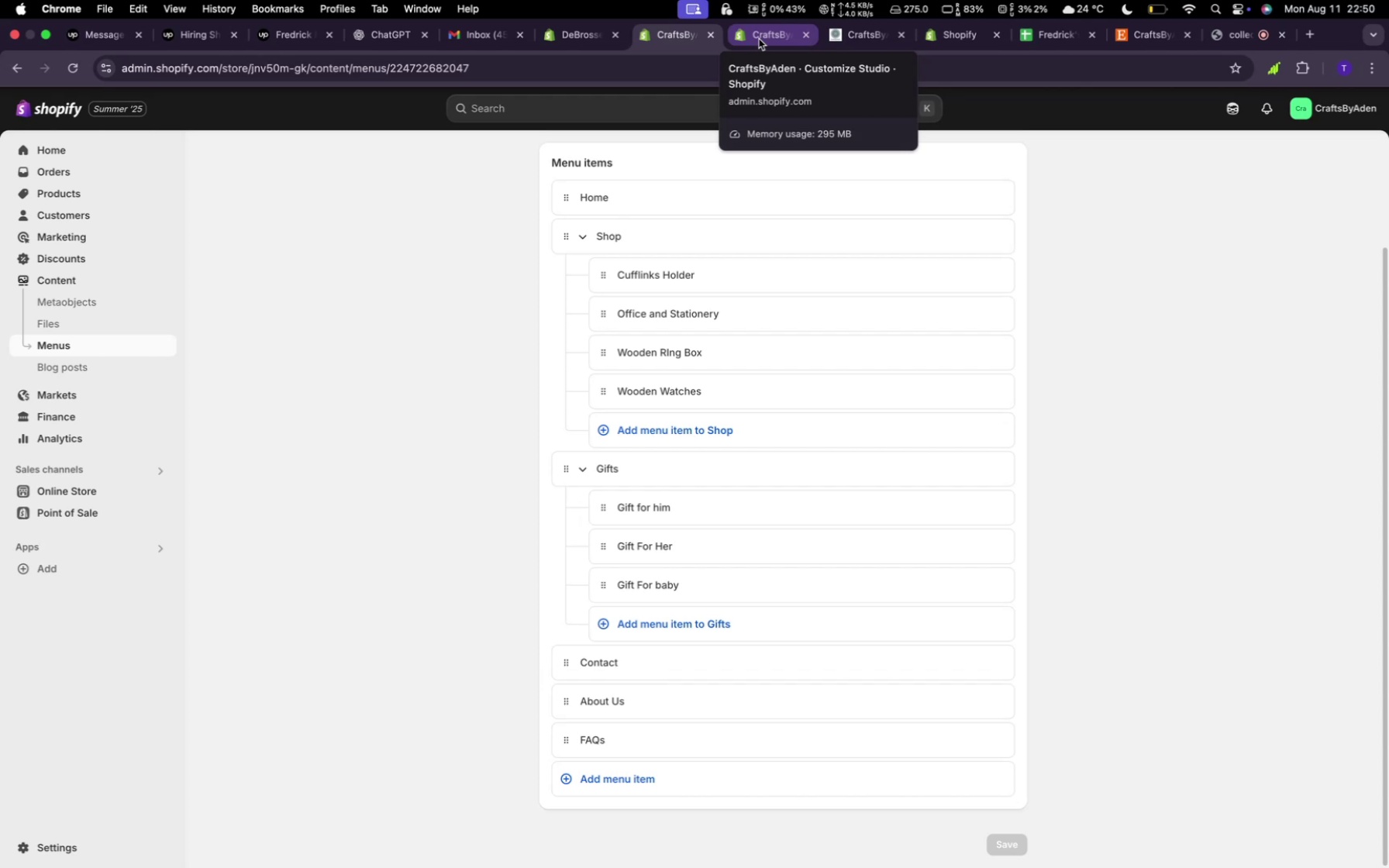 
left_click([753, 40])
 